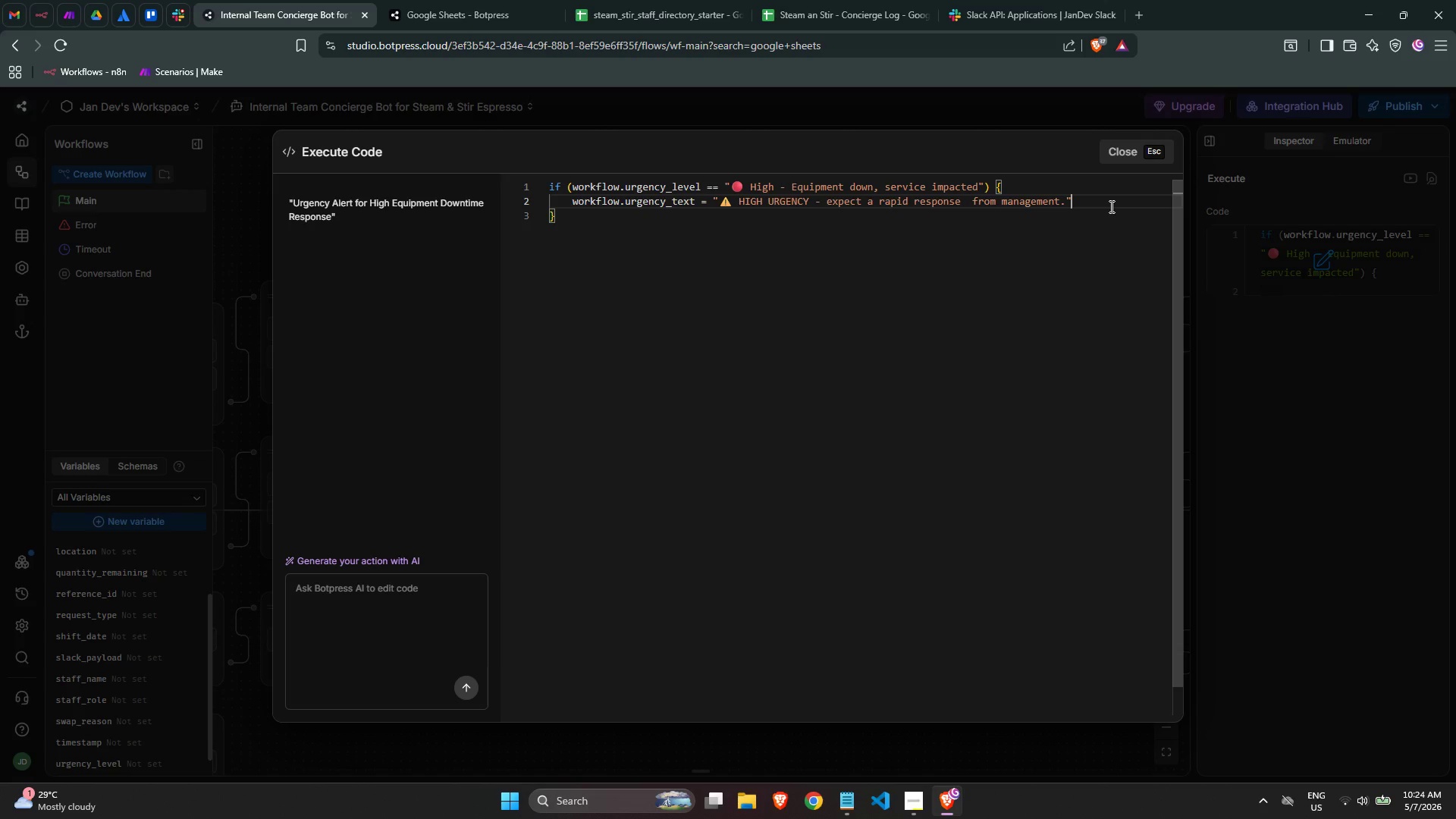 
left_click([896, 228])
 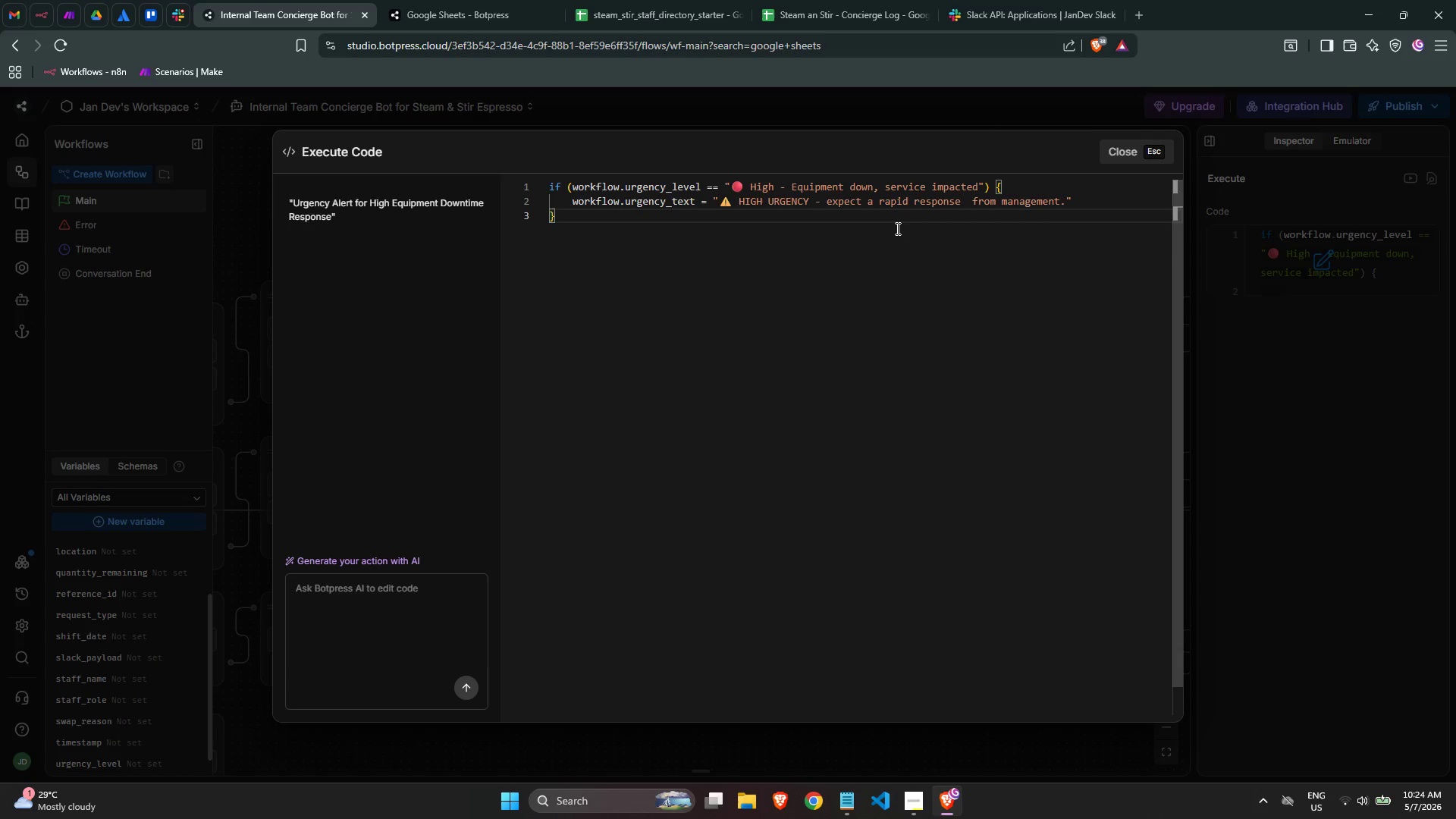 
wait(10.78)
 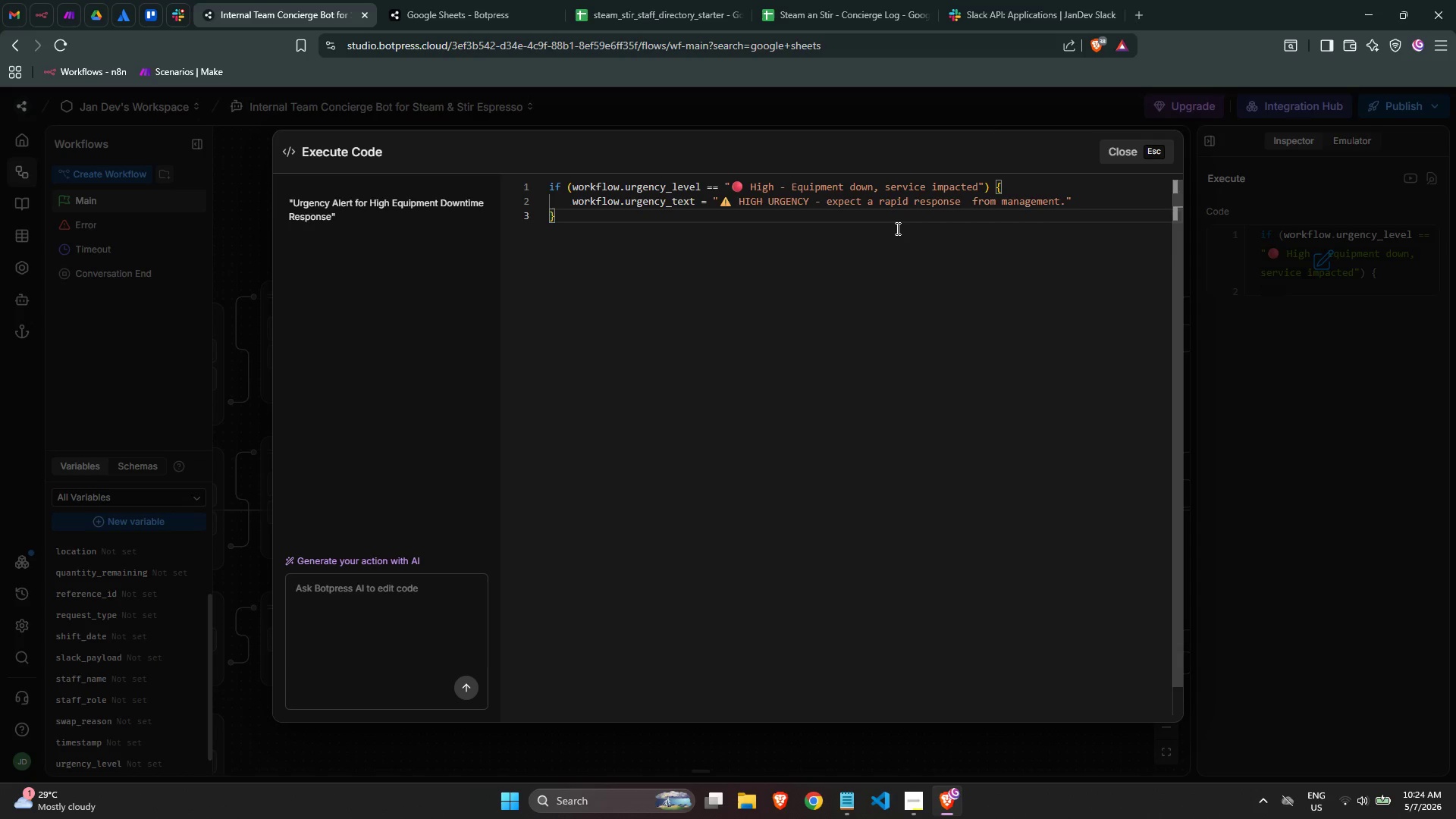 
left_click([1079, 203])
 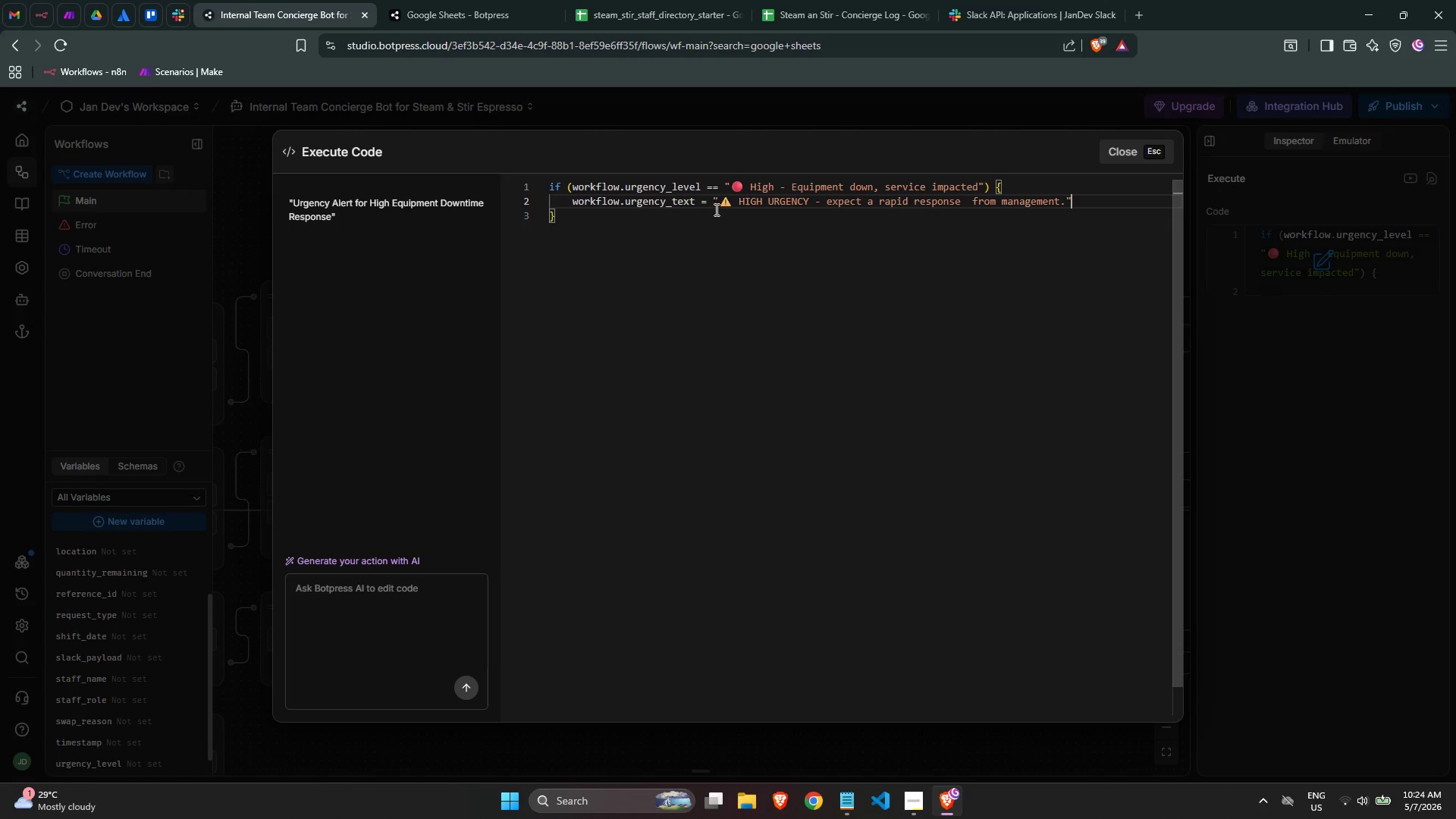 
left_click([675, 218])
 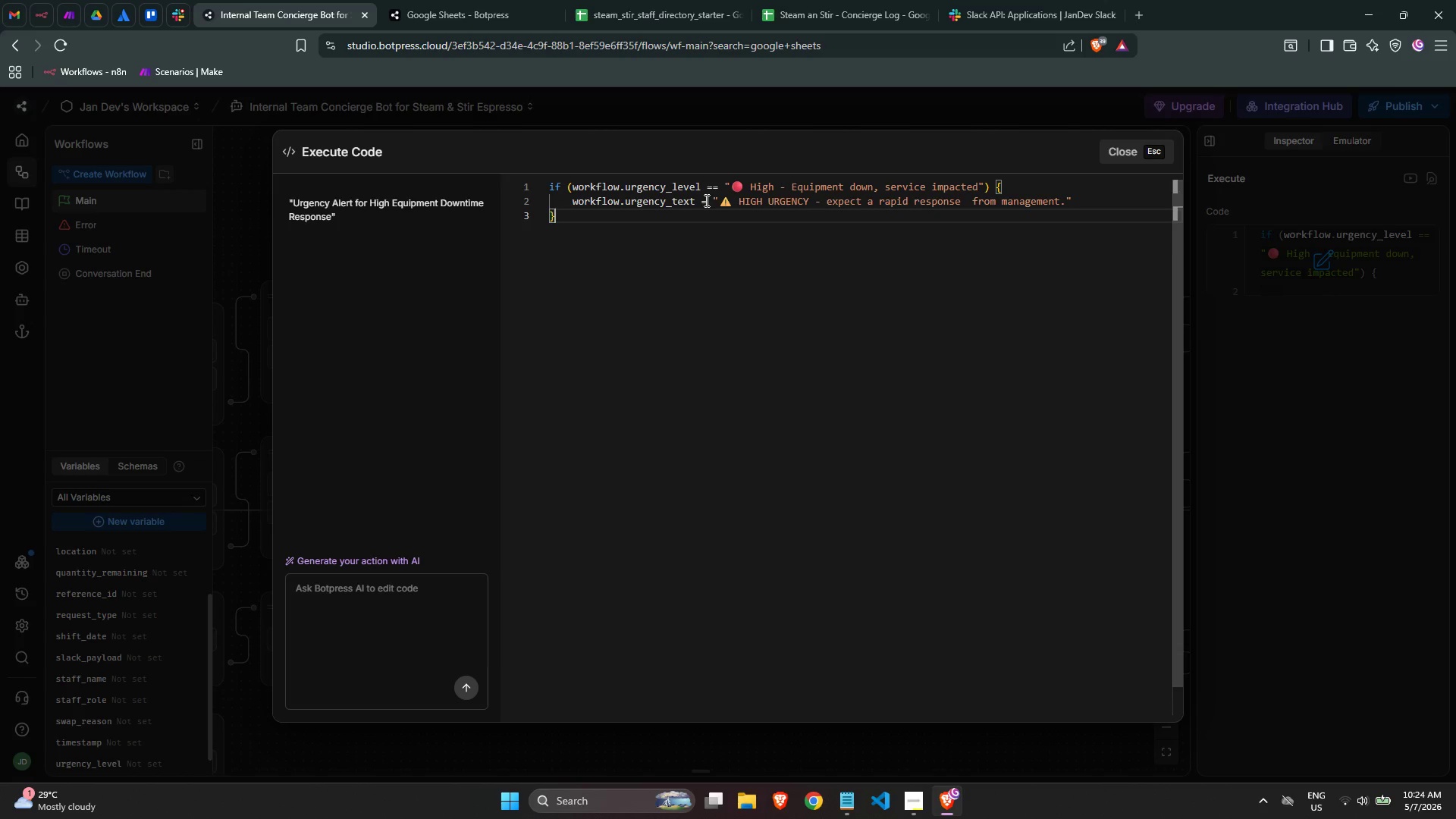 
left_click_drag(start_coordinate=[706, 200], to_coordinate=[573, 205])
 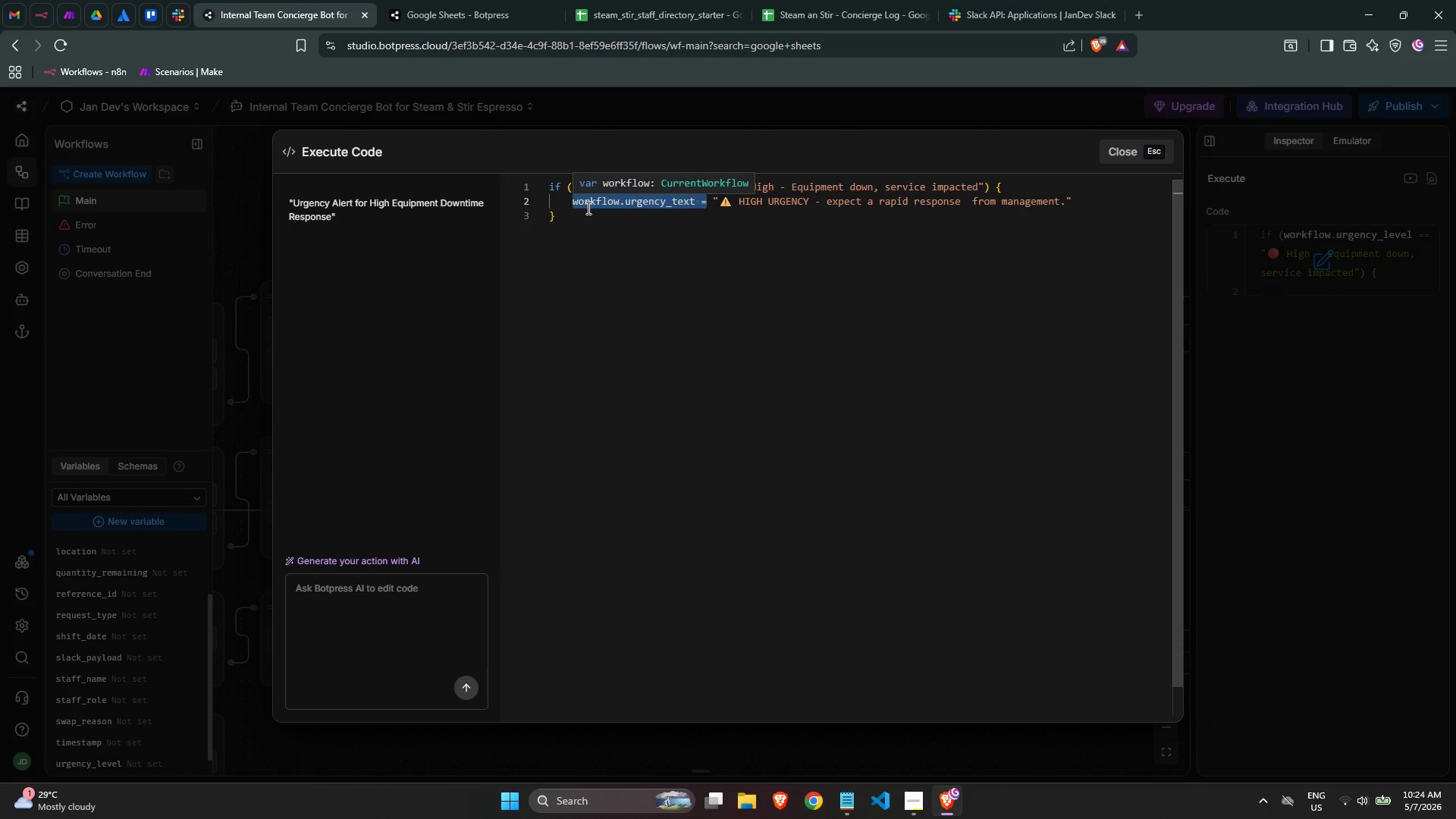 
key(Control+C)
 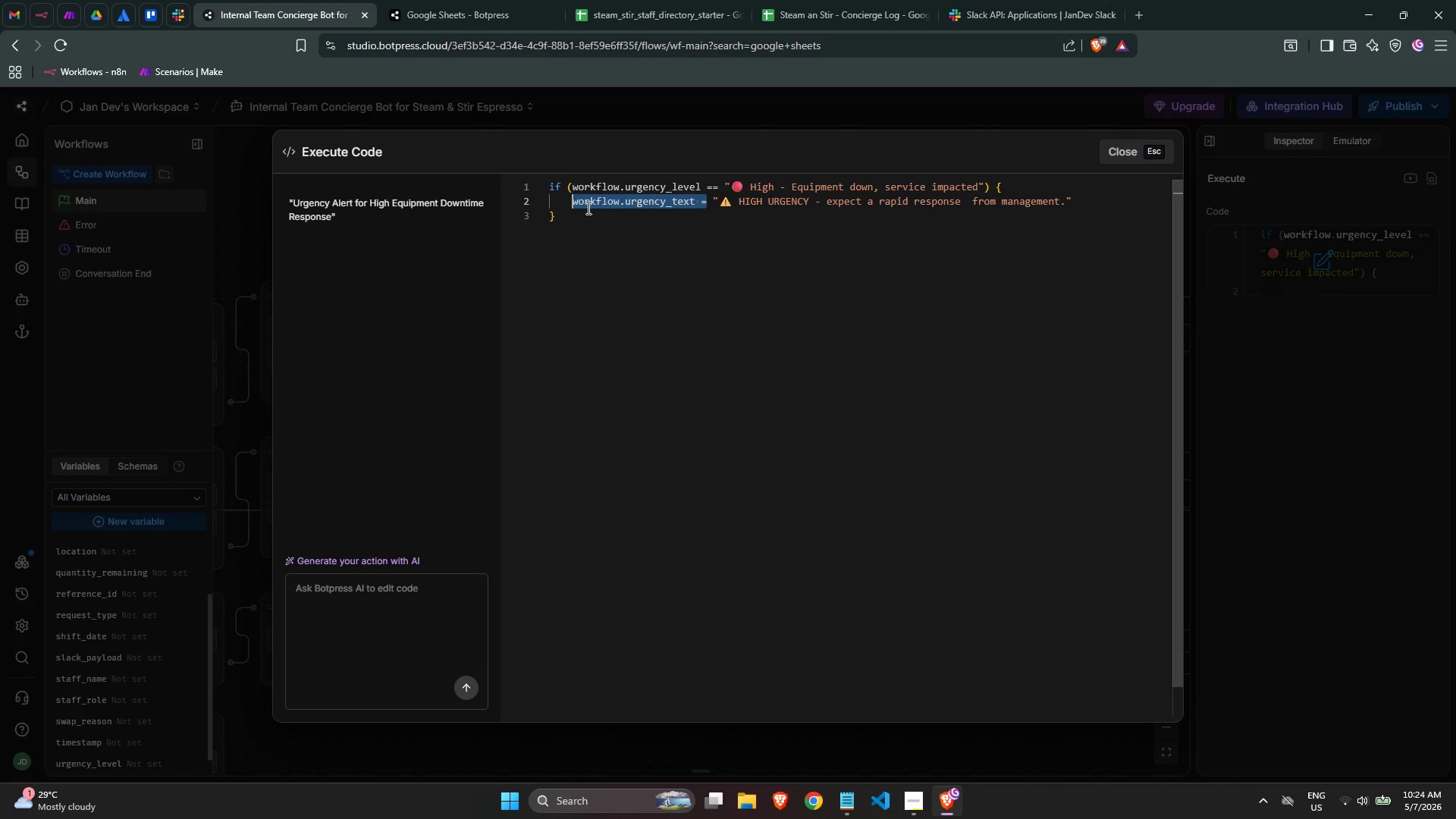 
key(Control+C)
 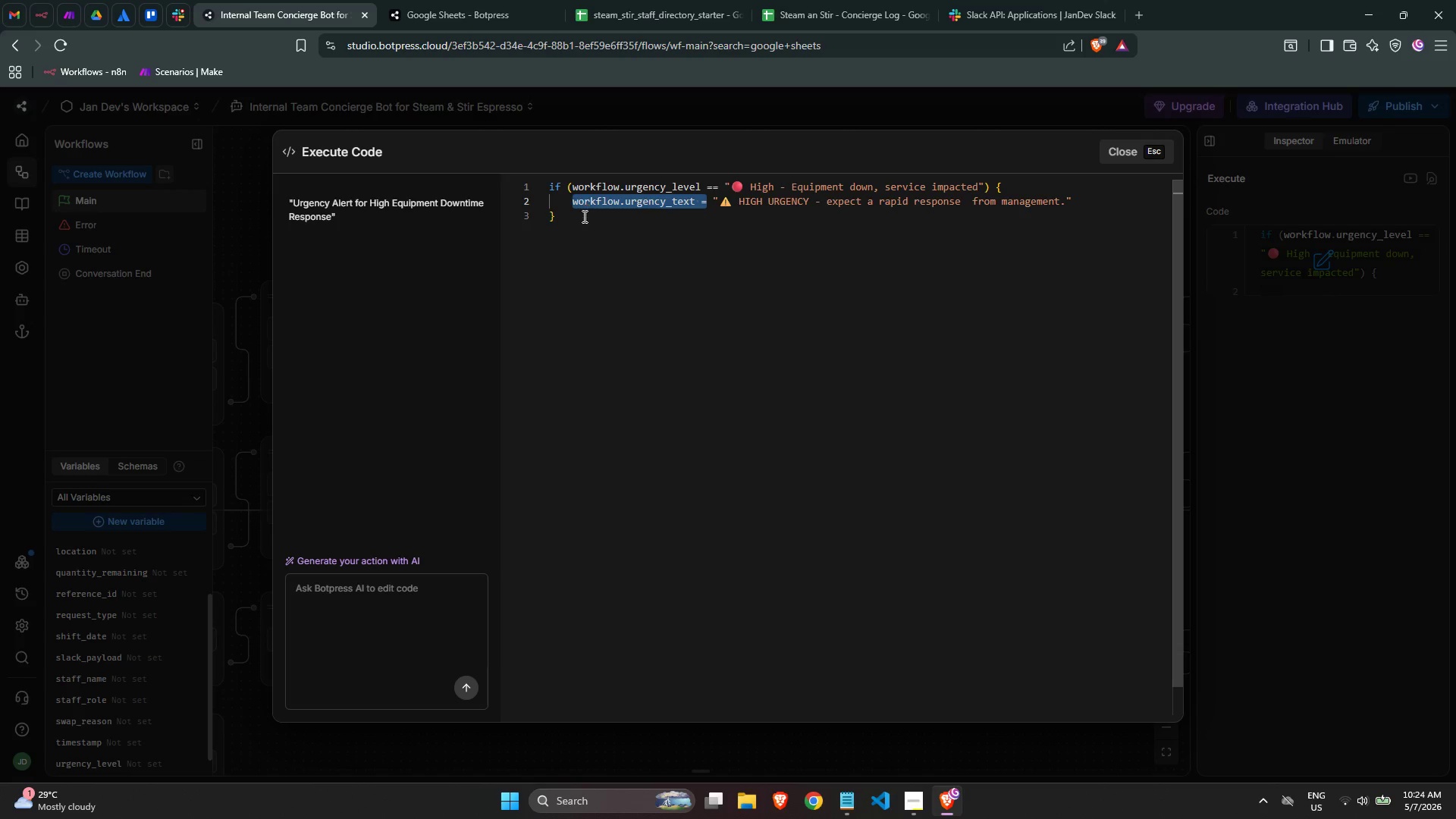 
left_click([583, 216])
 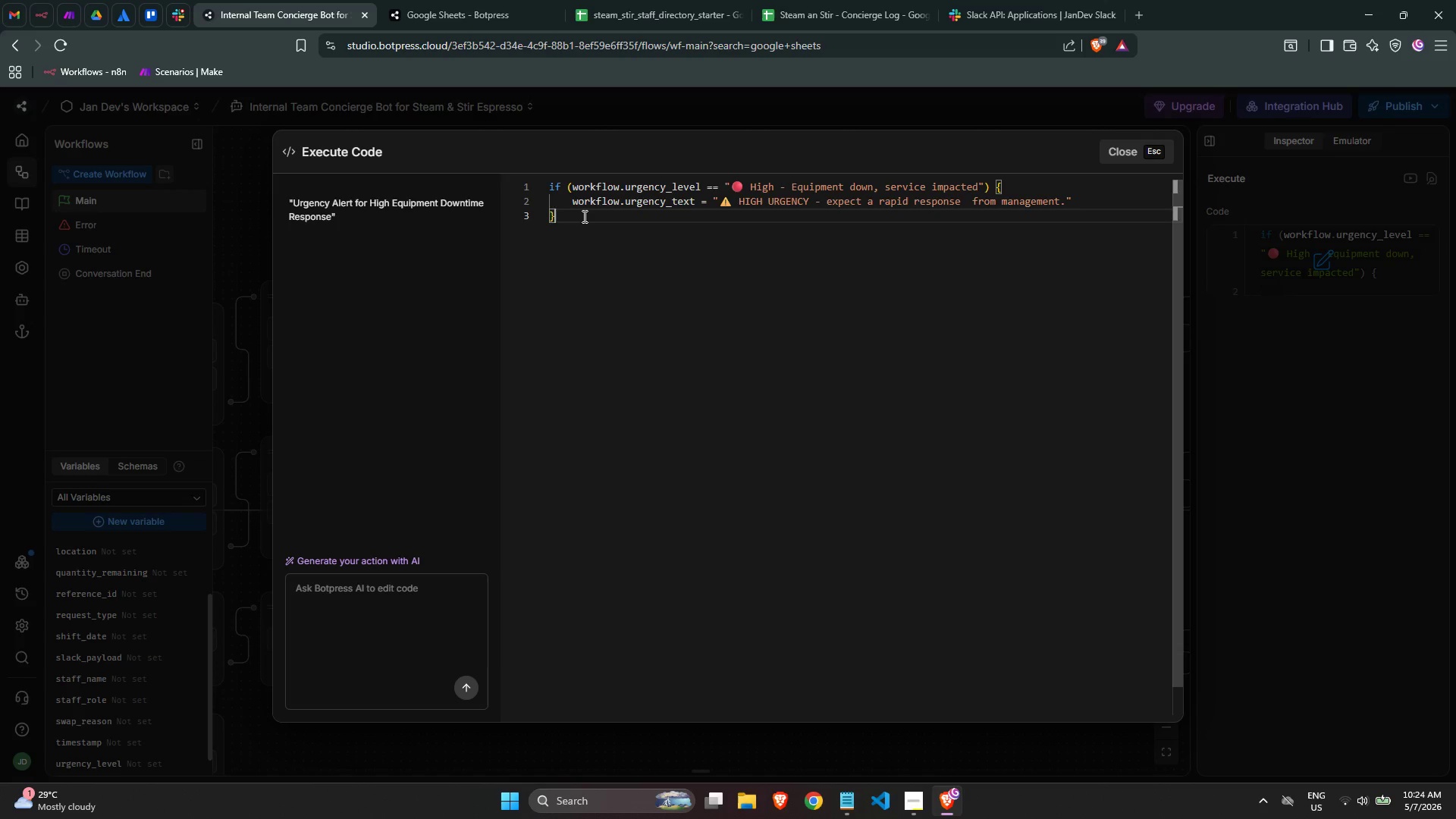 
type( else {)
 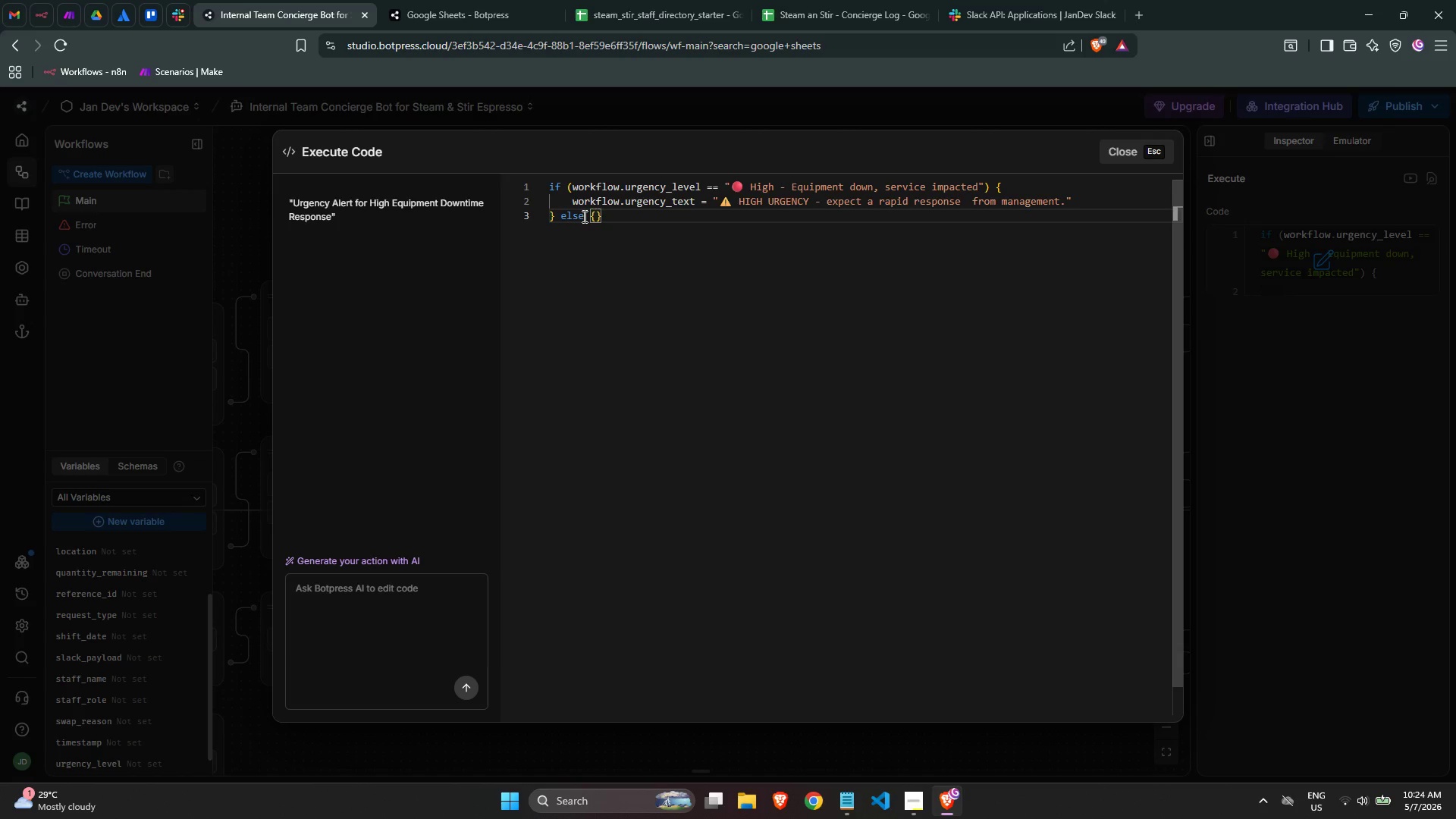 
key(Enter)
 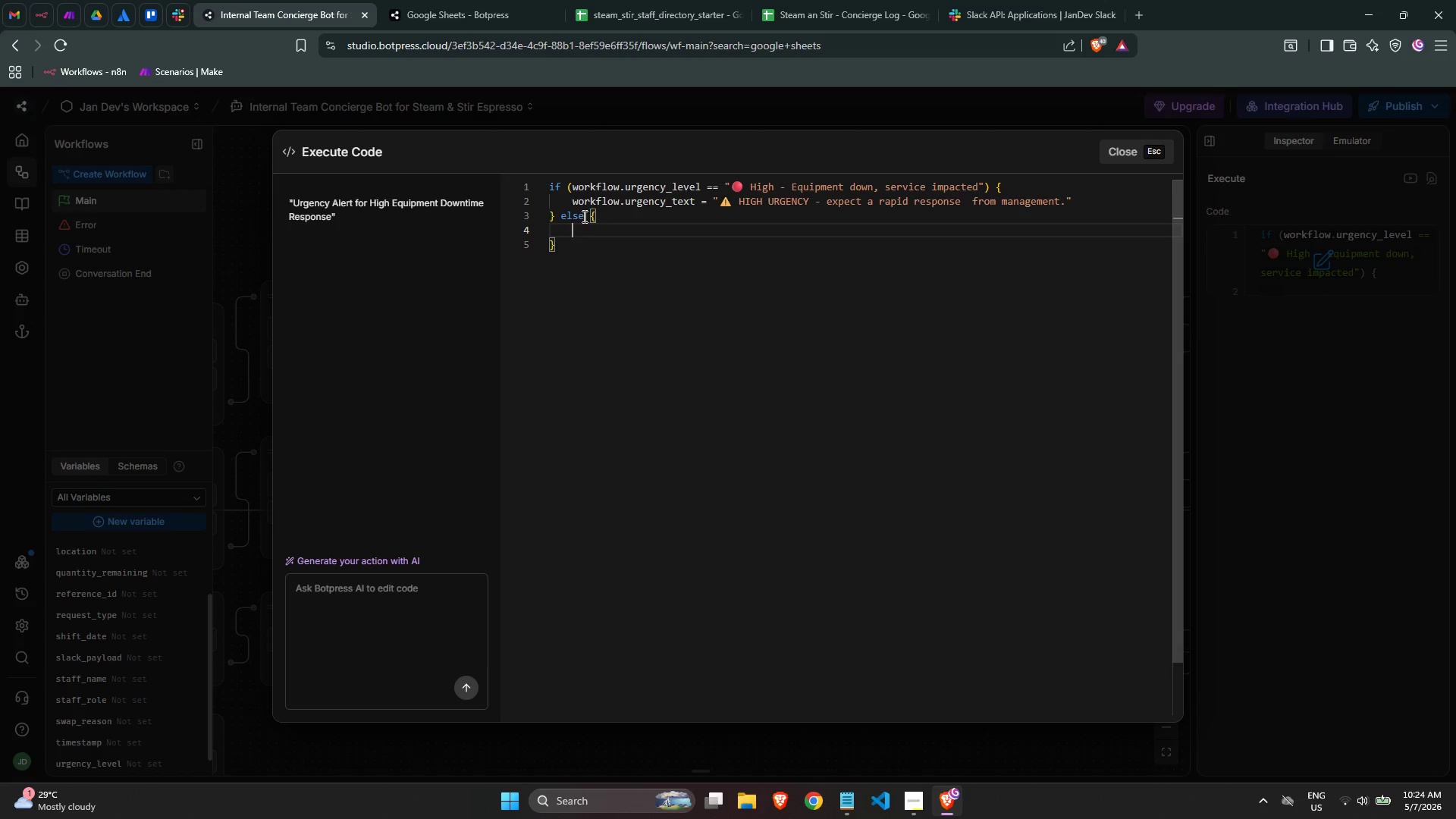 
key(Control+V)
 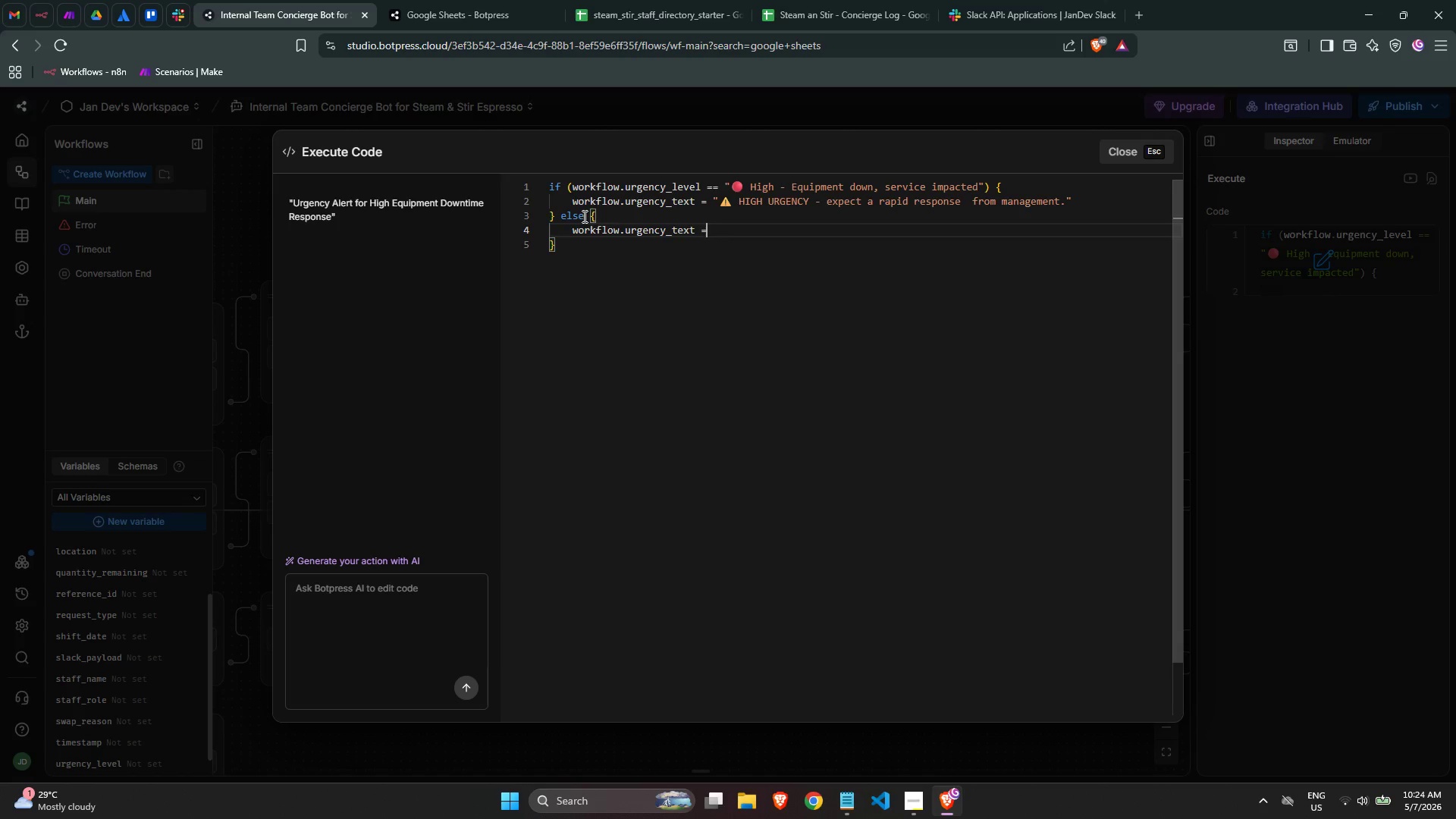 
key(Space)
 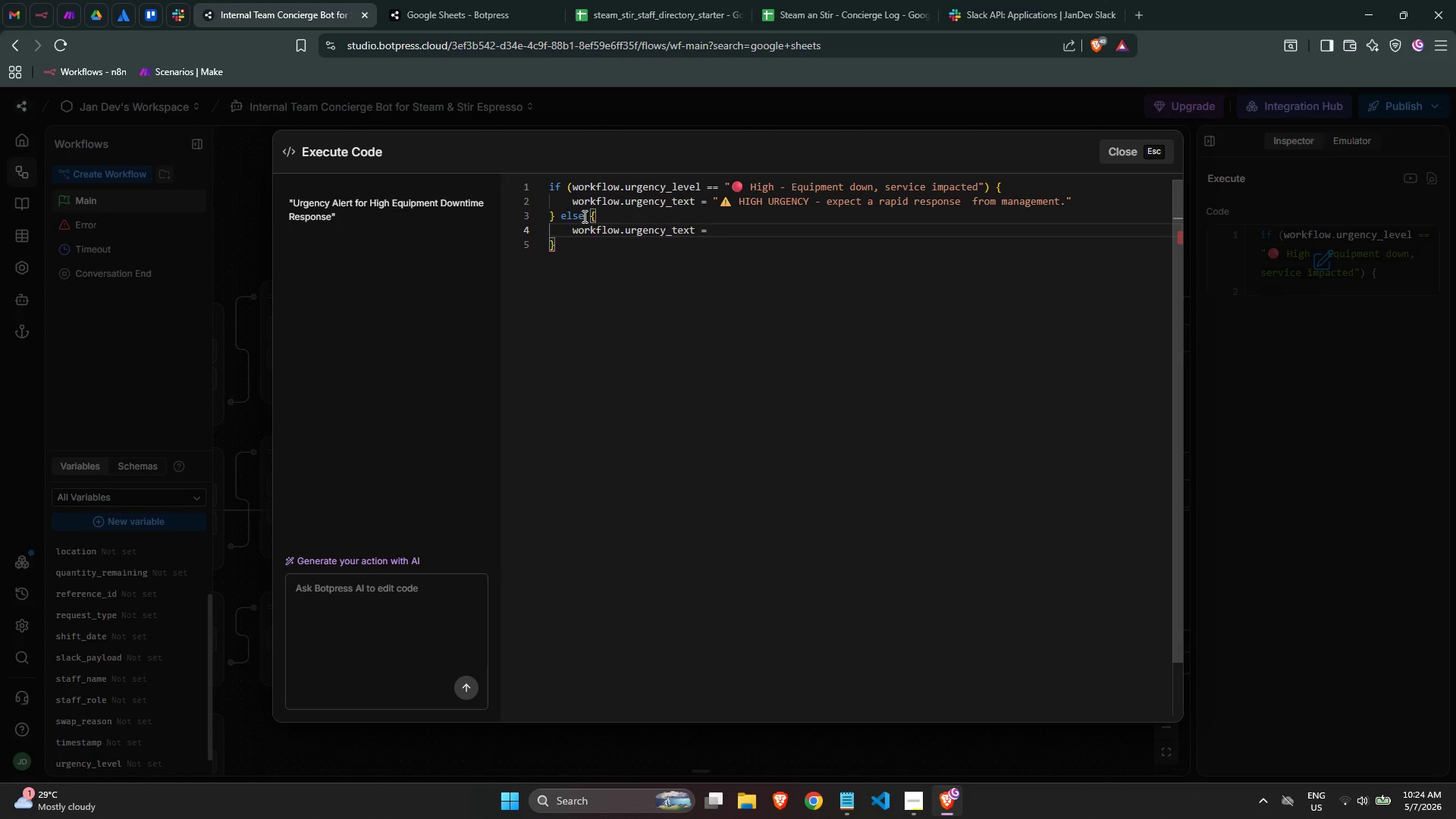 
key(Backspace)
 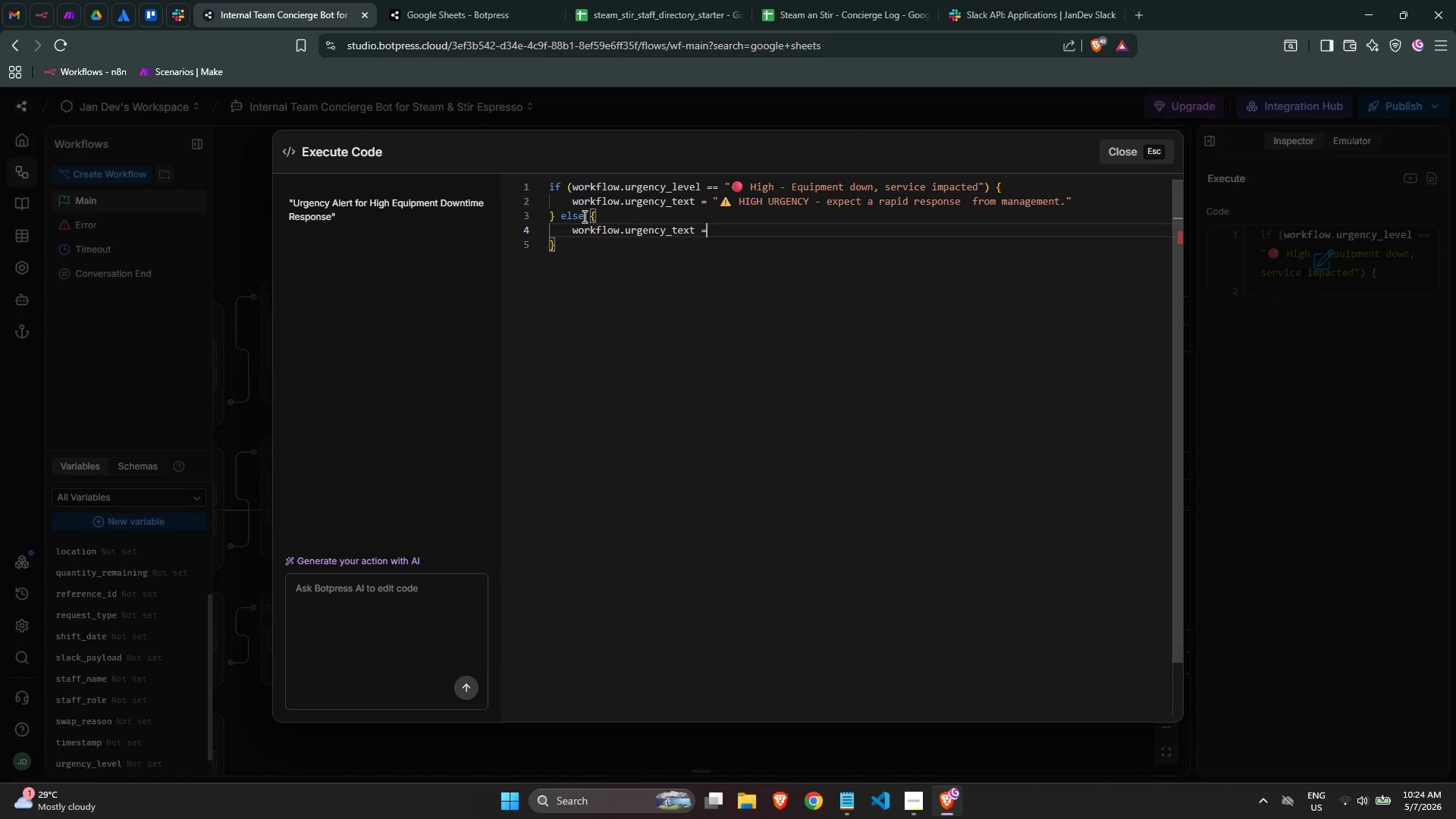 
key(Space)
 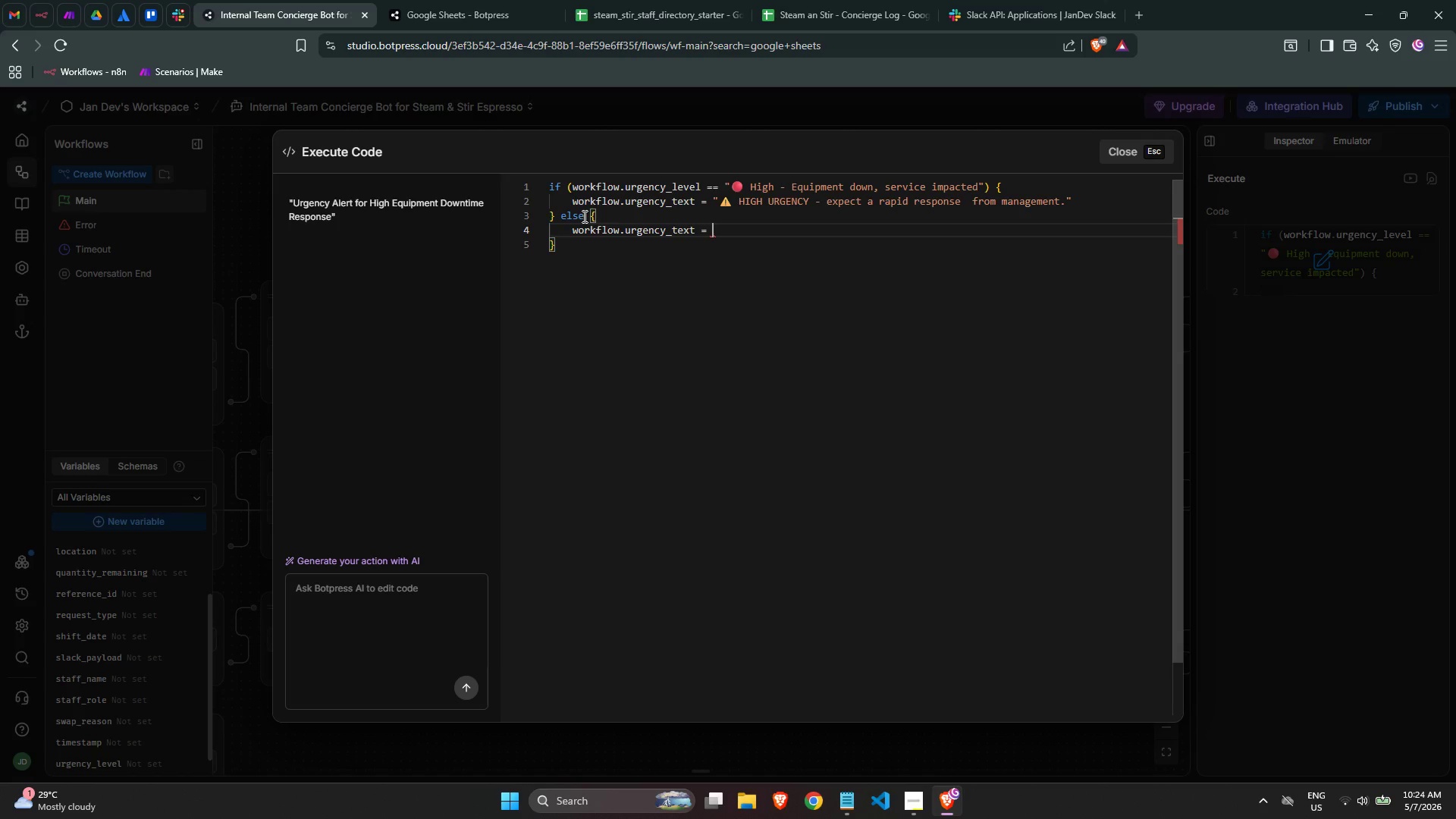 
key(Shift+Quote)
 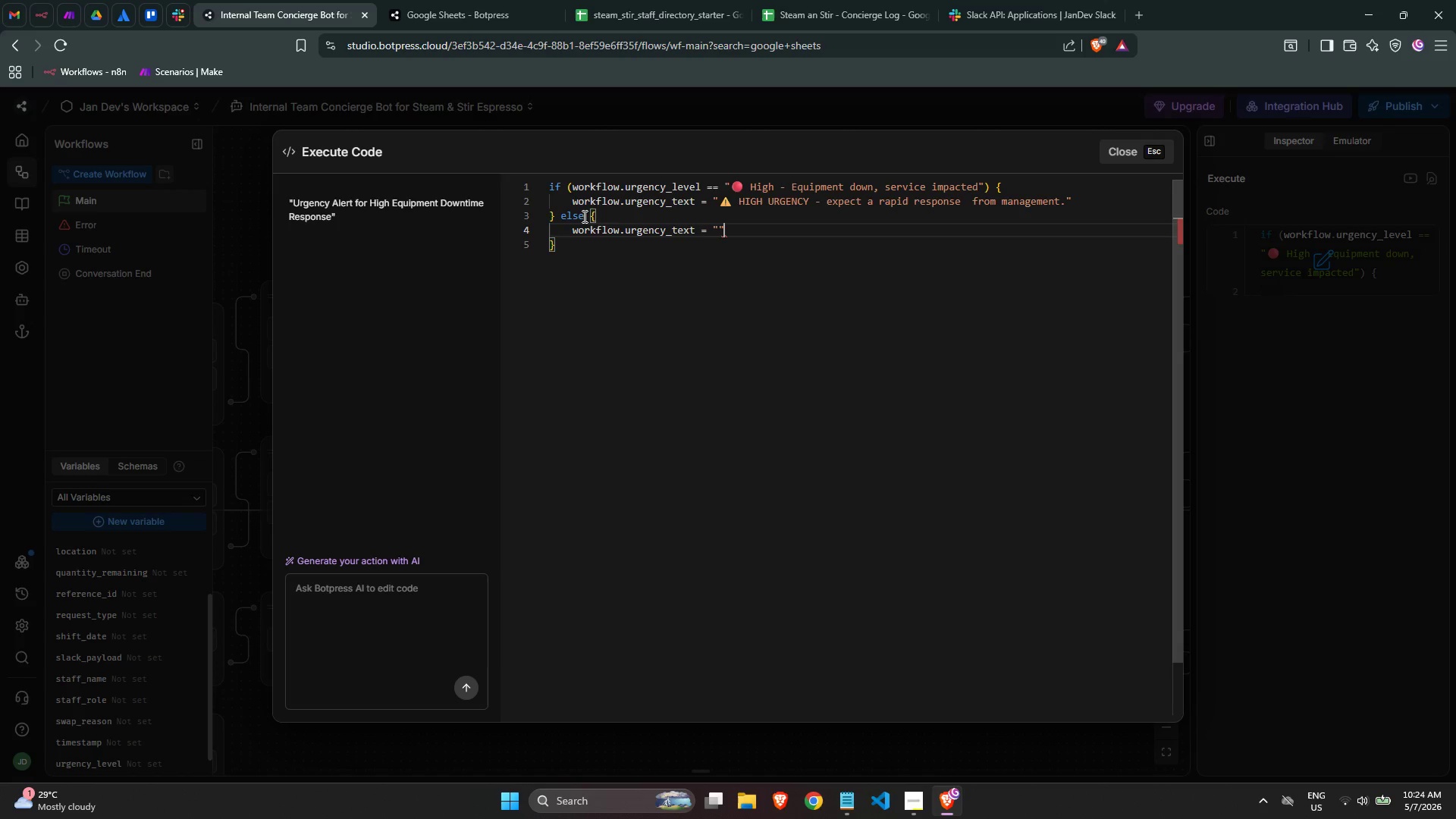 
key(Shift+Quote)
 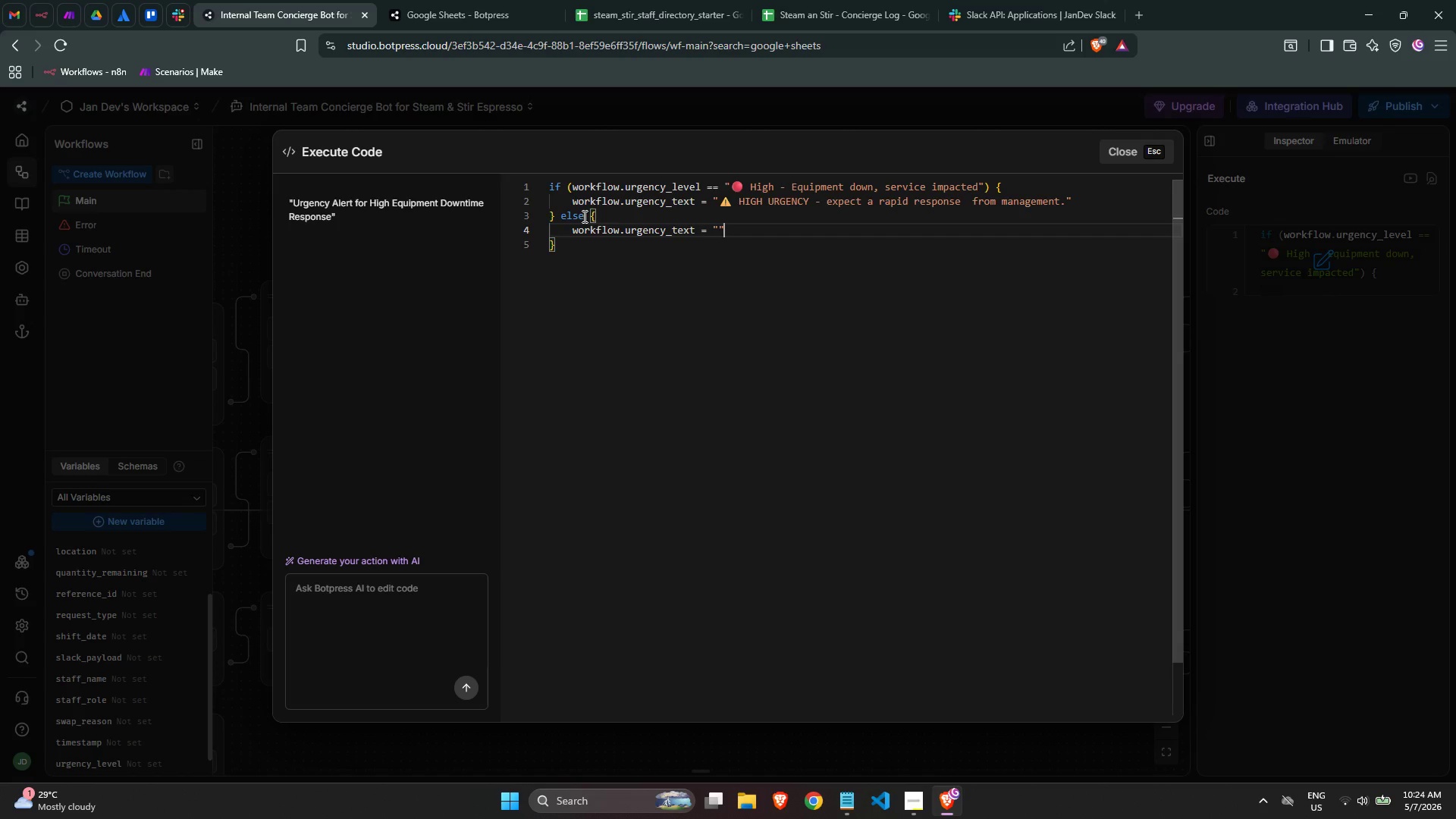 
key(Semicolon)
 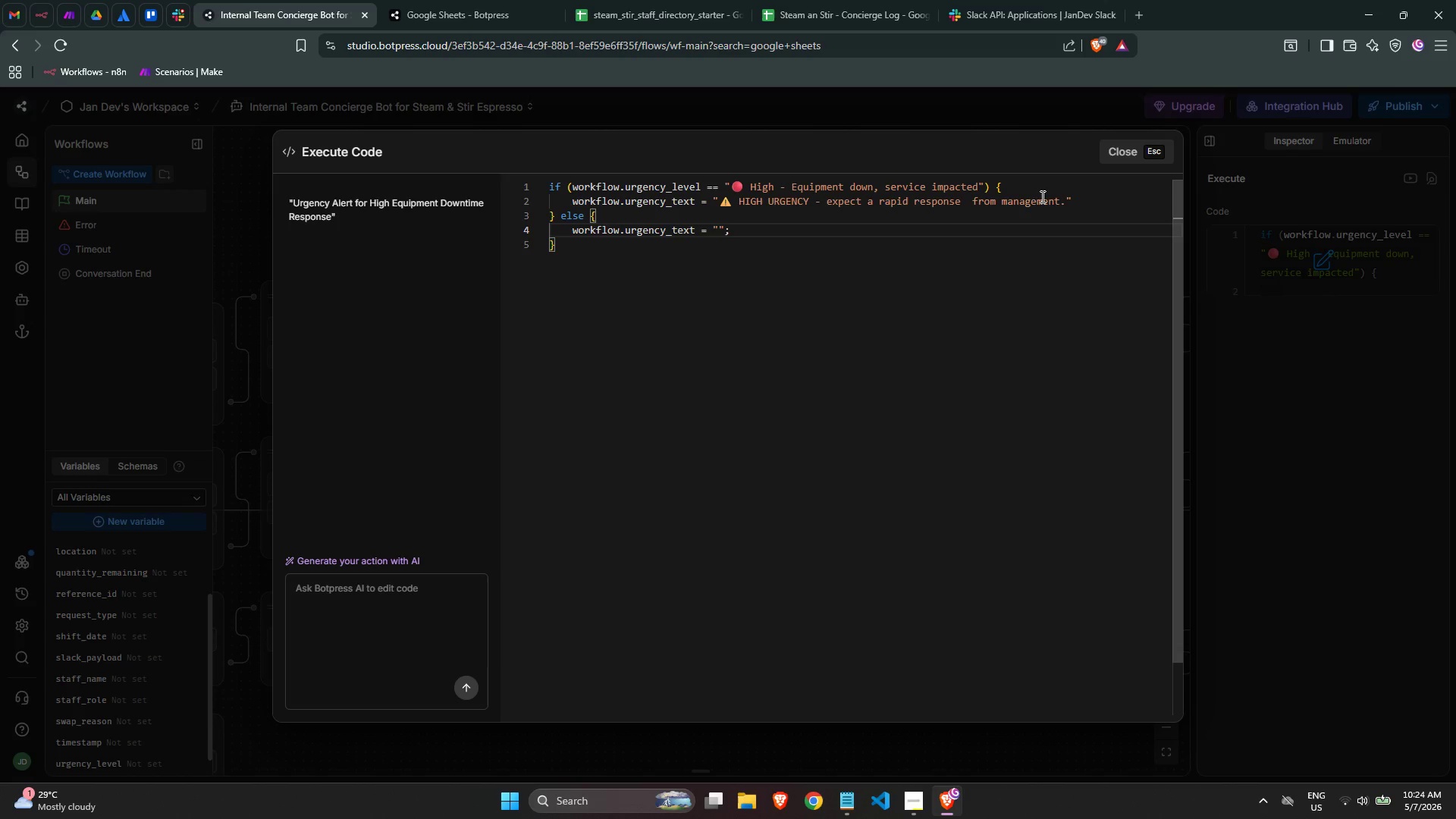 
left_click([1088, 205])
 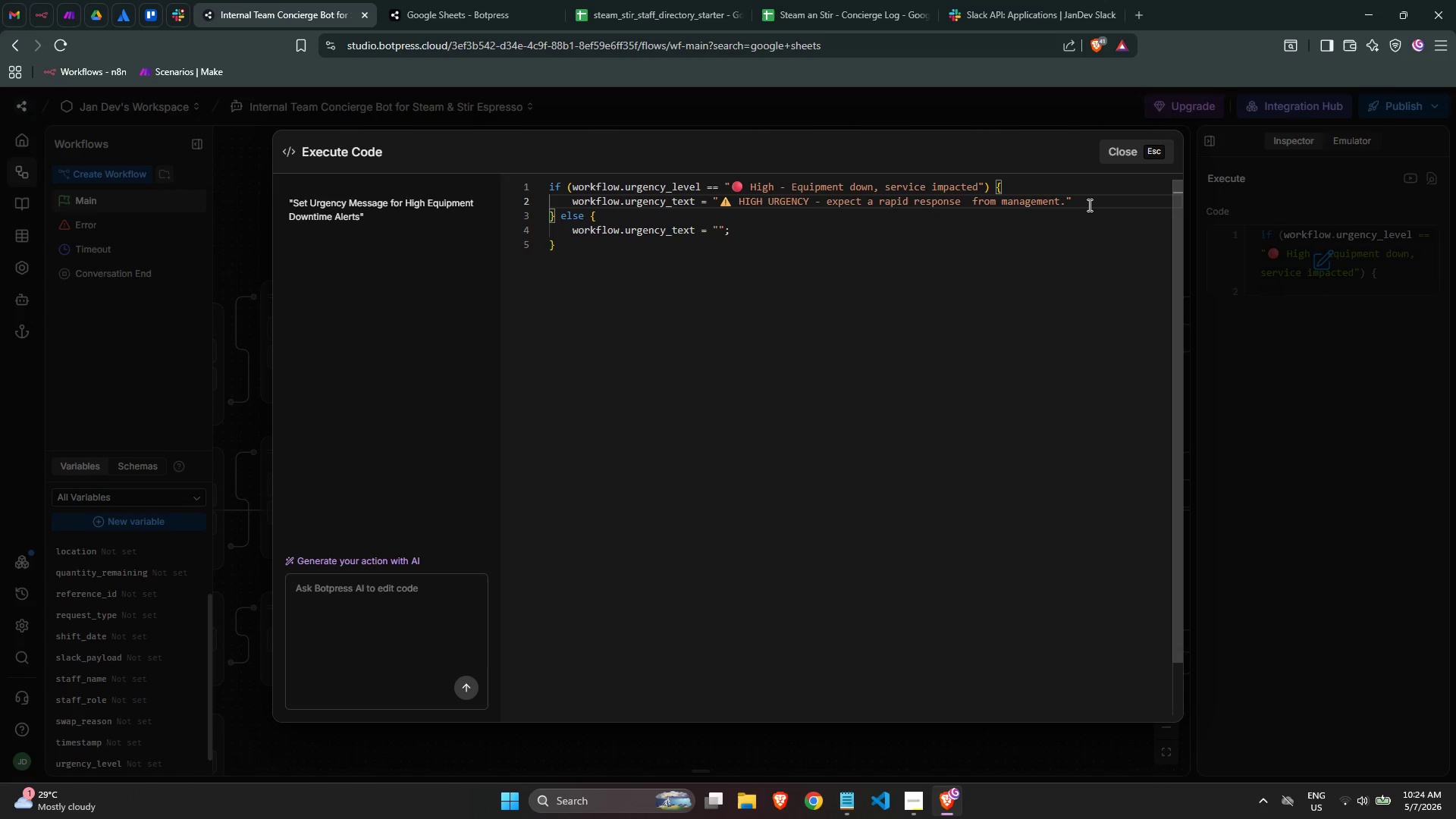 
key(Semicolon)
 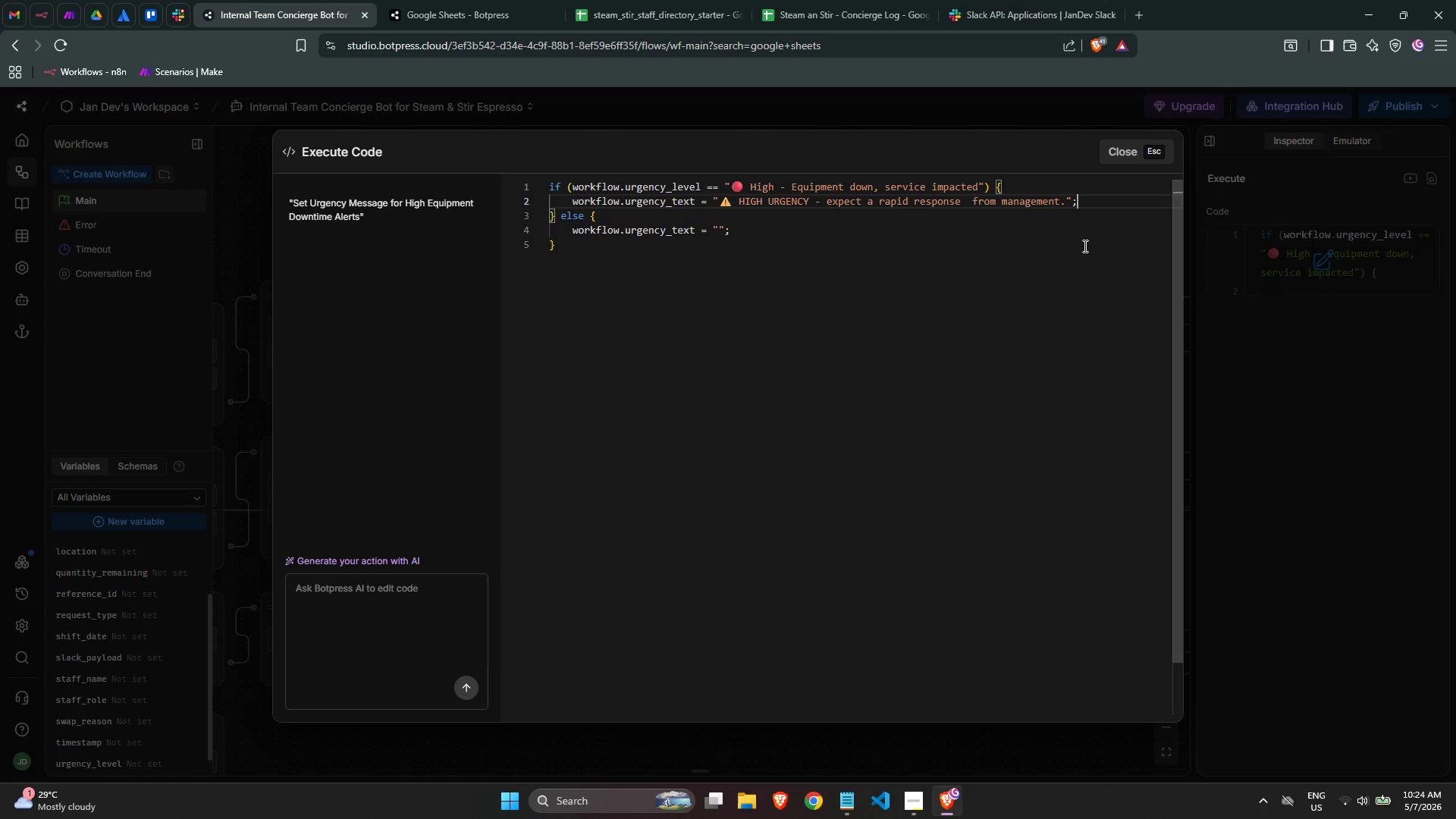 
left_click([1083, 246])
 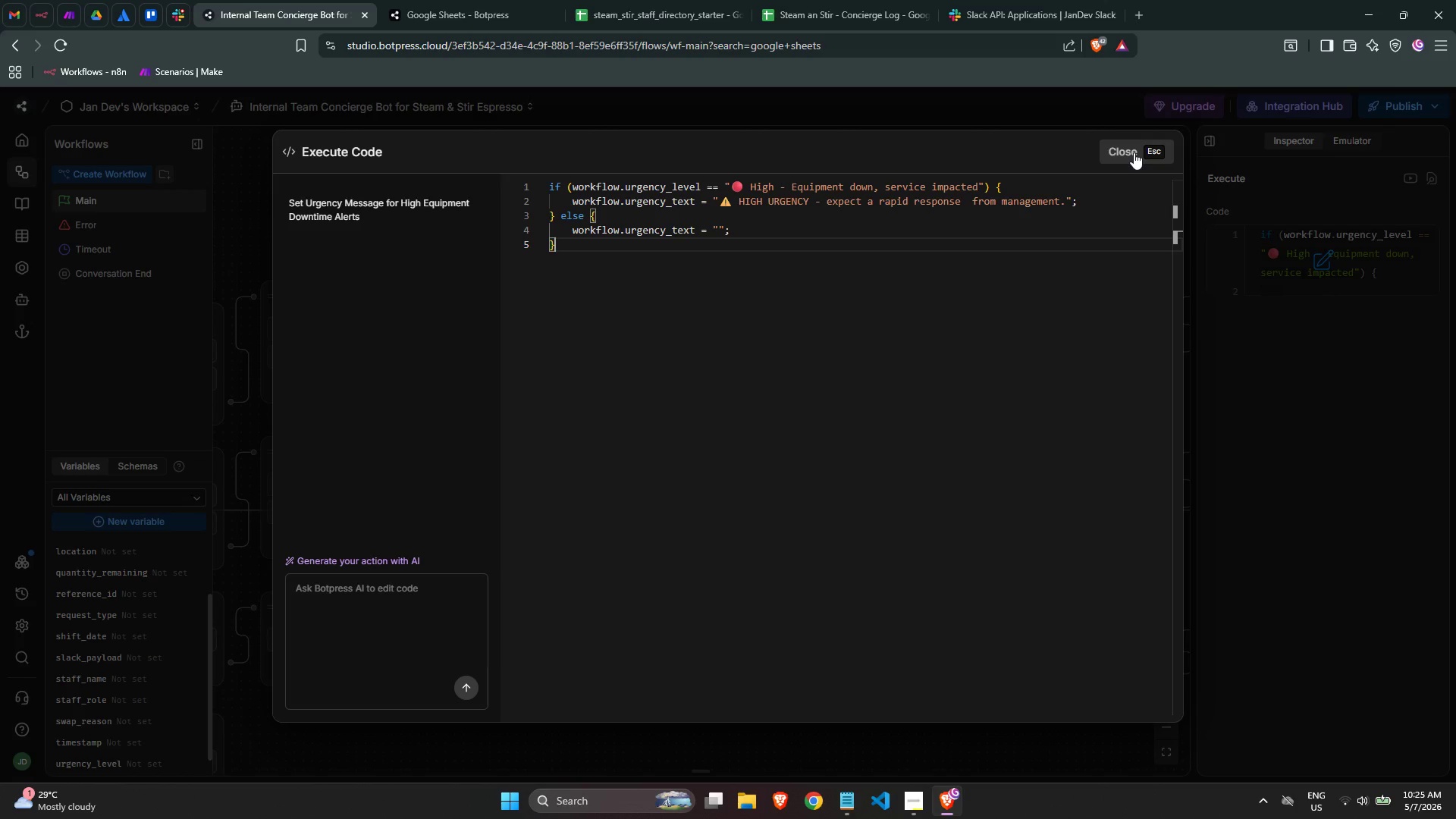 
wait(21.97)
 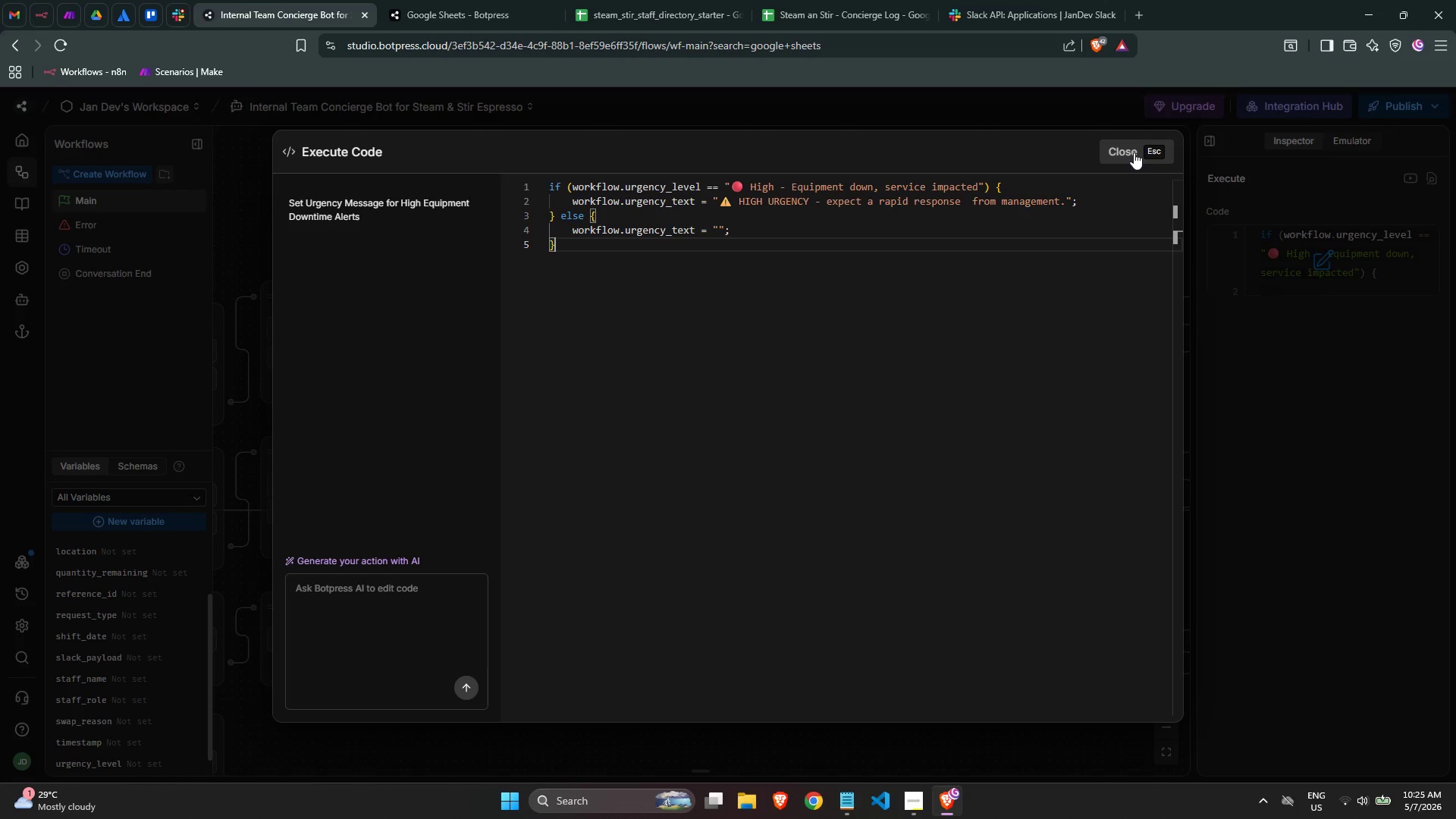 
left_click([1134, 152])
 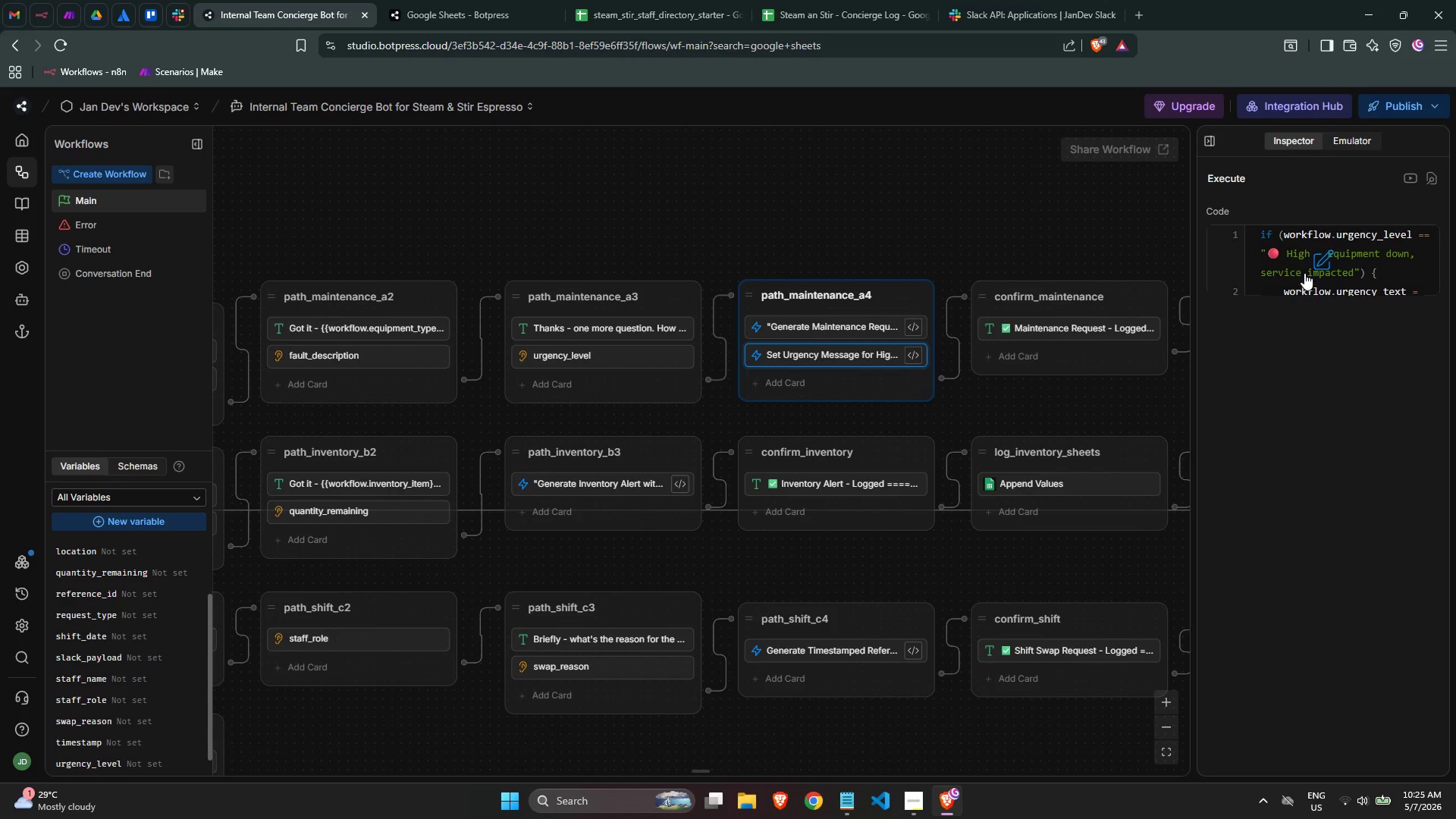 
left_click([1295, 285])
 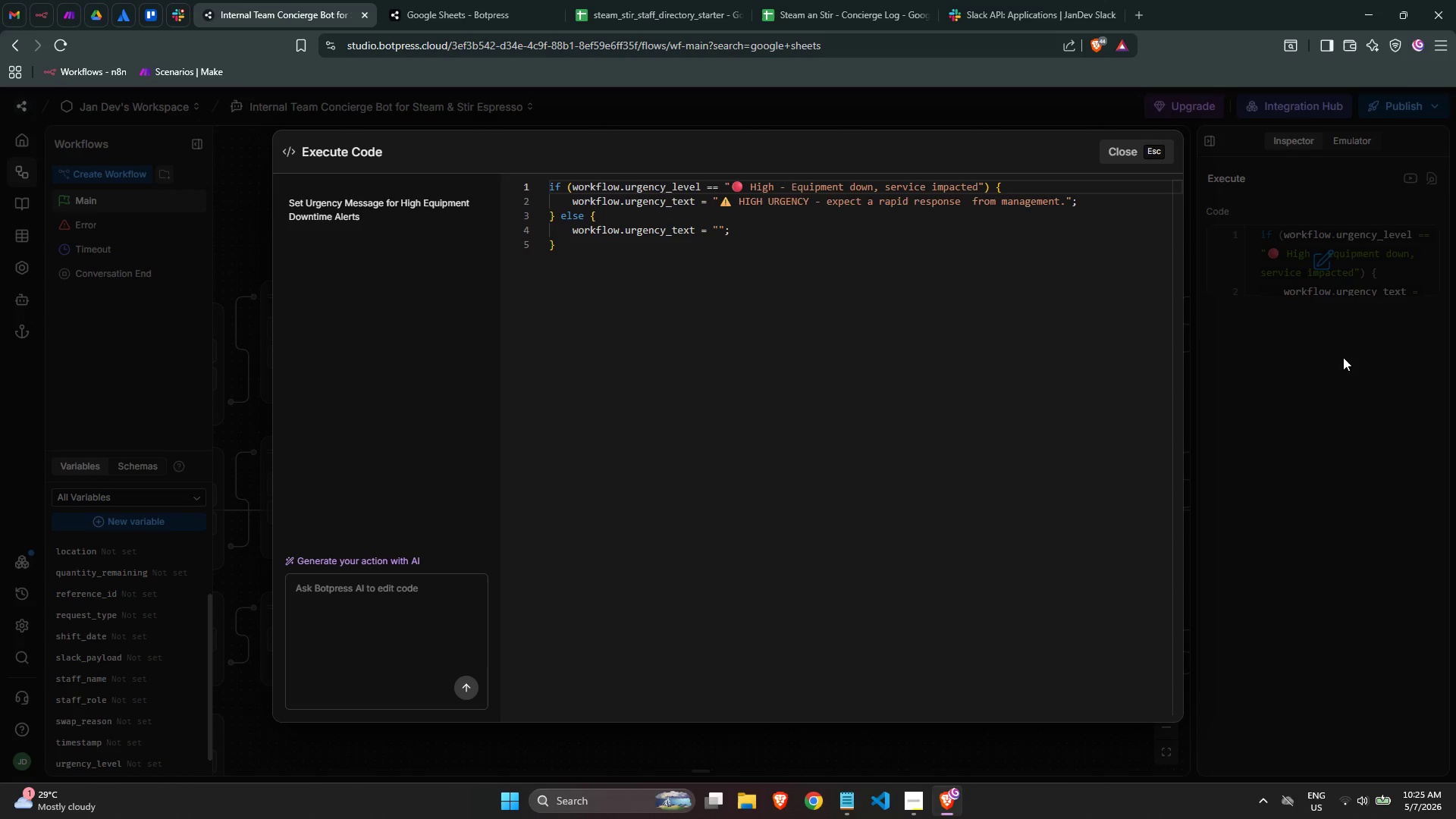 
wait(21.06)
 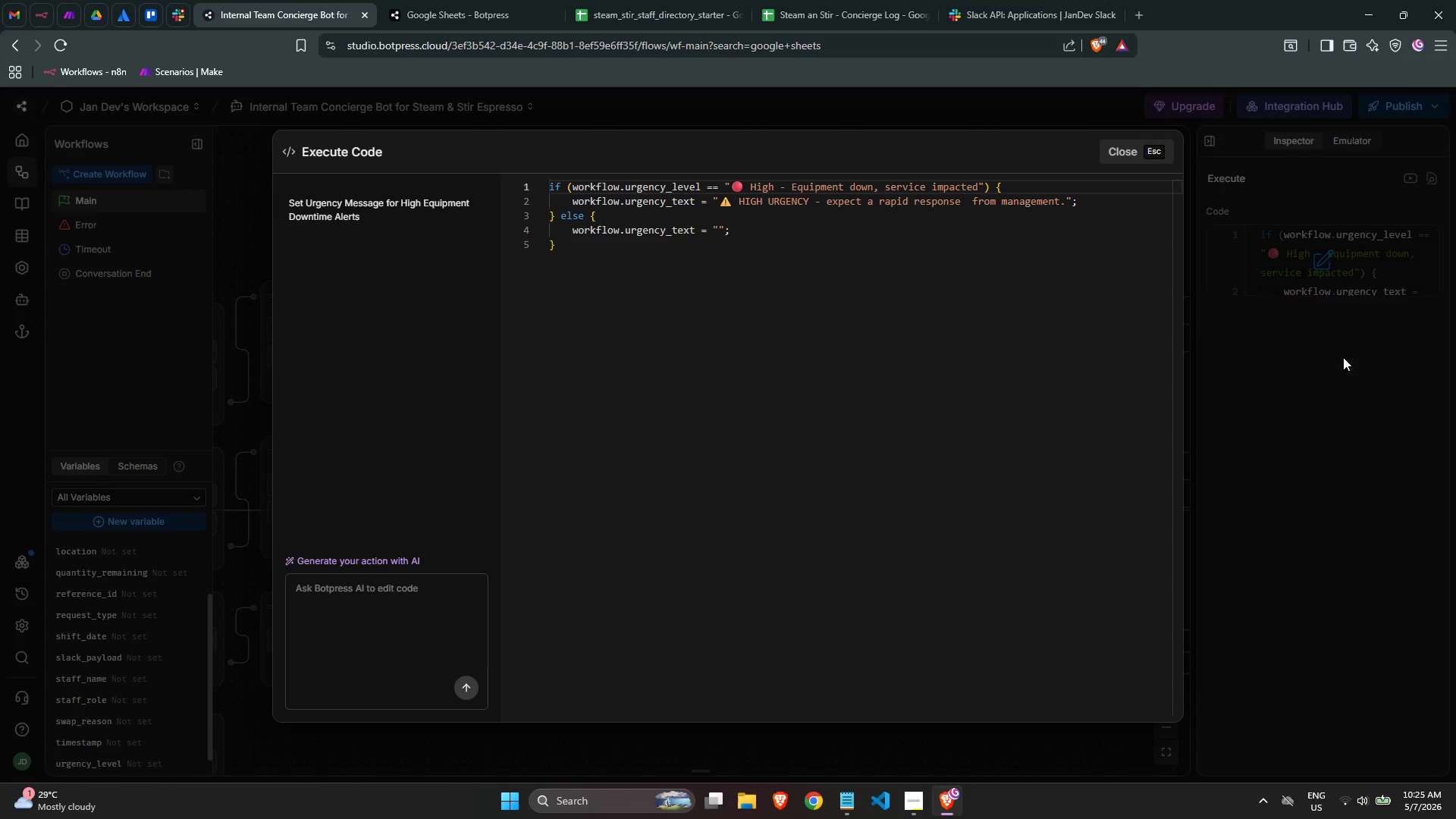 
left_click([770, 238])
 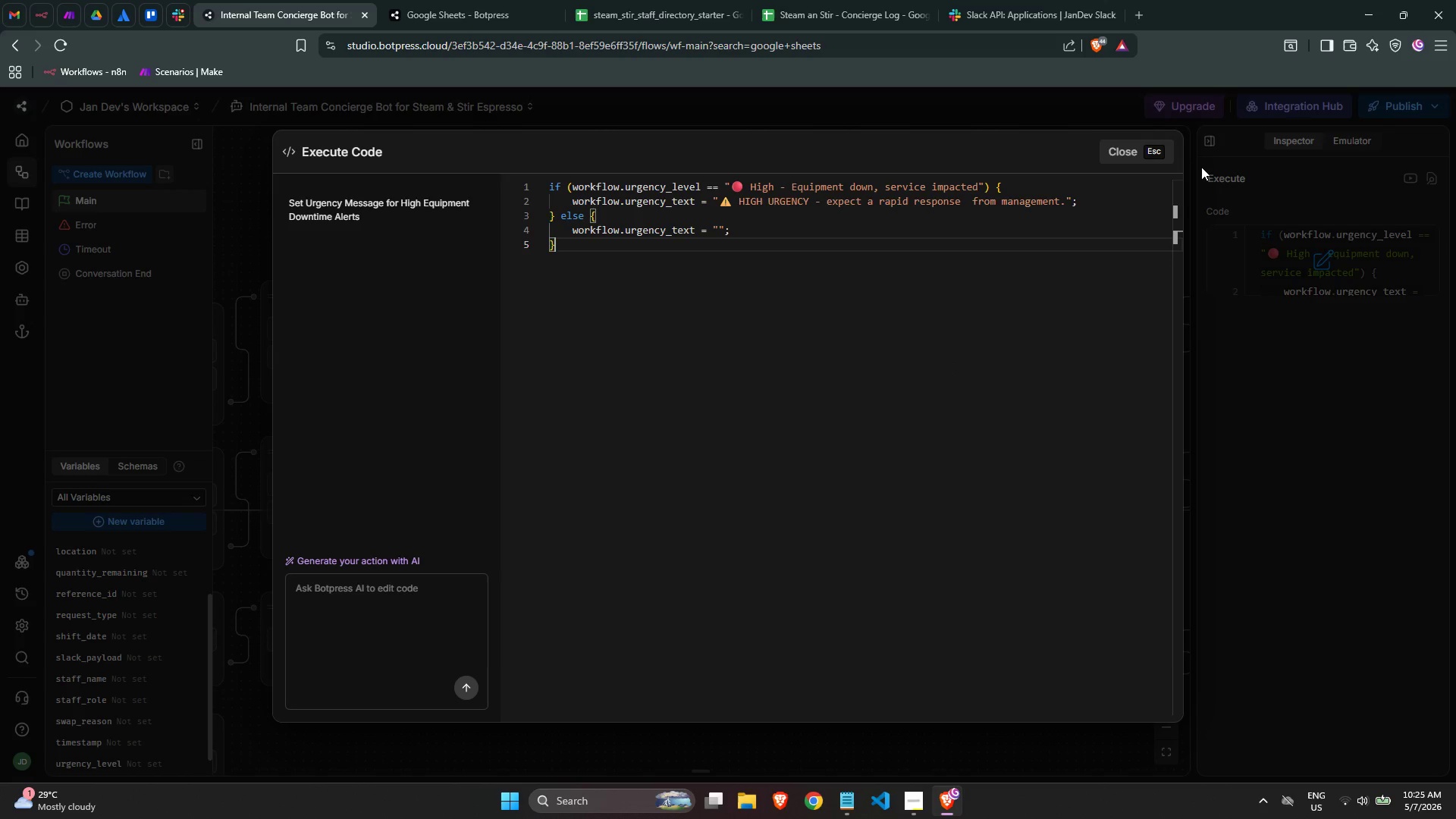 
left_click([1158, 149])
 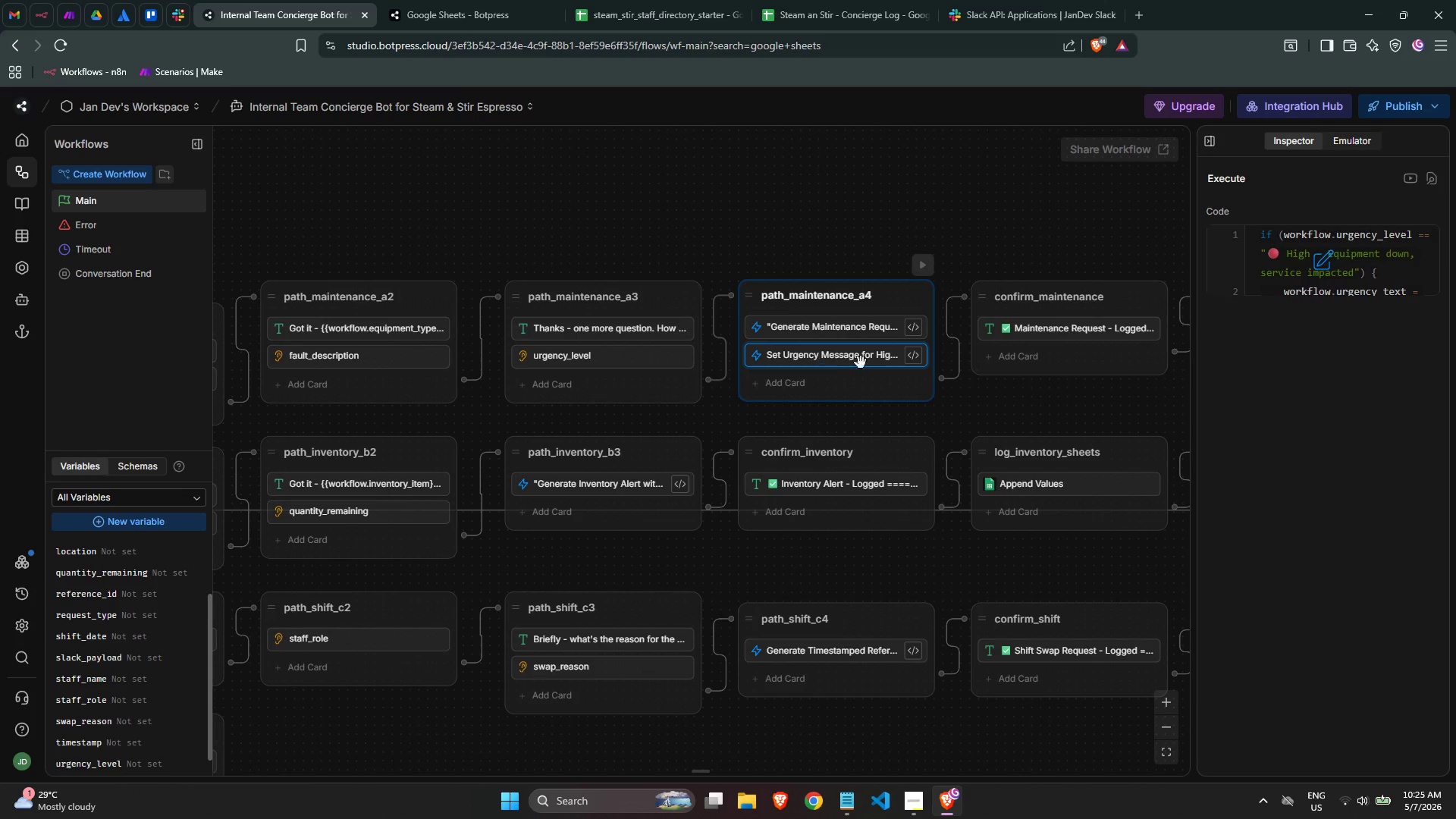 
left_click([1033, 329])
 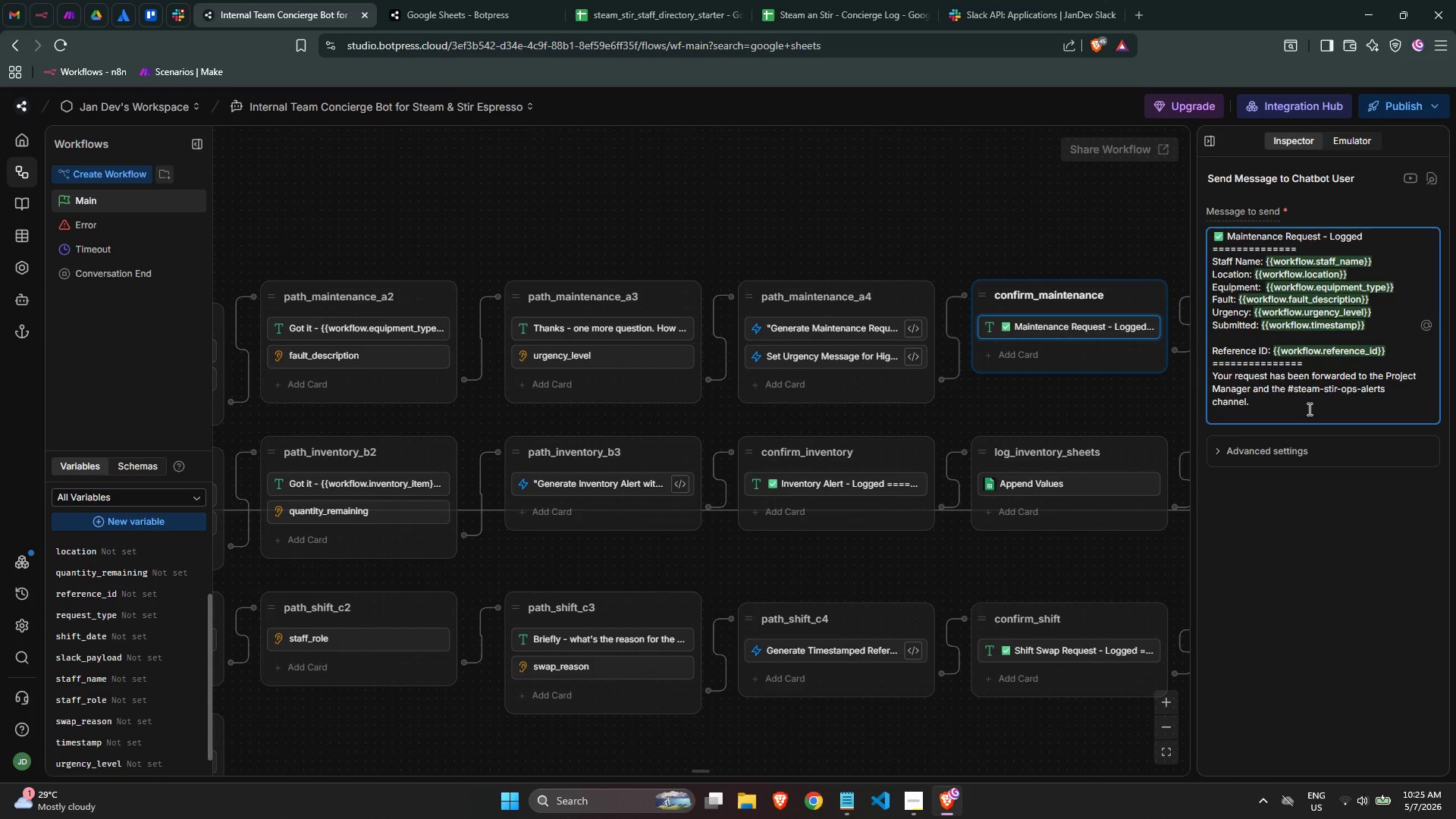 
left_click([1285, 397])
 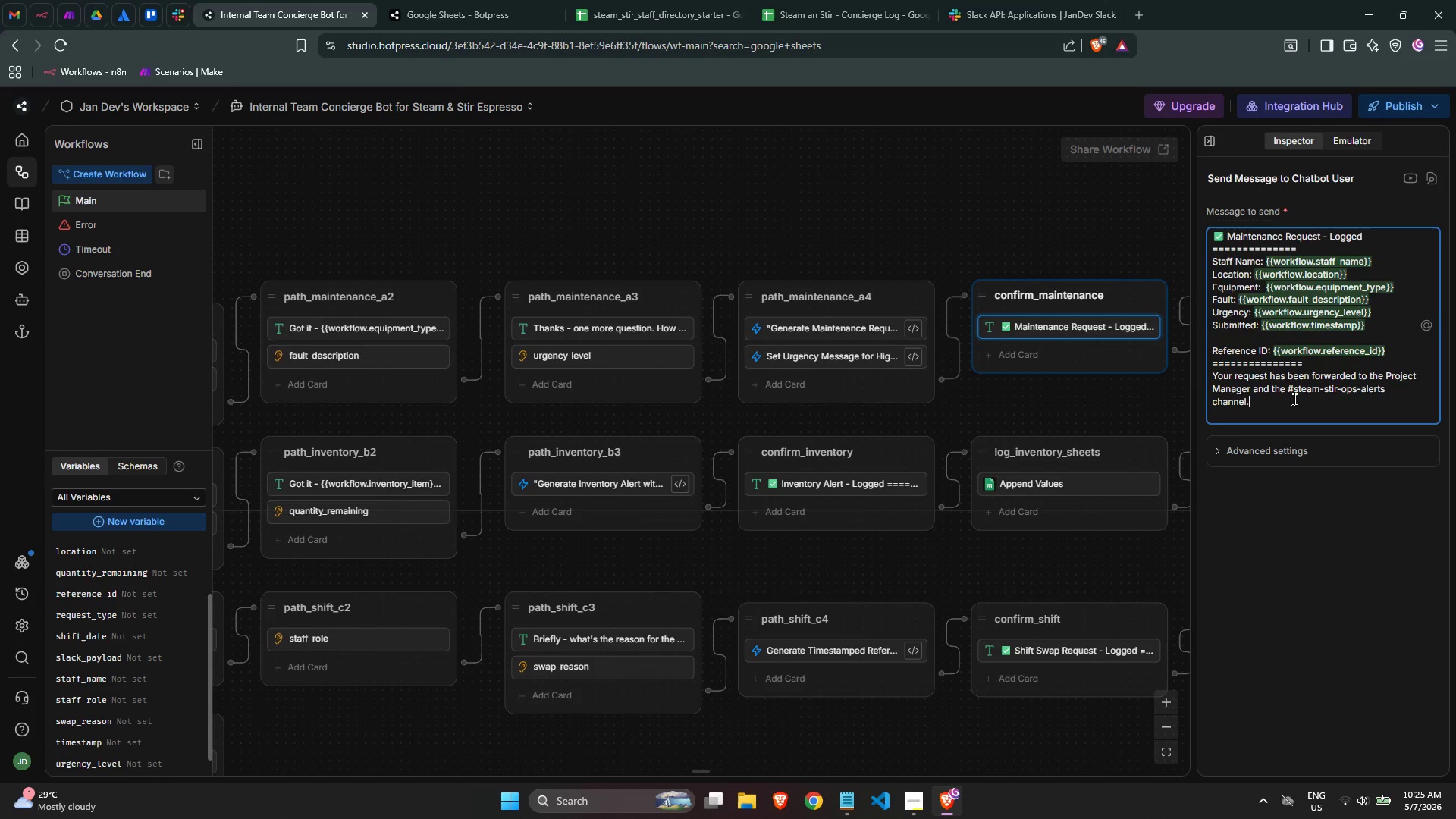 
type( @urge)
 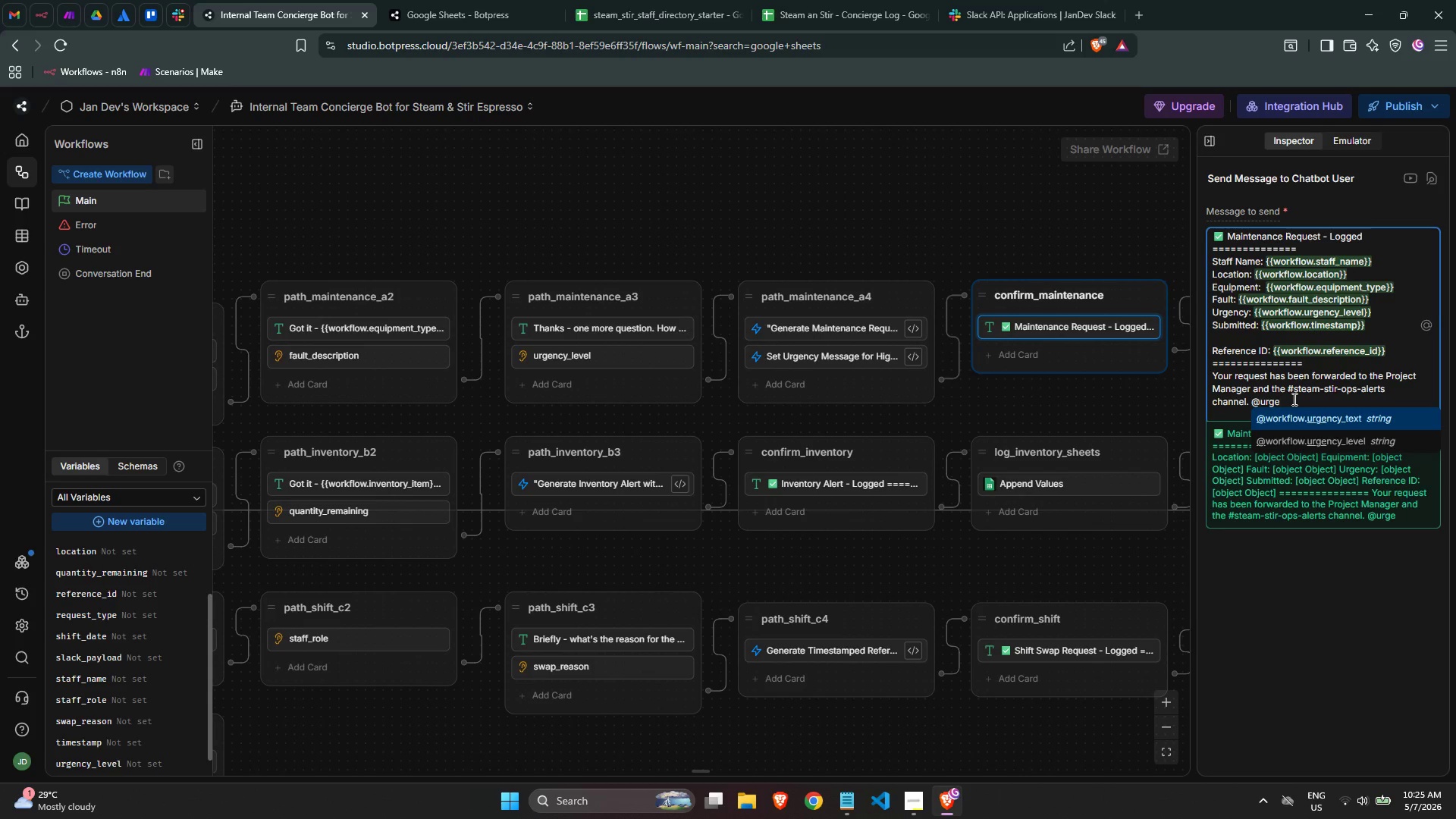 
left_click([1317, 419])
 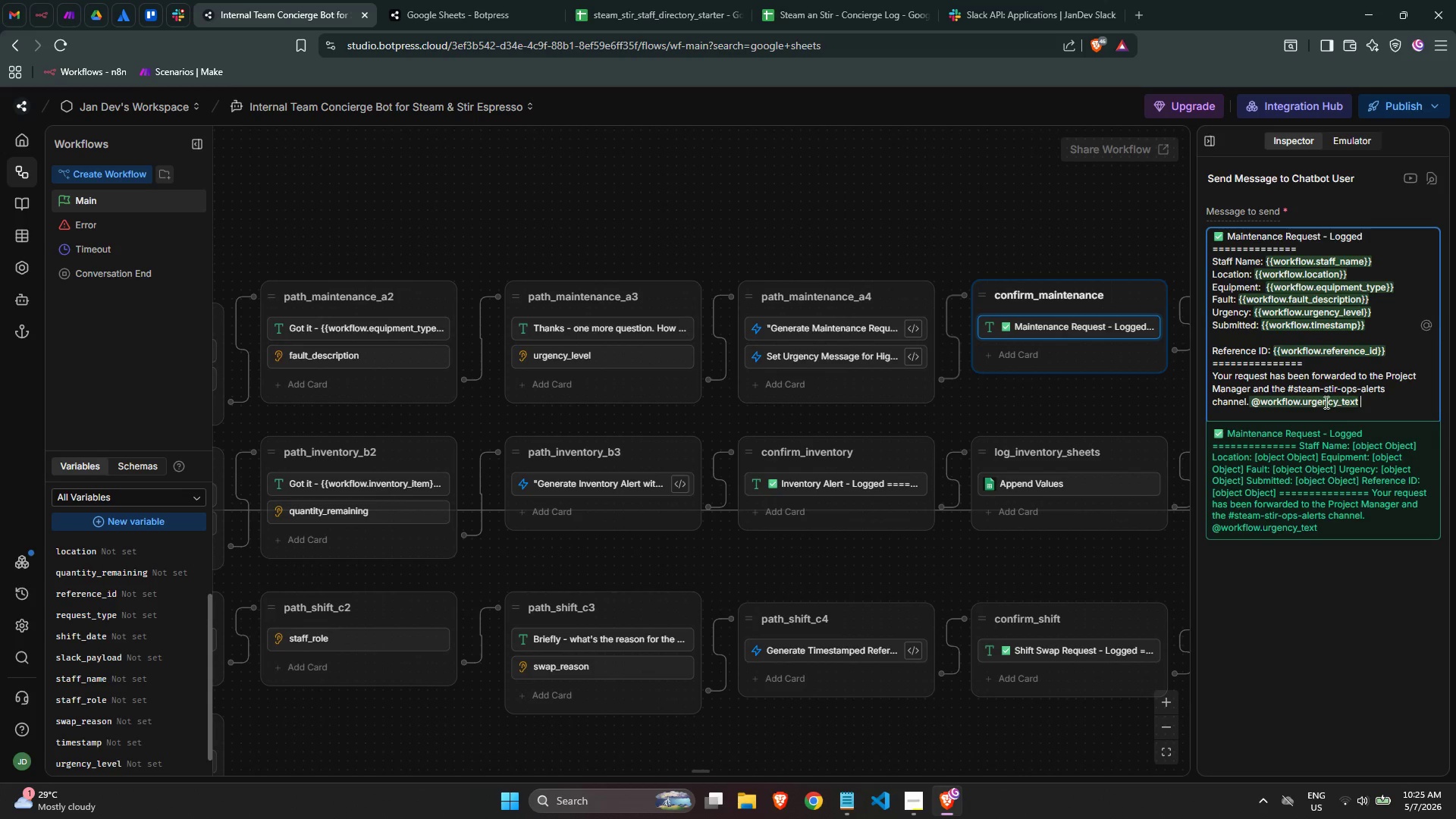 
mouse_move([1290, 316])
 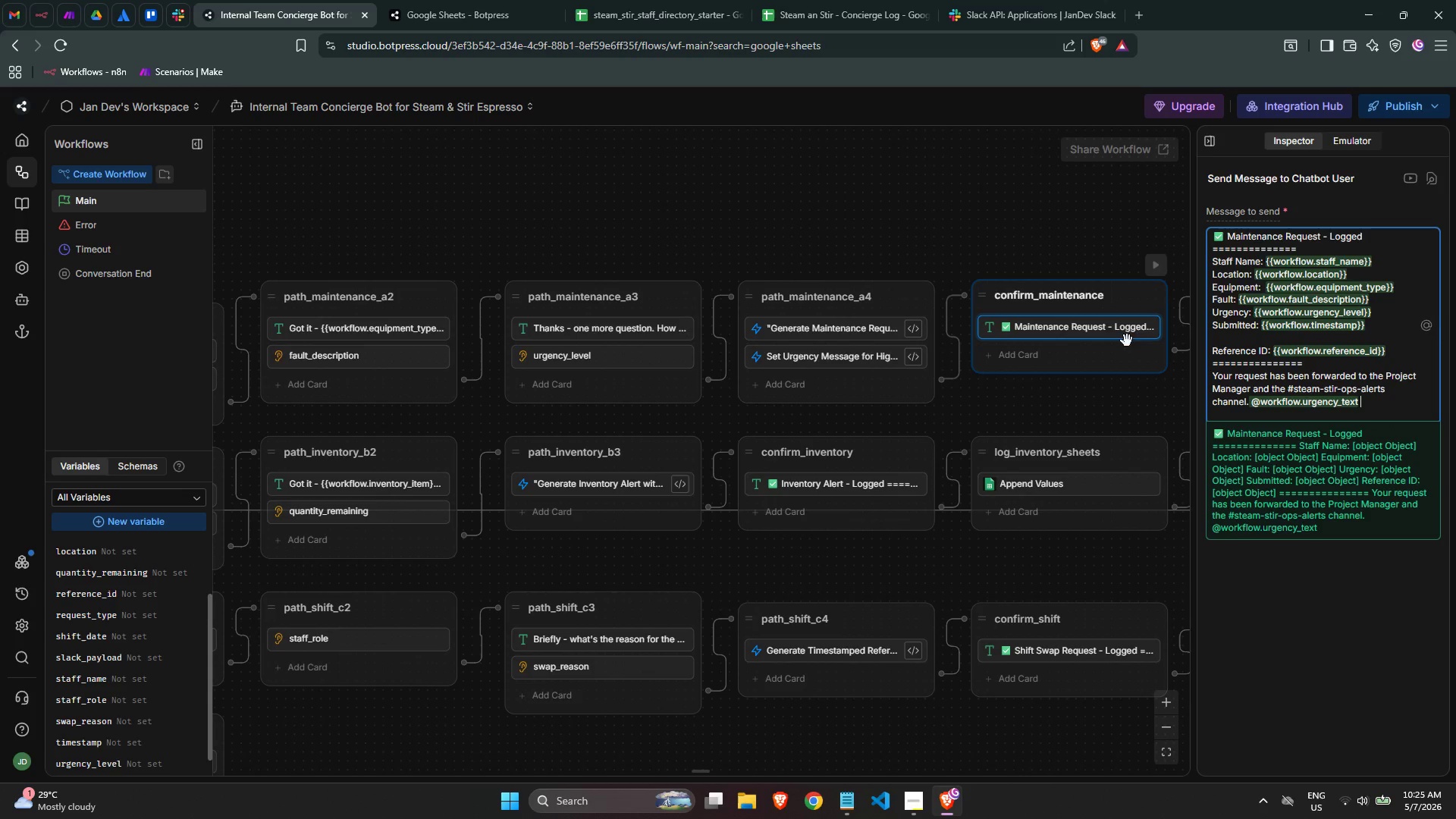 
left_click([1081, 488])
 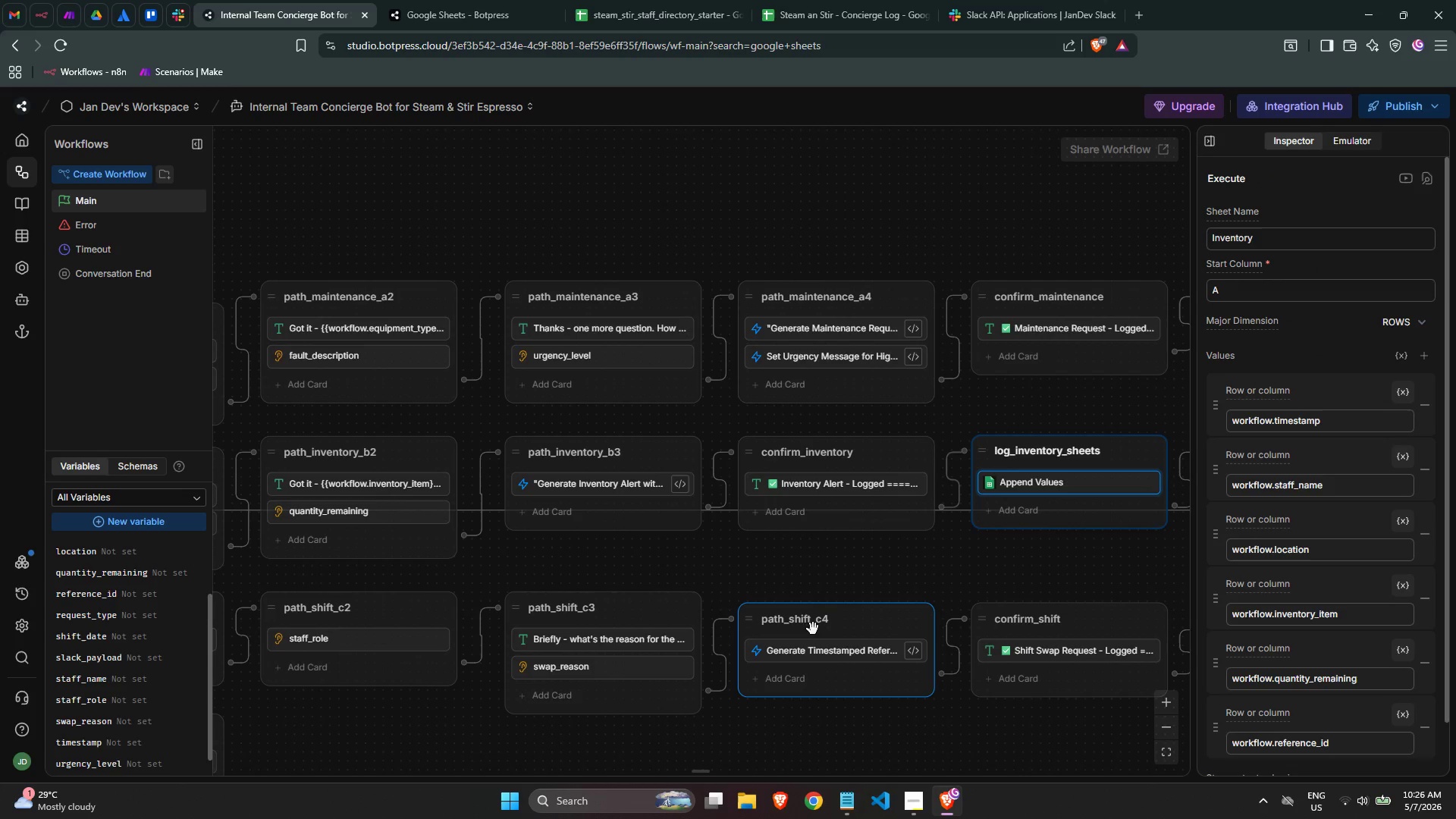 
left_click([833, 480])
 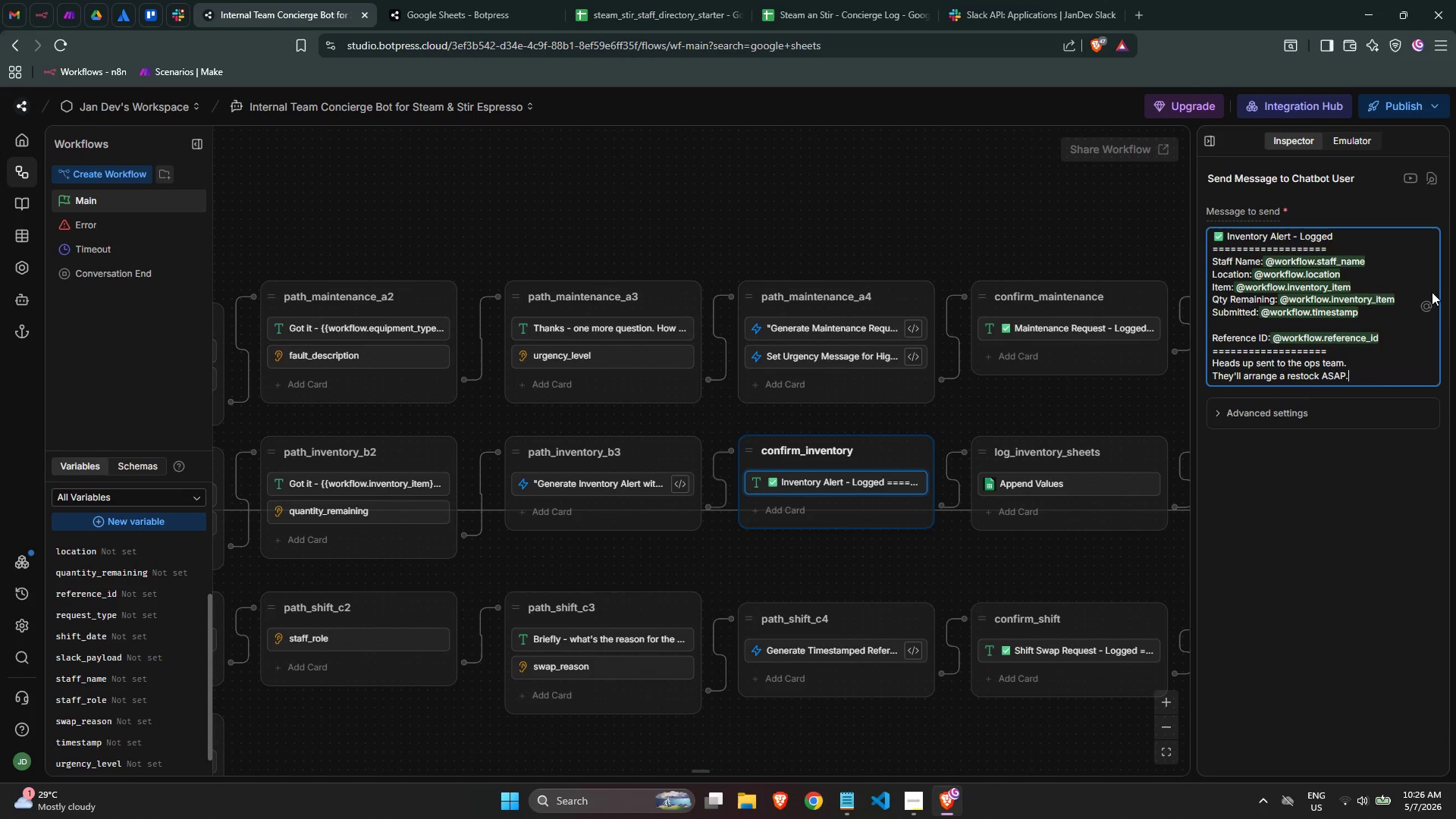 
left_click([1345, 251])
 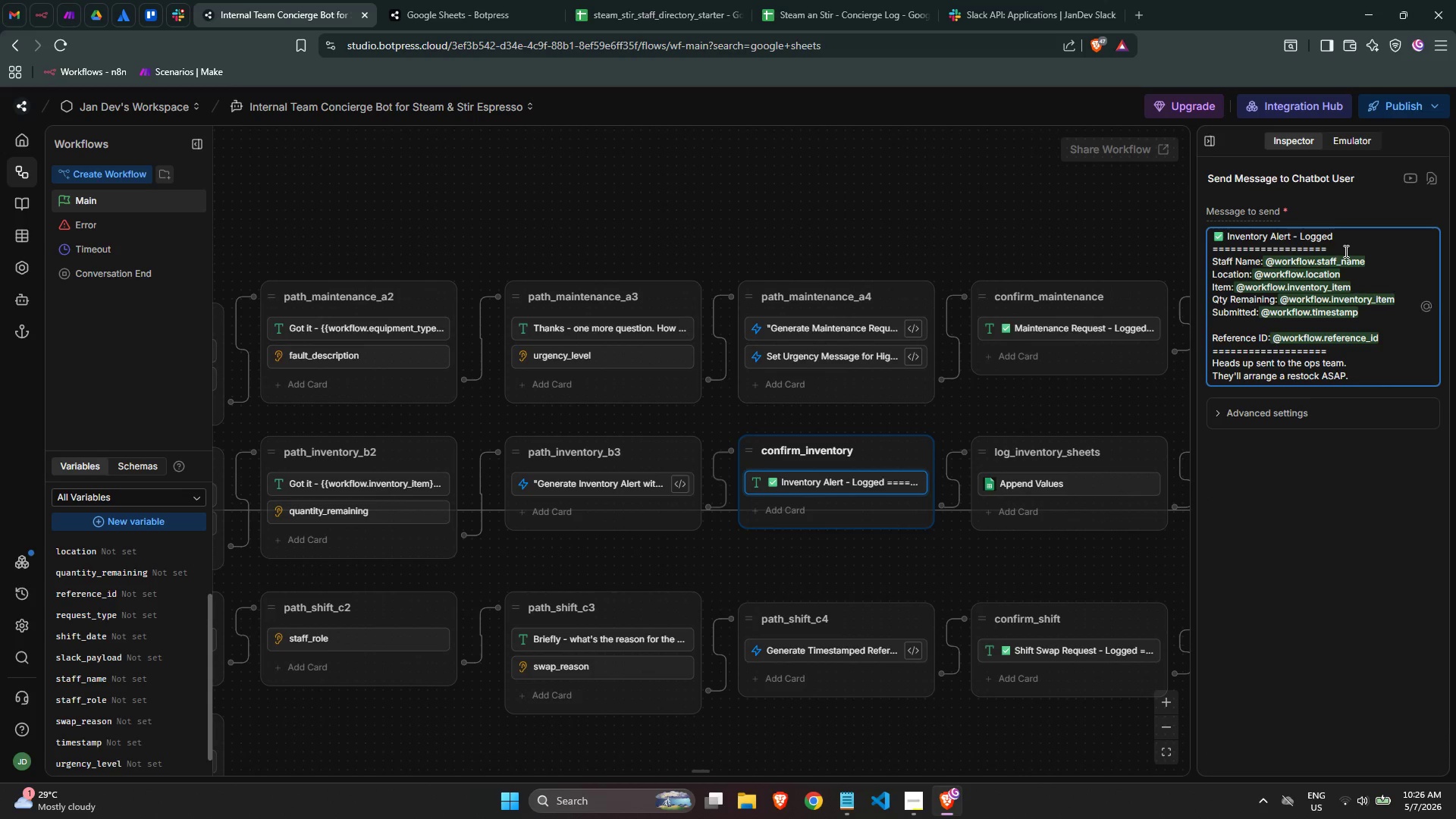 
key(Backspace)
 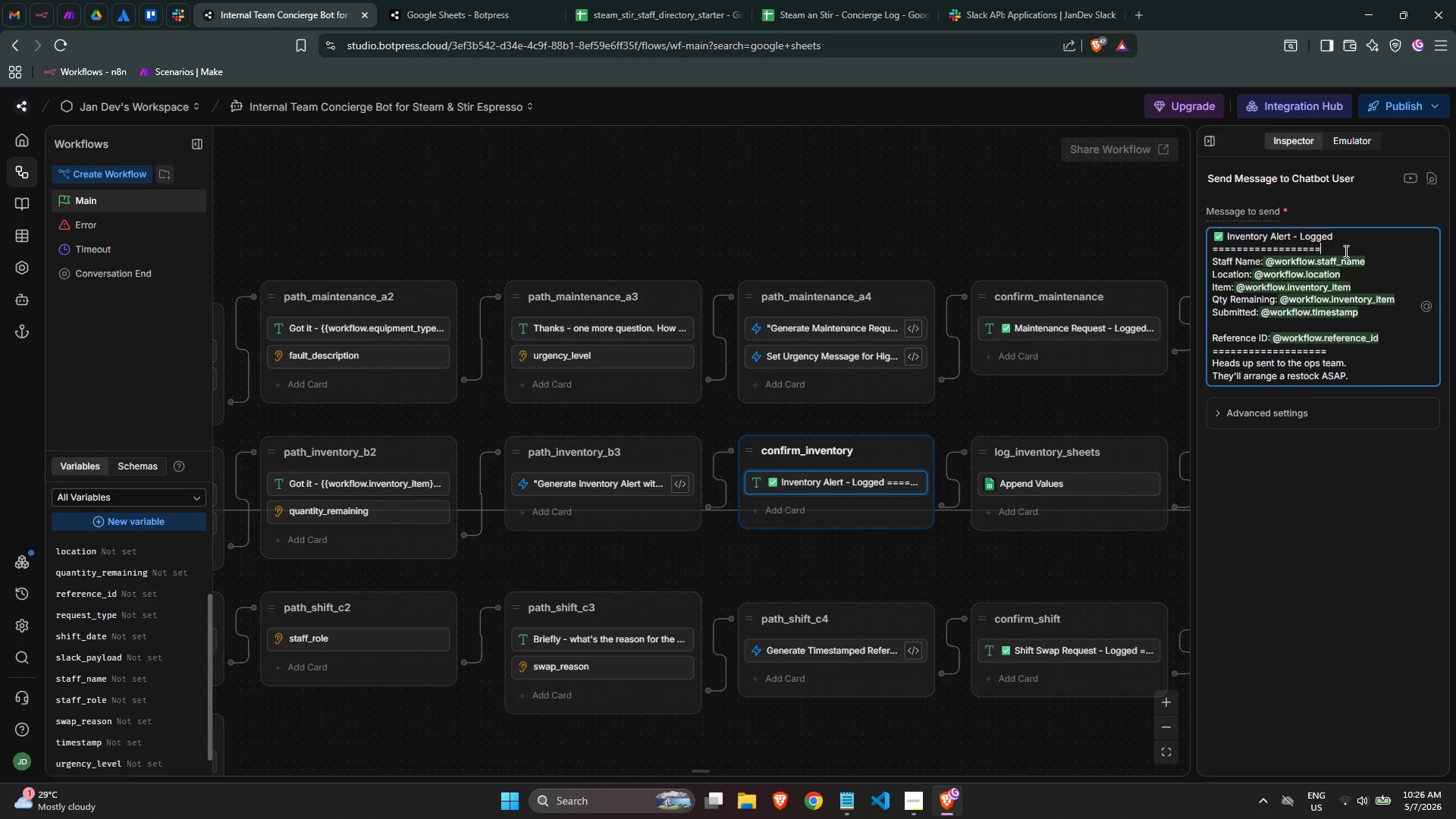 
key(Backspace)
 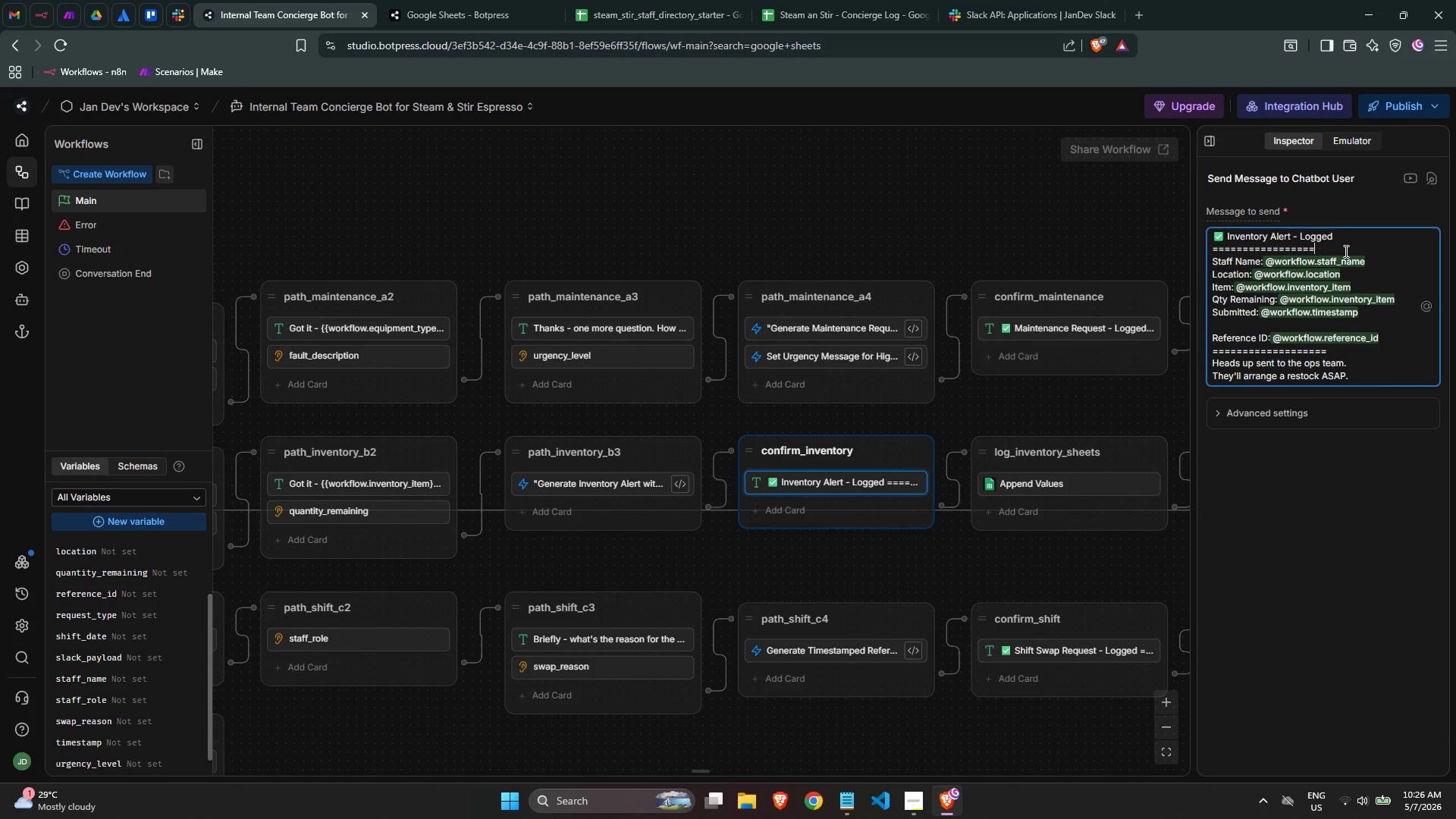 
key(Backspace)
 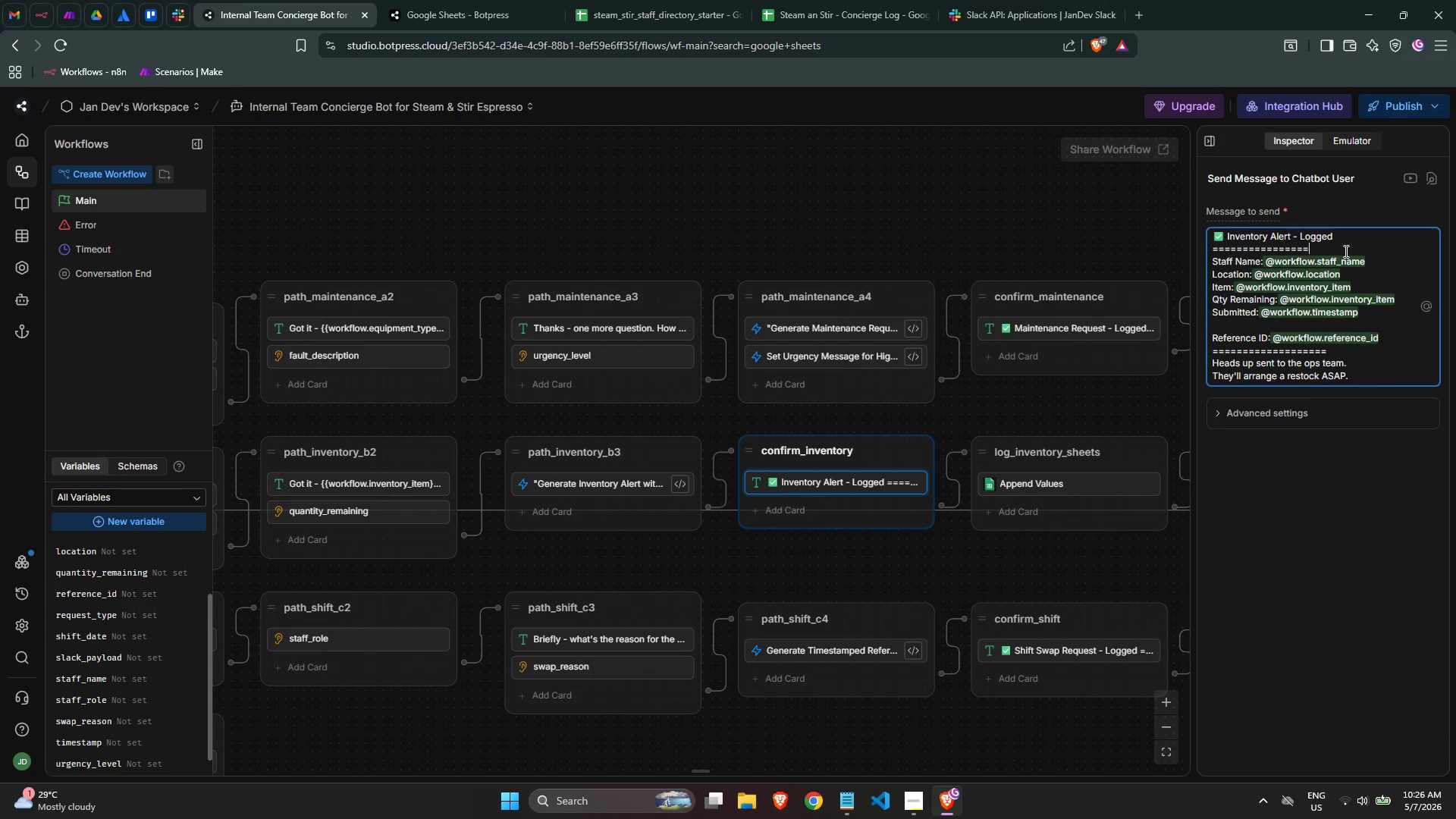 
key(Backspace)
 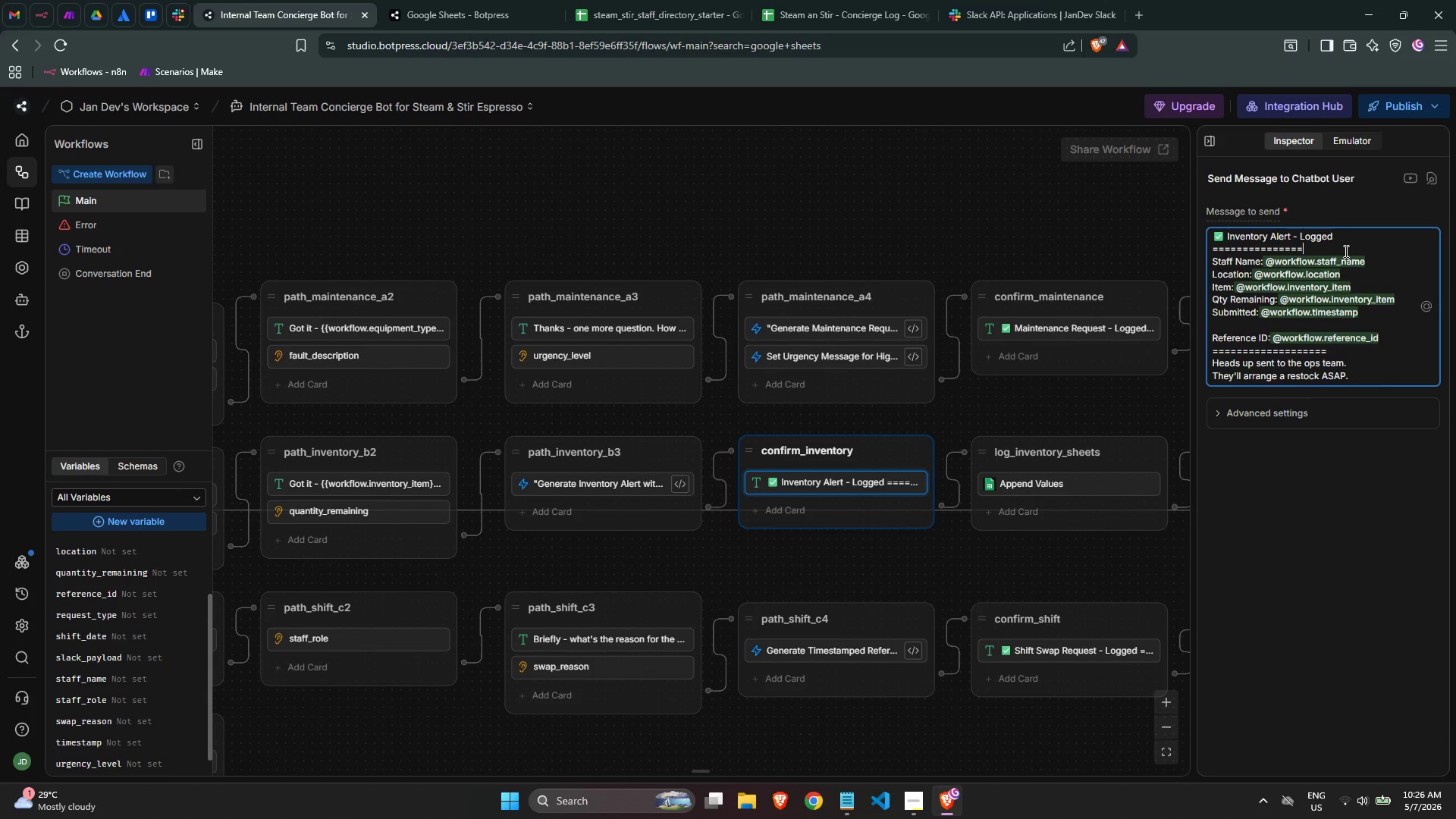 
key(Backspace)
 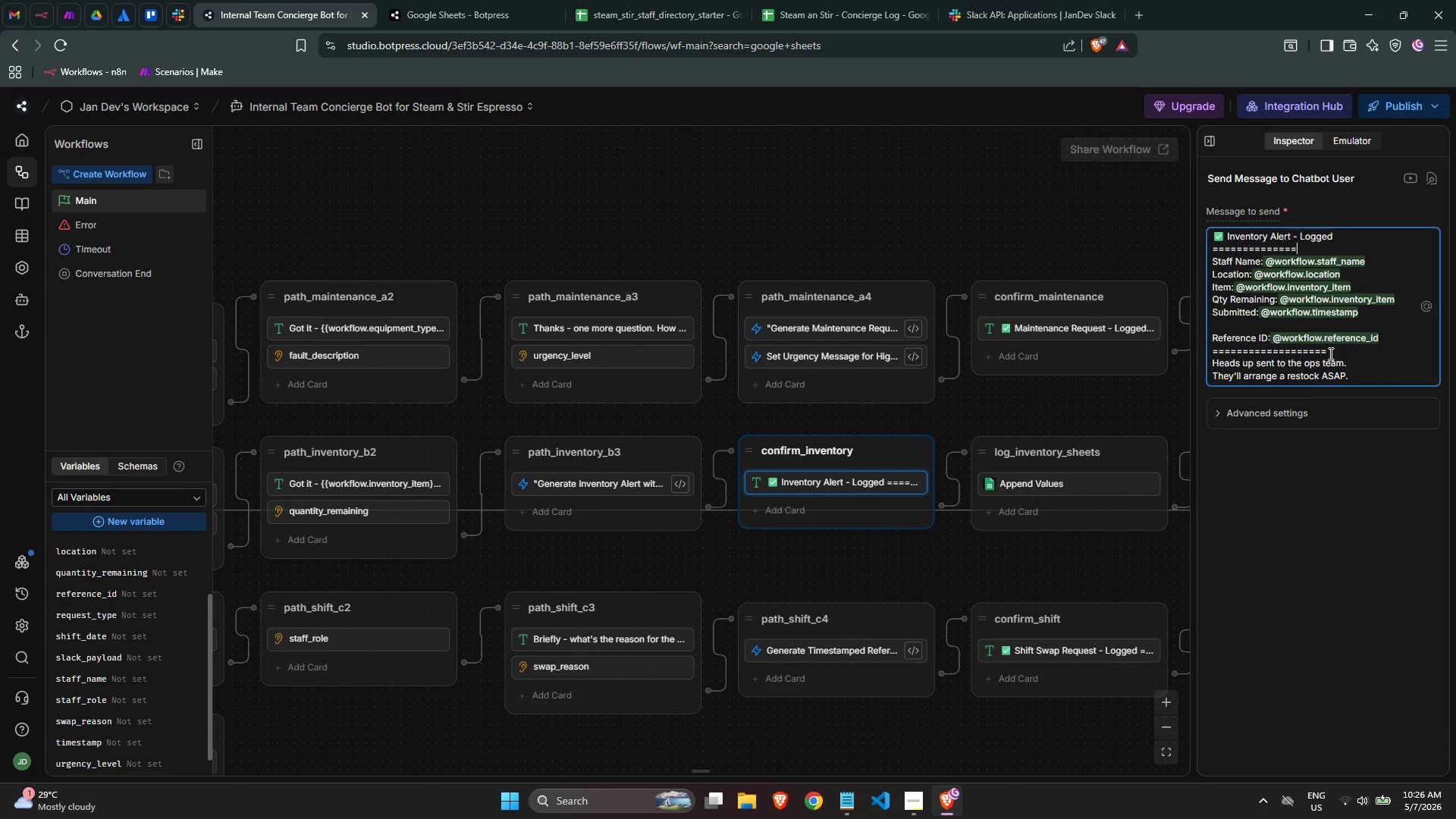 
key(Backspace)
 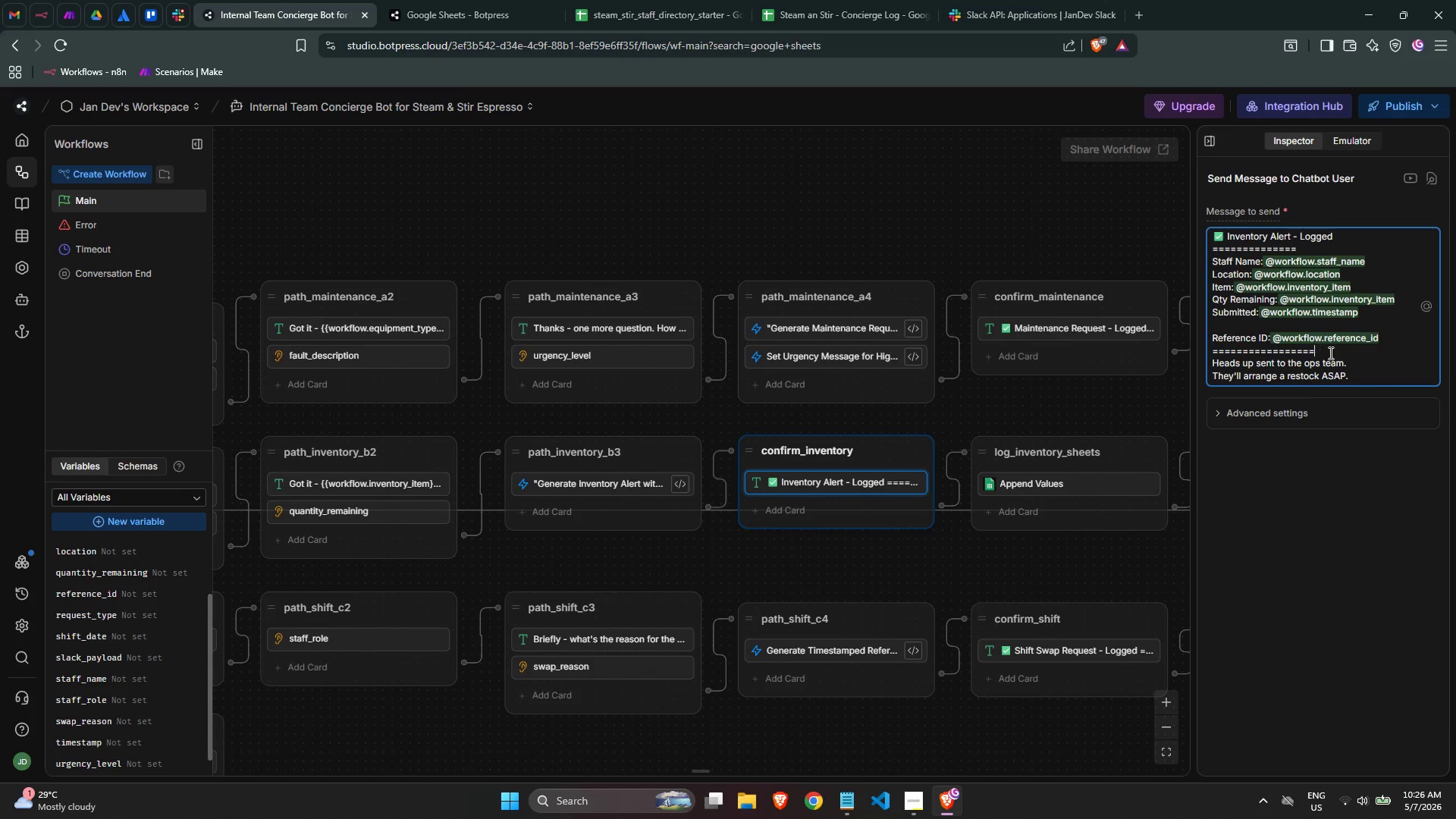 
key(Backspace)
 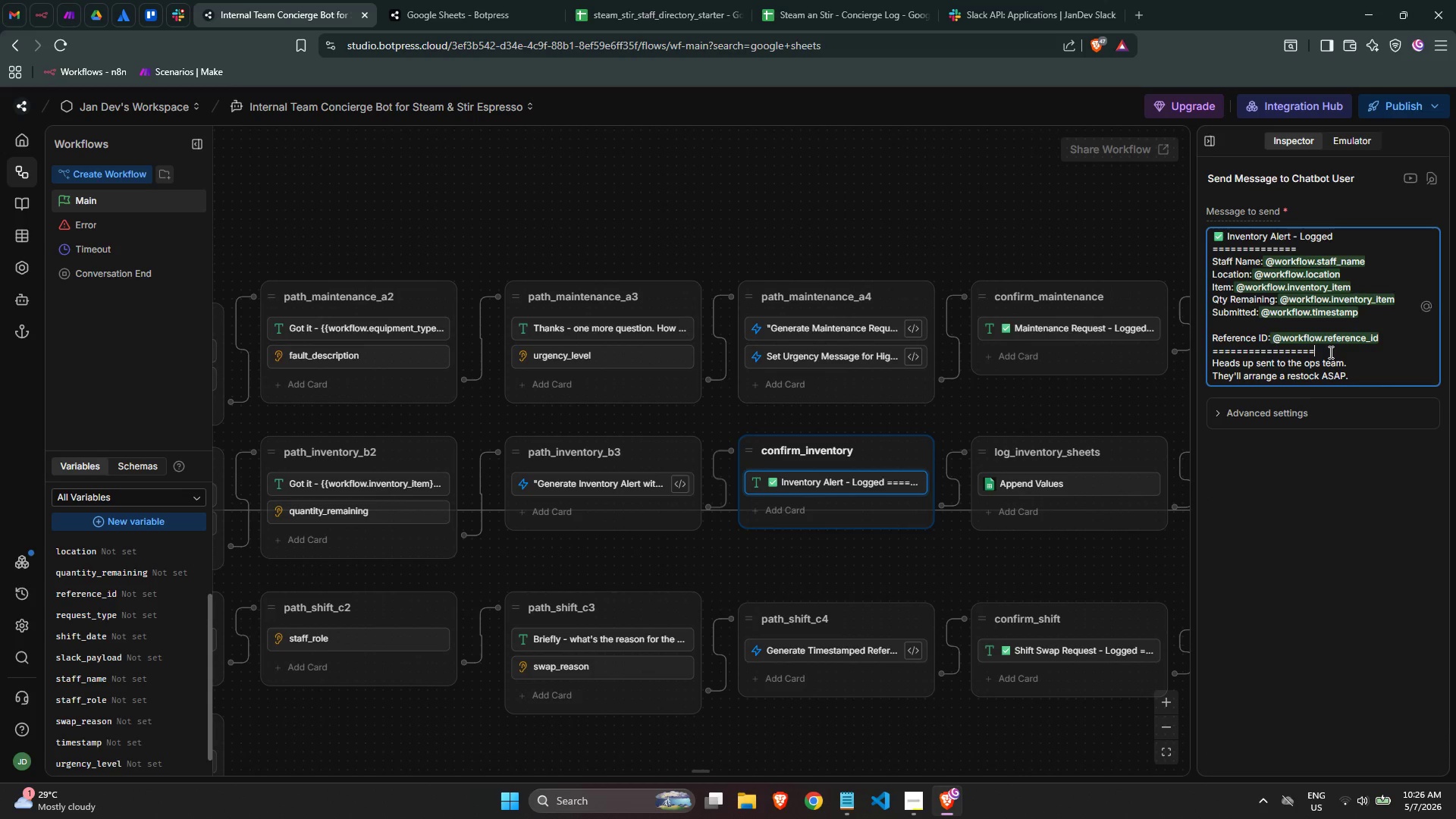 
key(Backspace)
 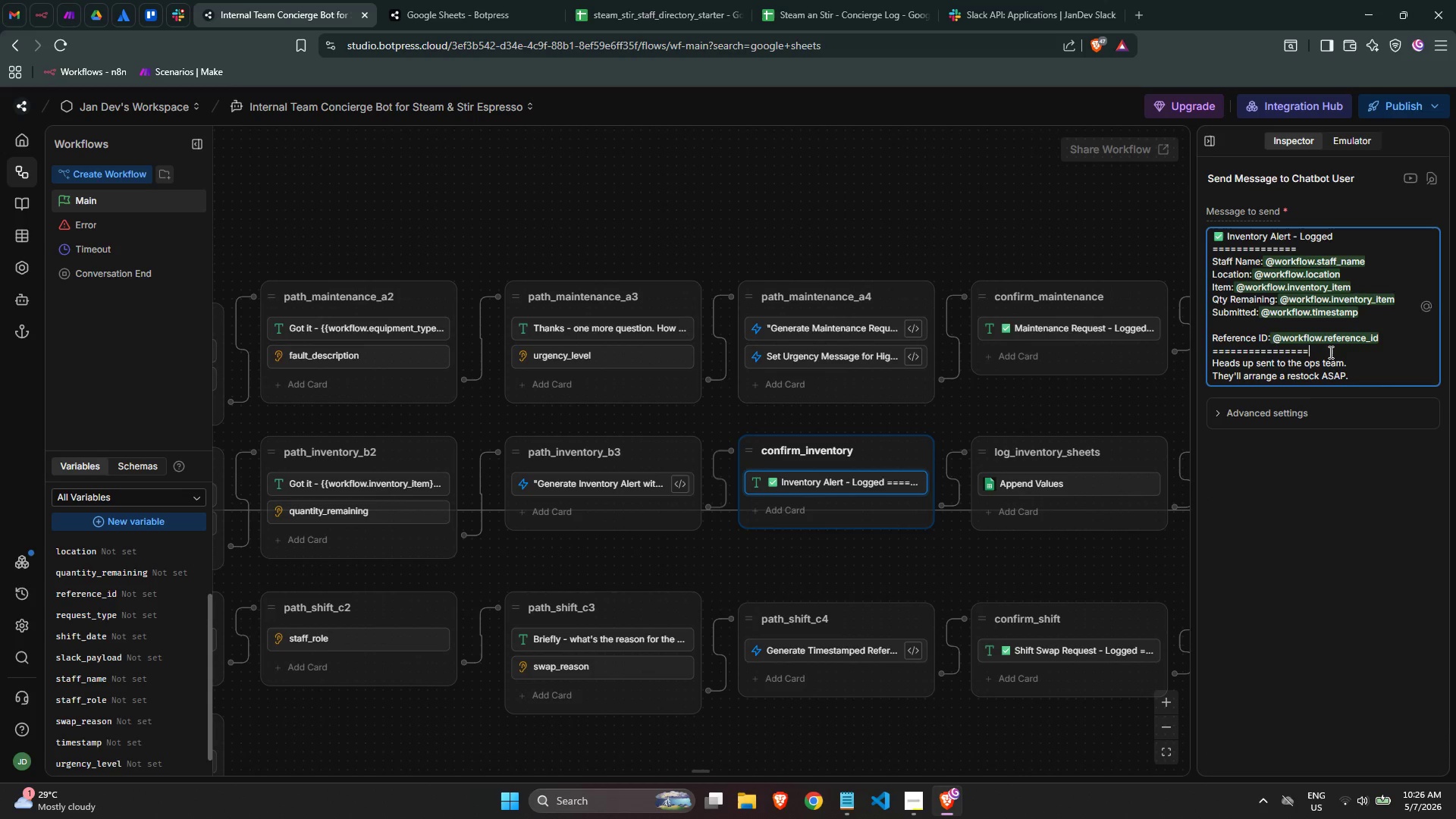 
key(Backspace)
 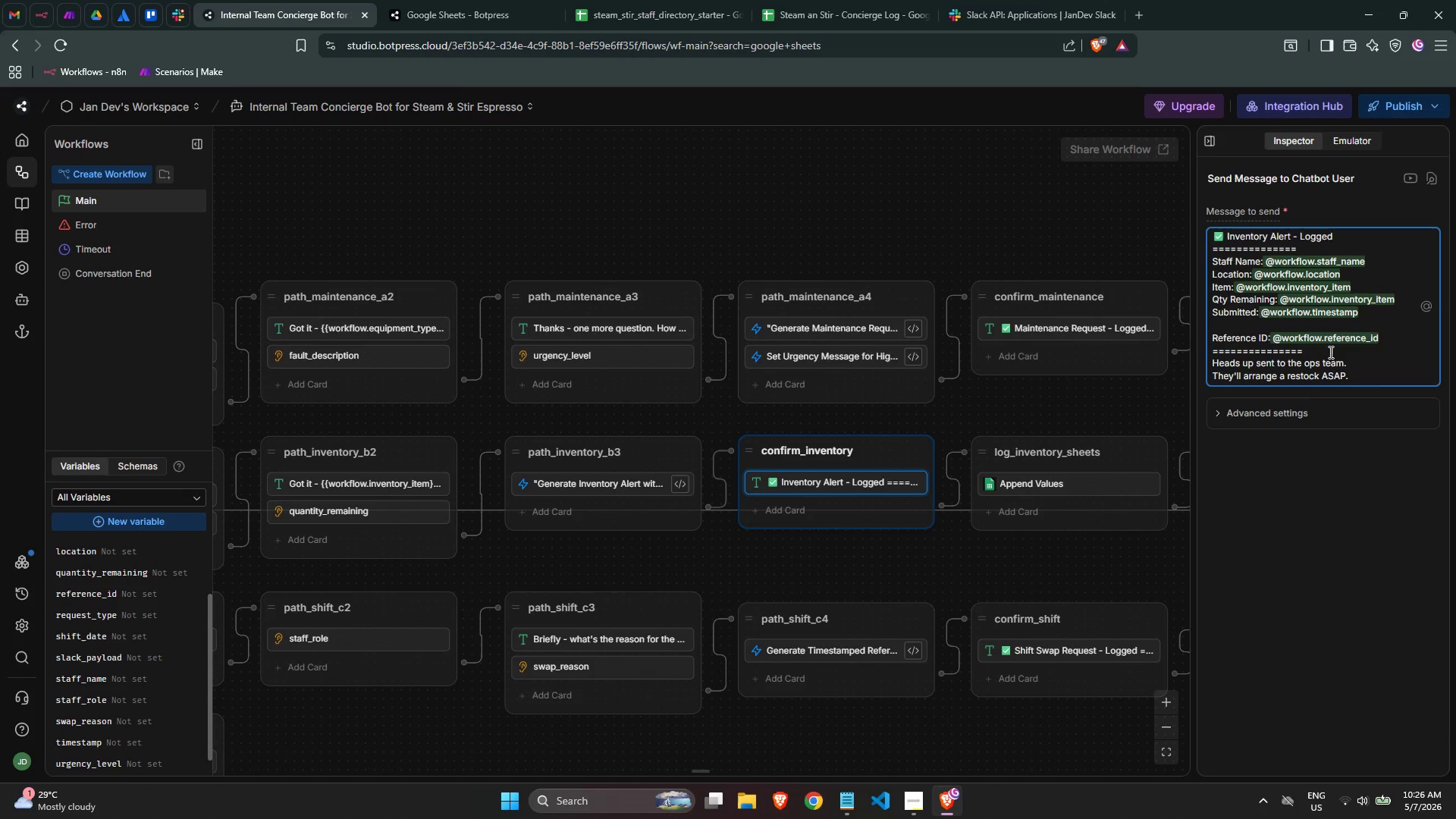 
key(Backspace)
 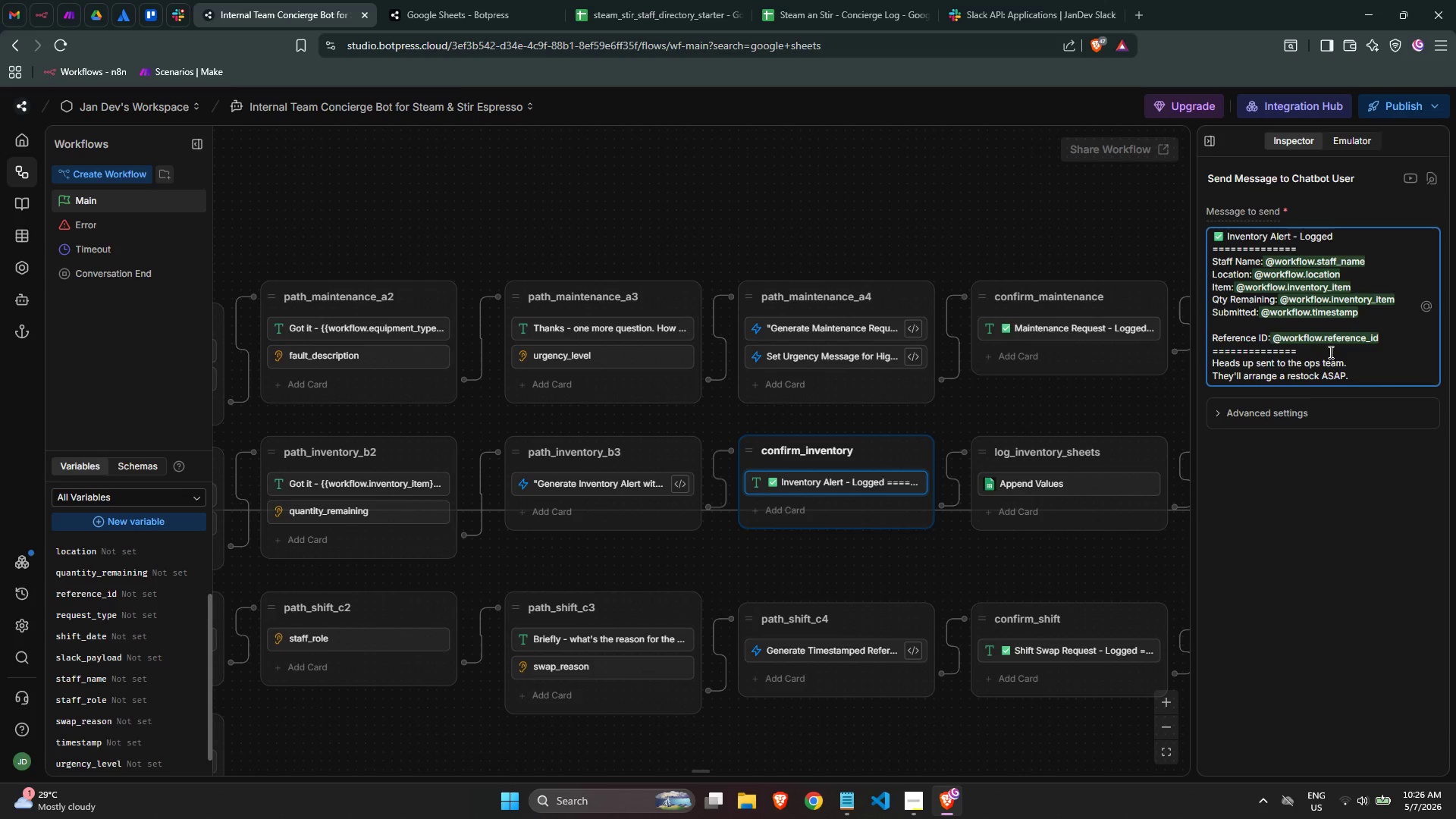 
key(Backspace)
 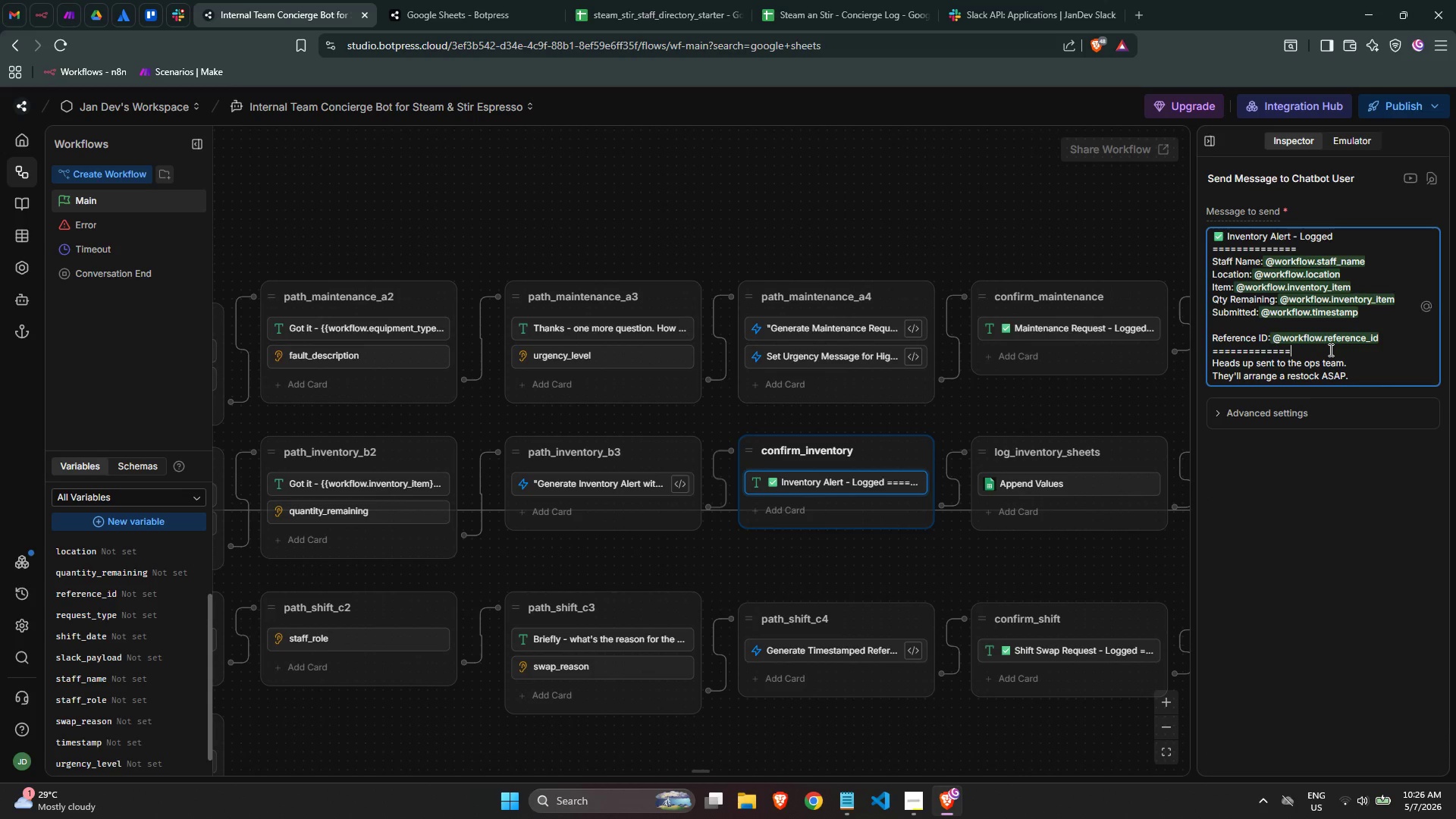 
key(Equal)
 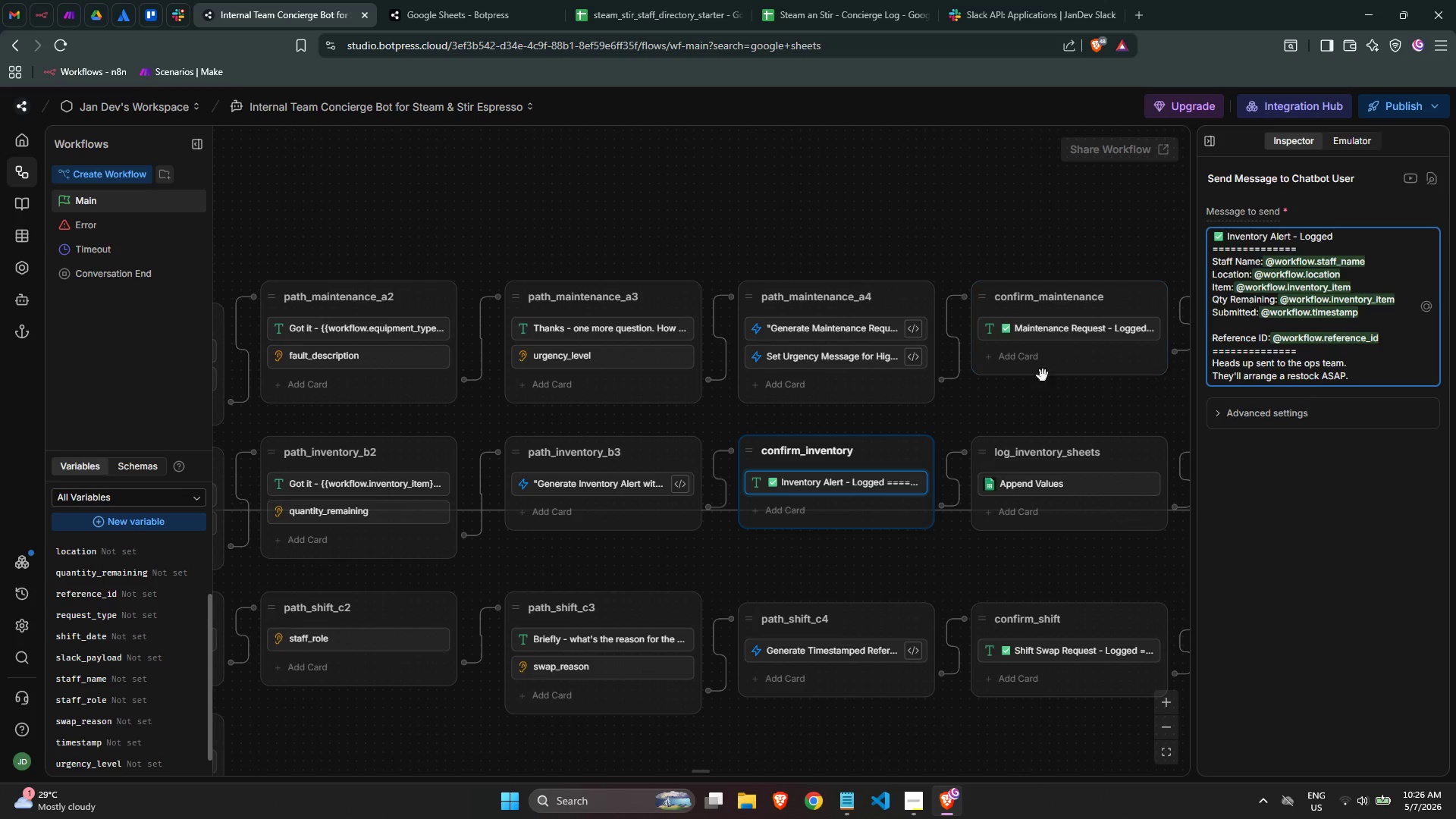 
left_click([877, 338])
 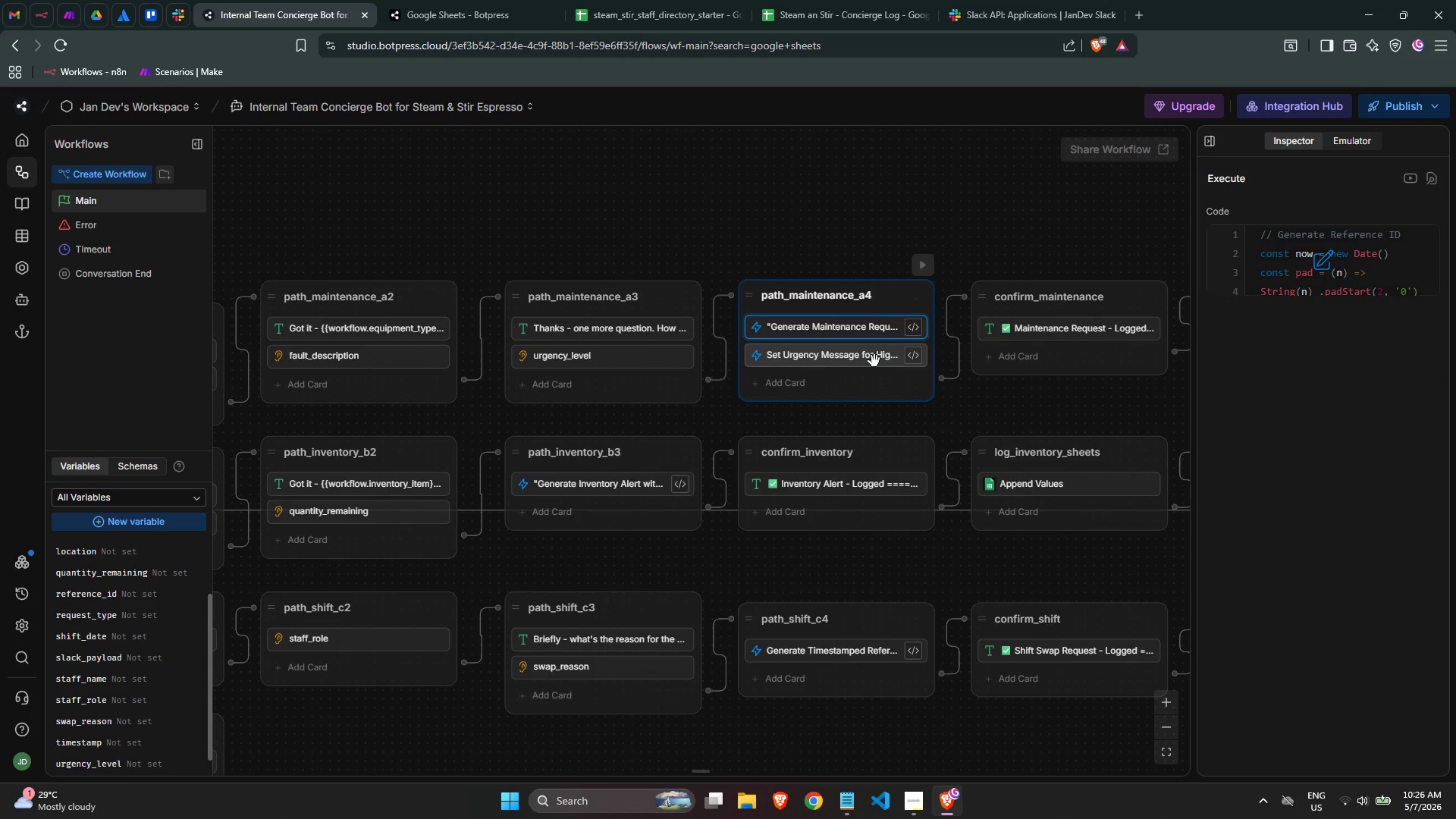 
left_click([874, 361])
 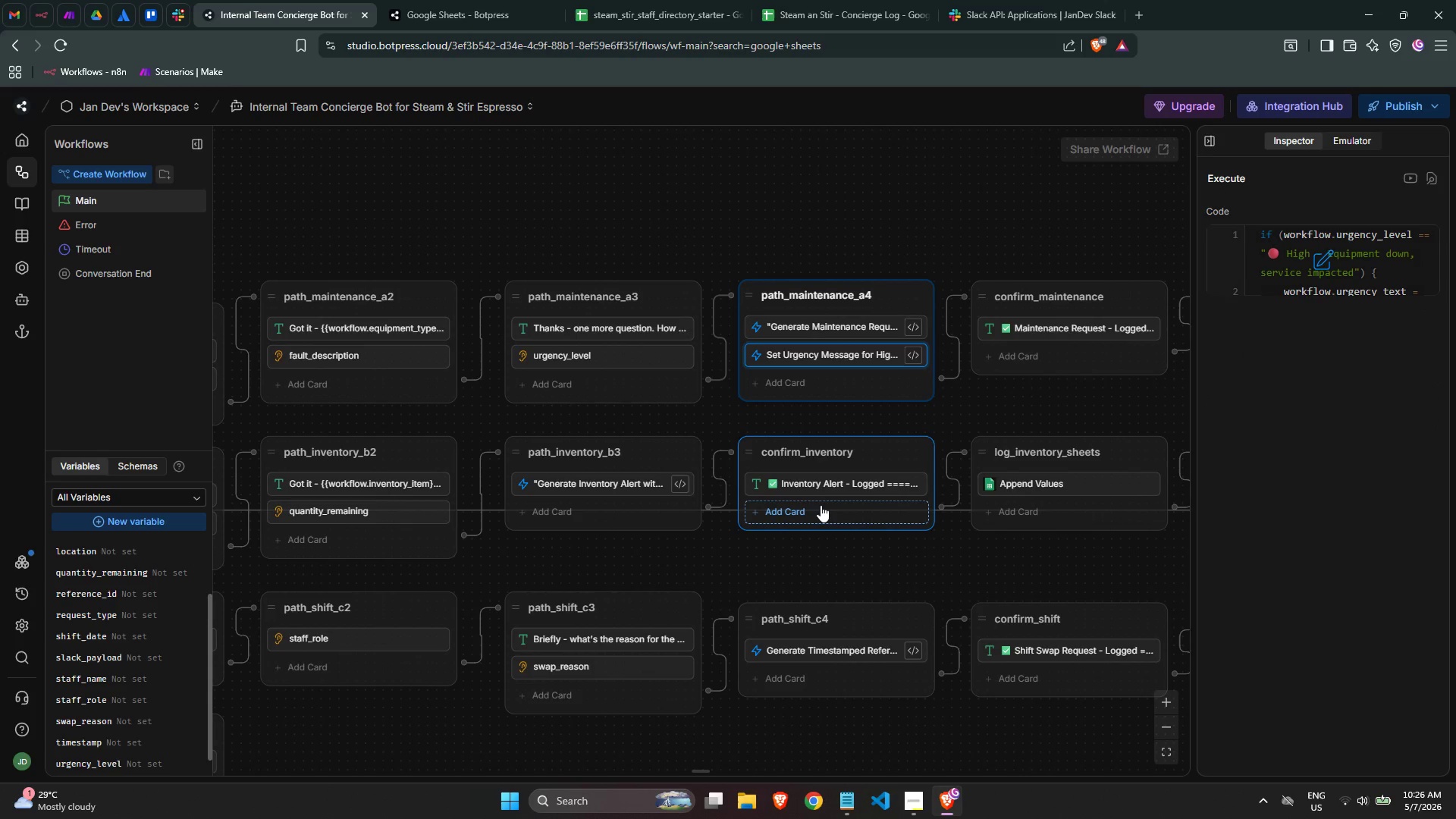 
wait(5.02)
 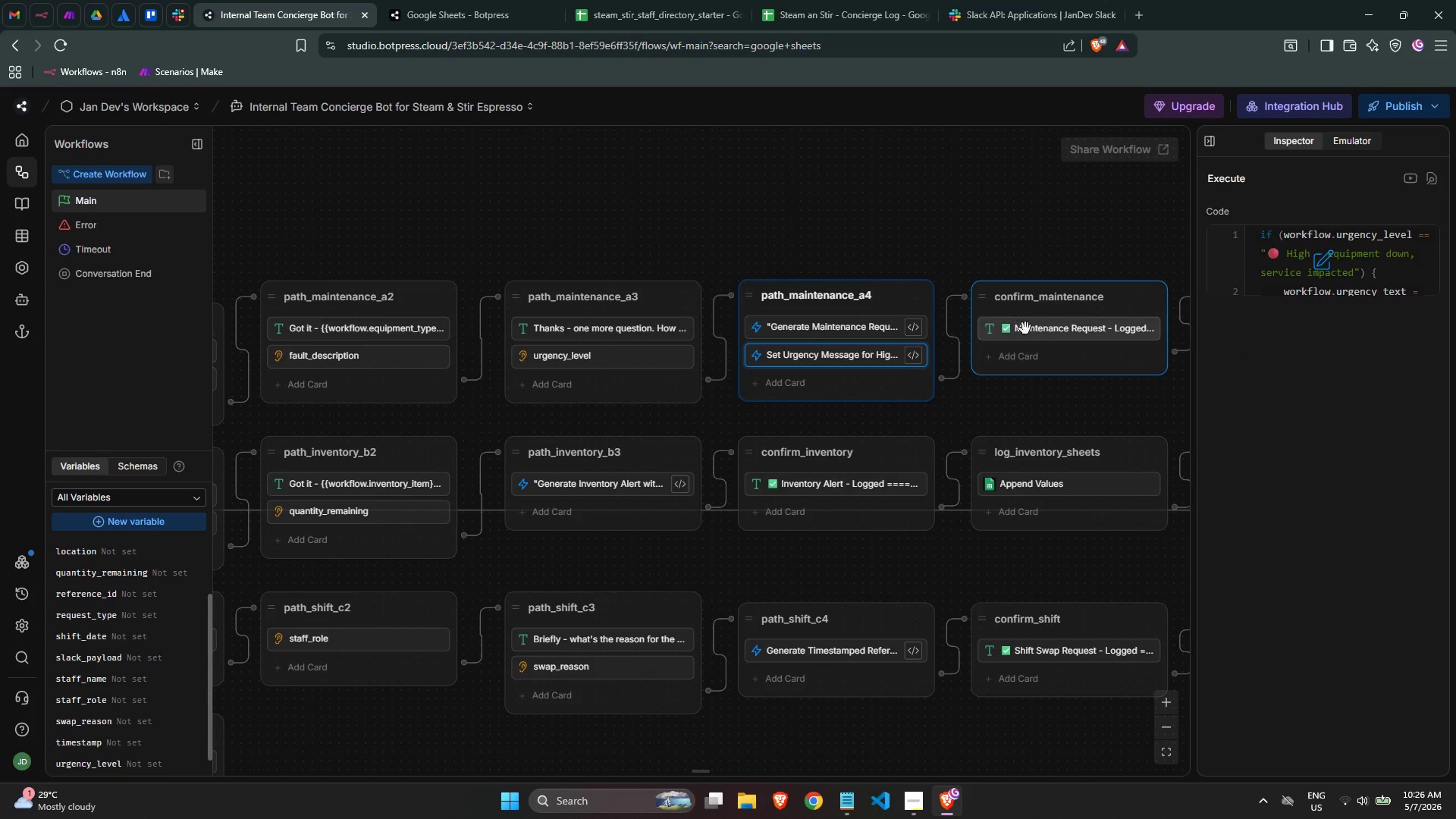 
left_click([601, 336])
 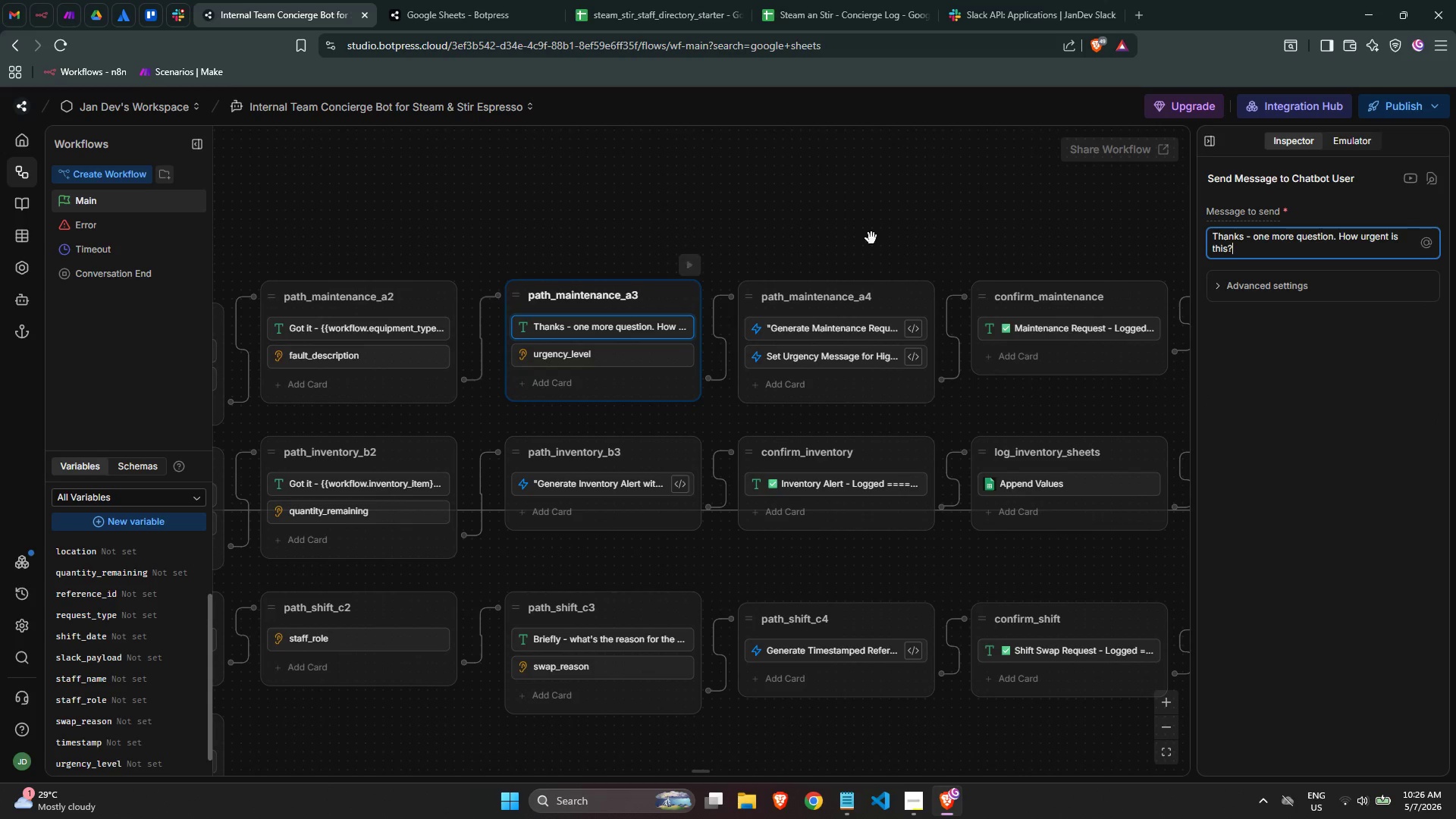 
left_click([927, 187])
 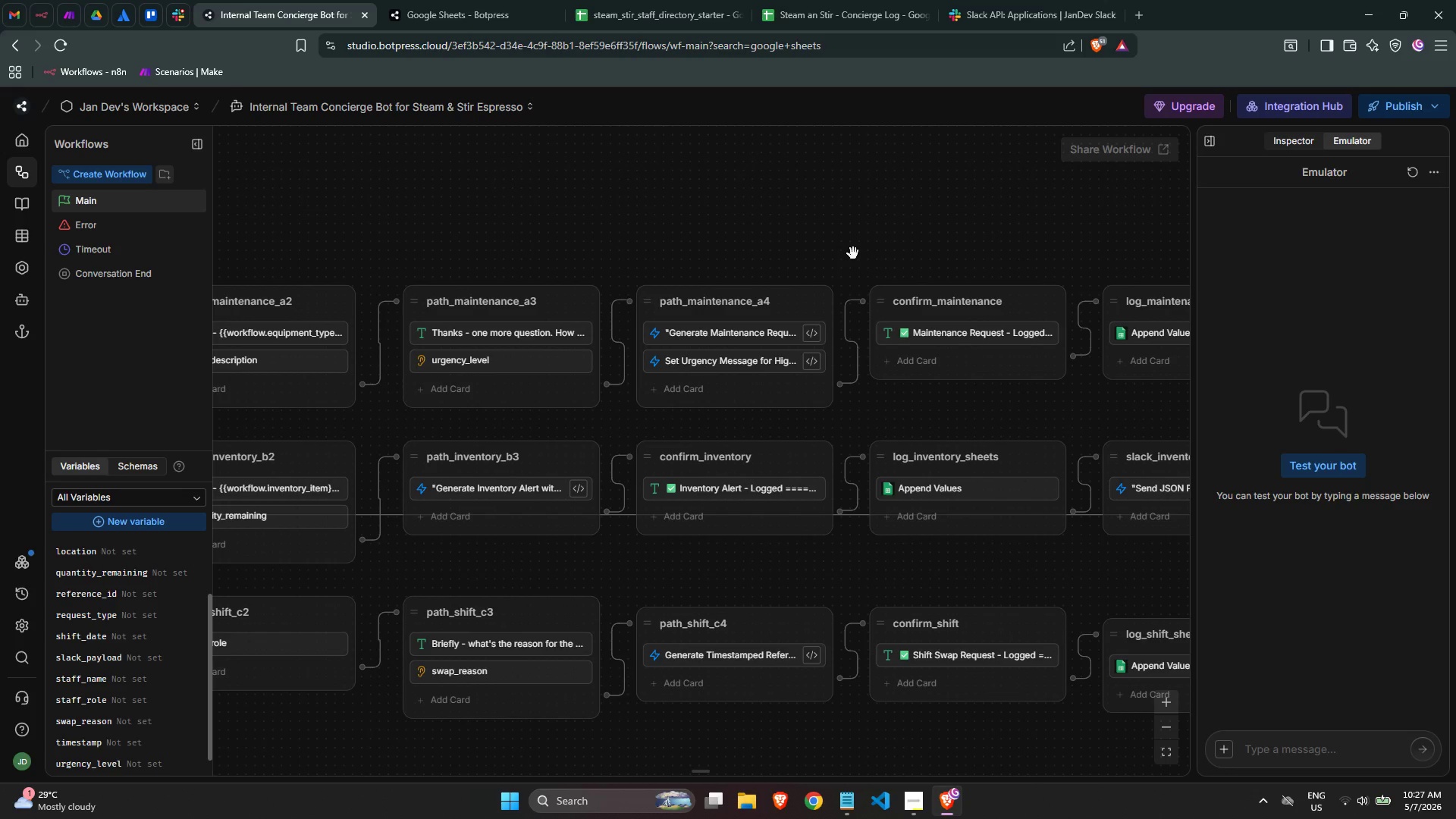 
wait(60.38)
 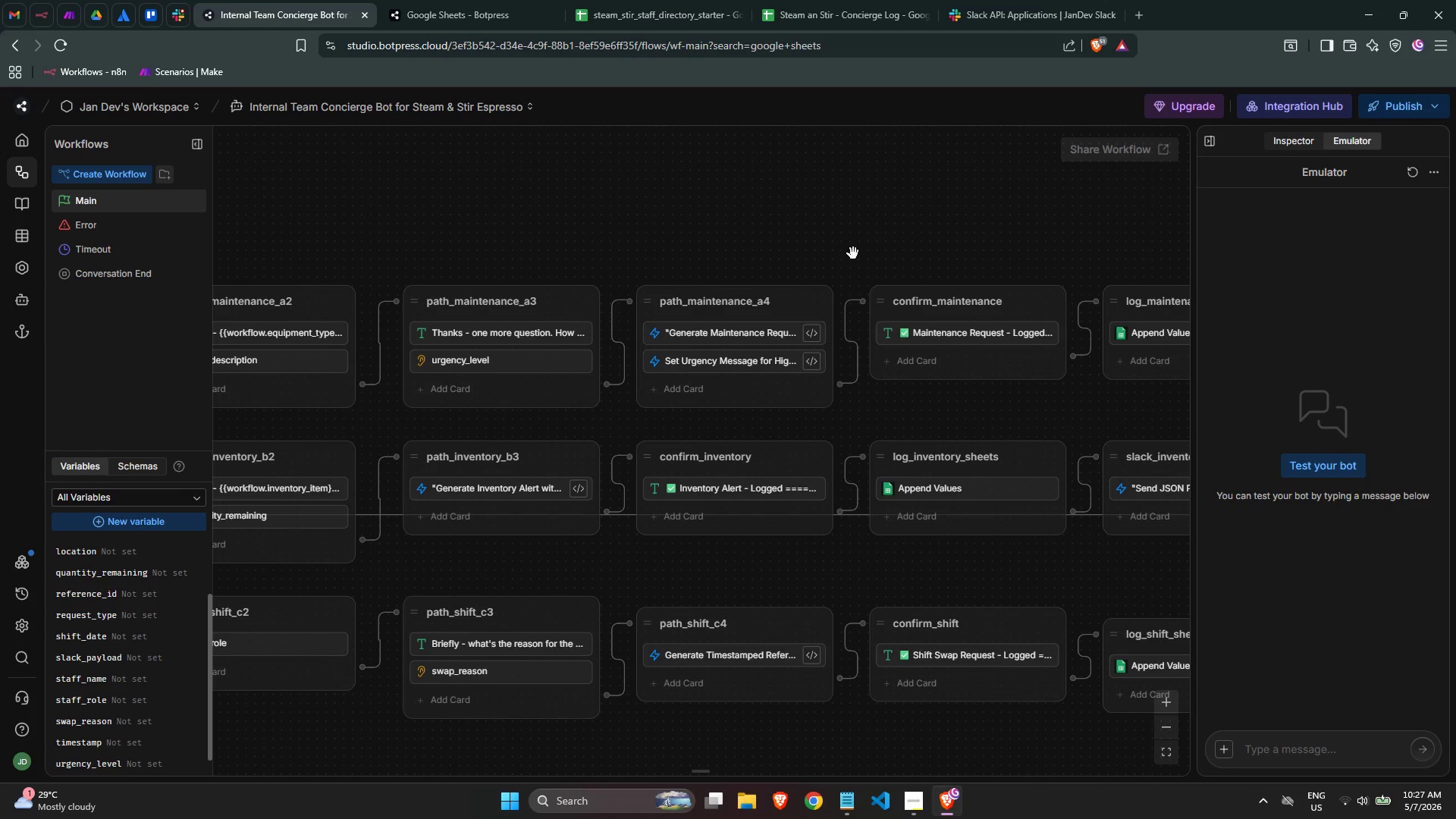 
scroll: coordinate [966, 240], scroll_direction: down, amount: 1.0
 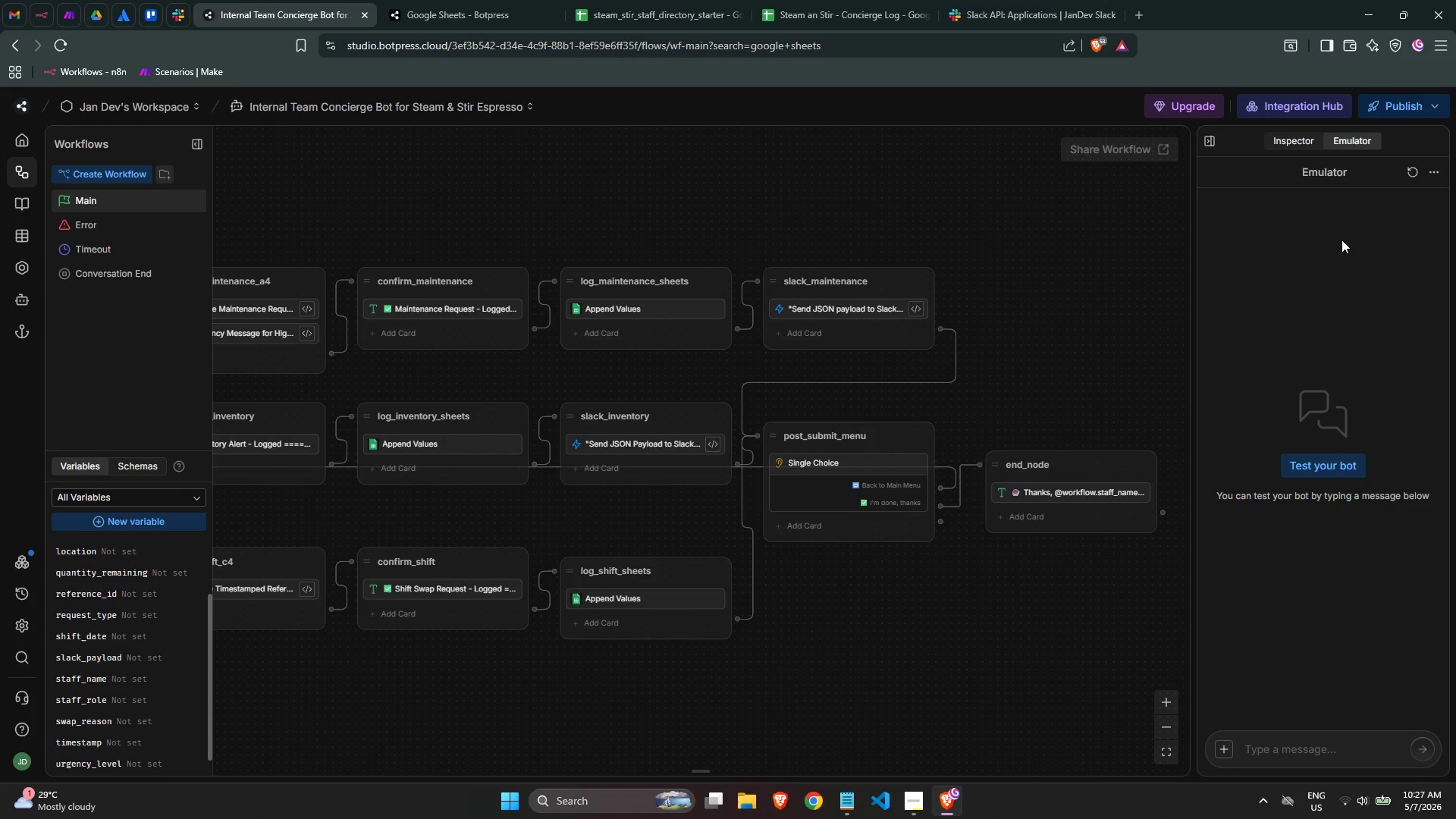 
wait(20.99)
 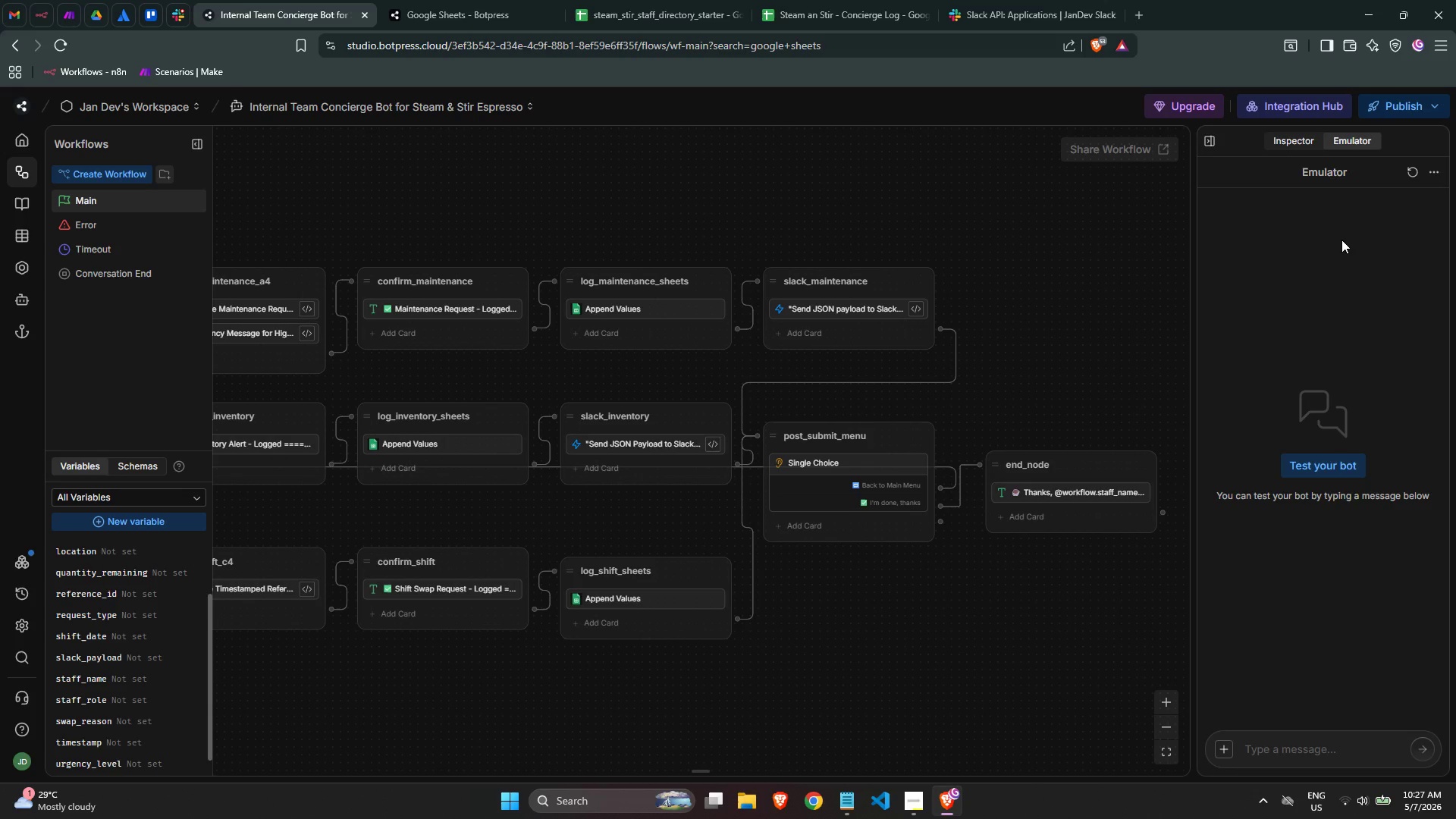 
left_click([1128, 320])
 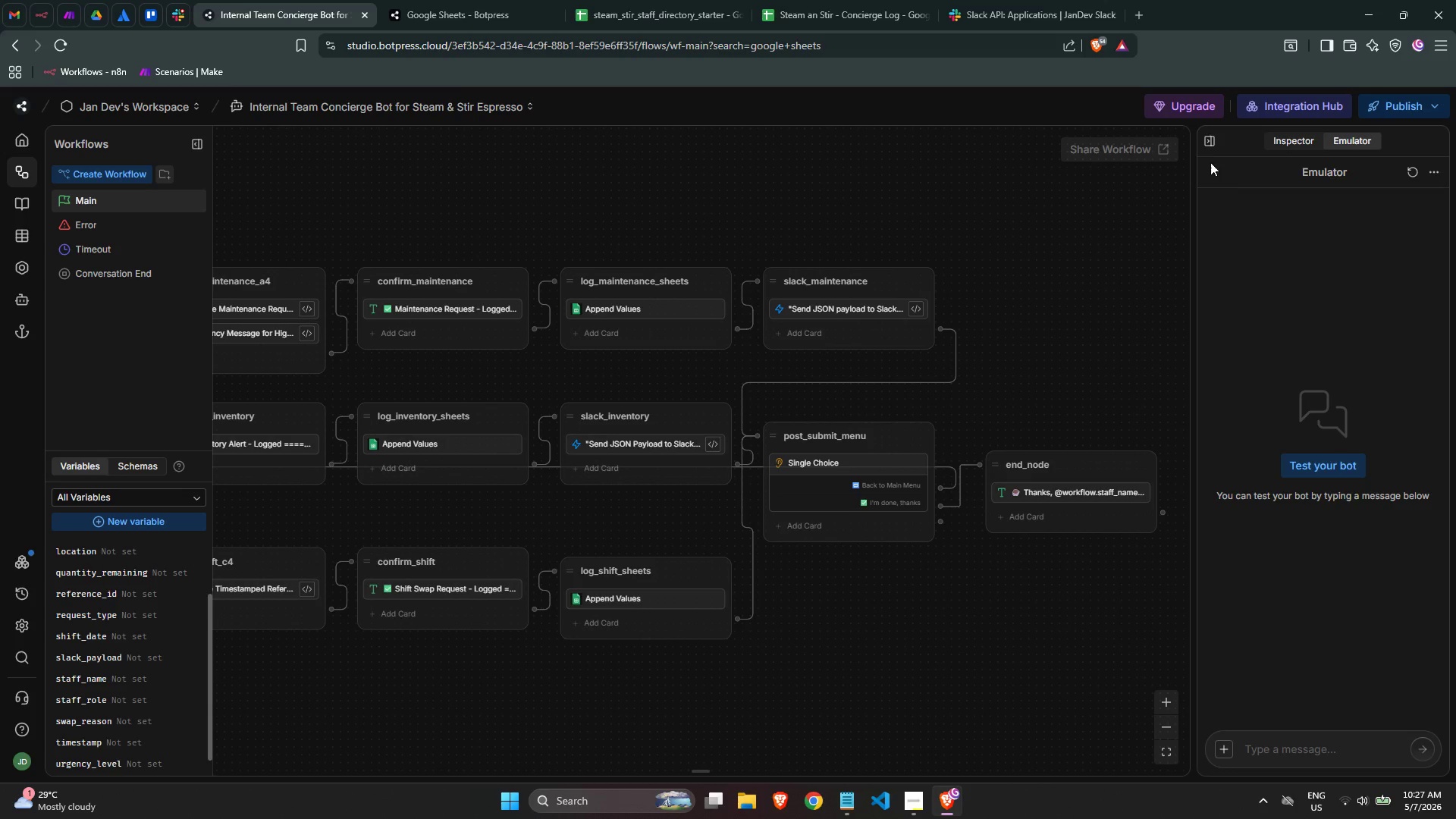 
left_click([1204, 145])
 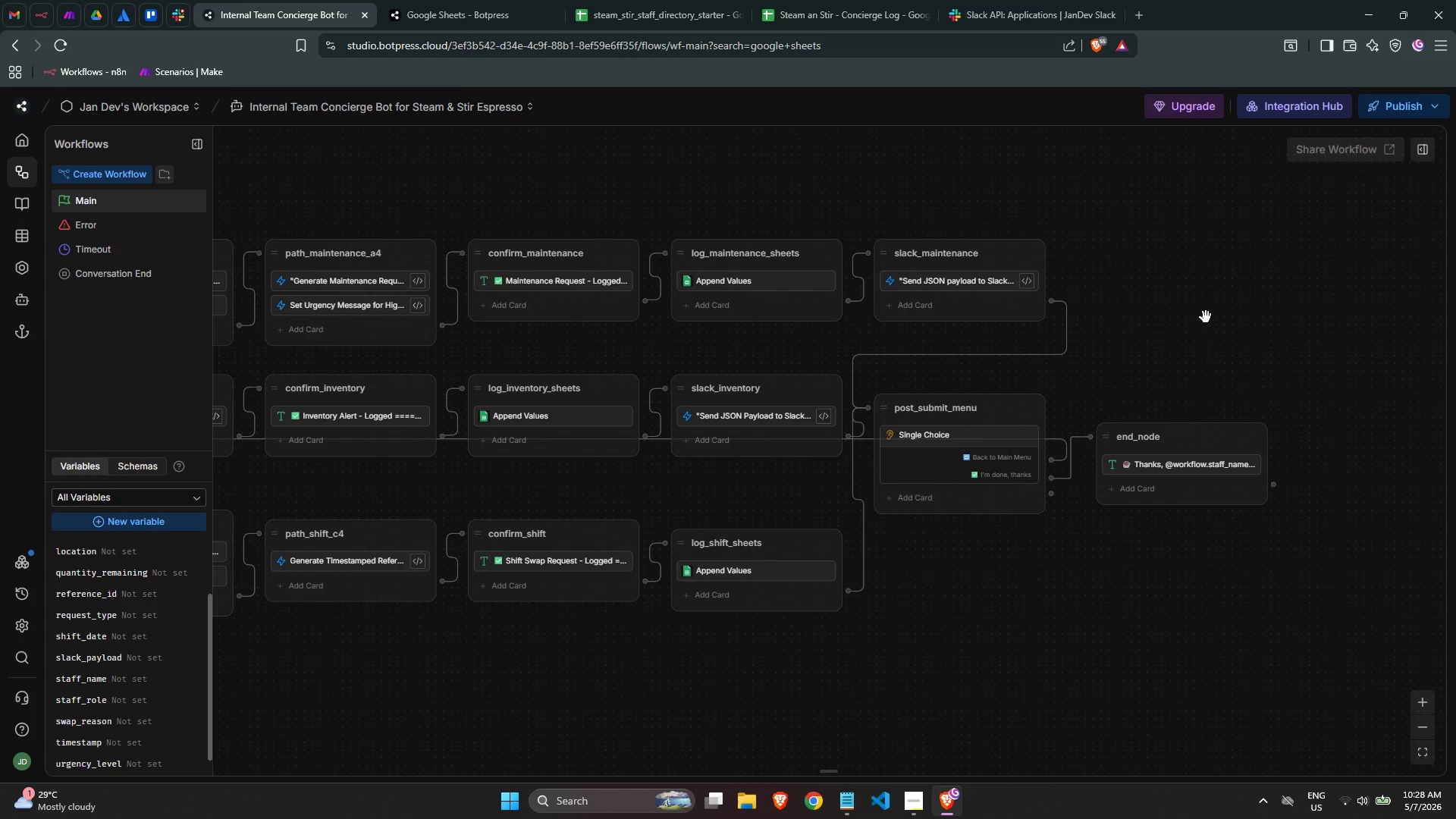 
wait(19.29)
 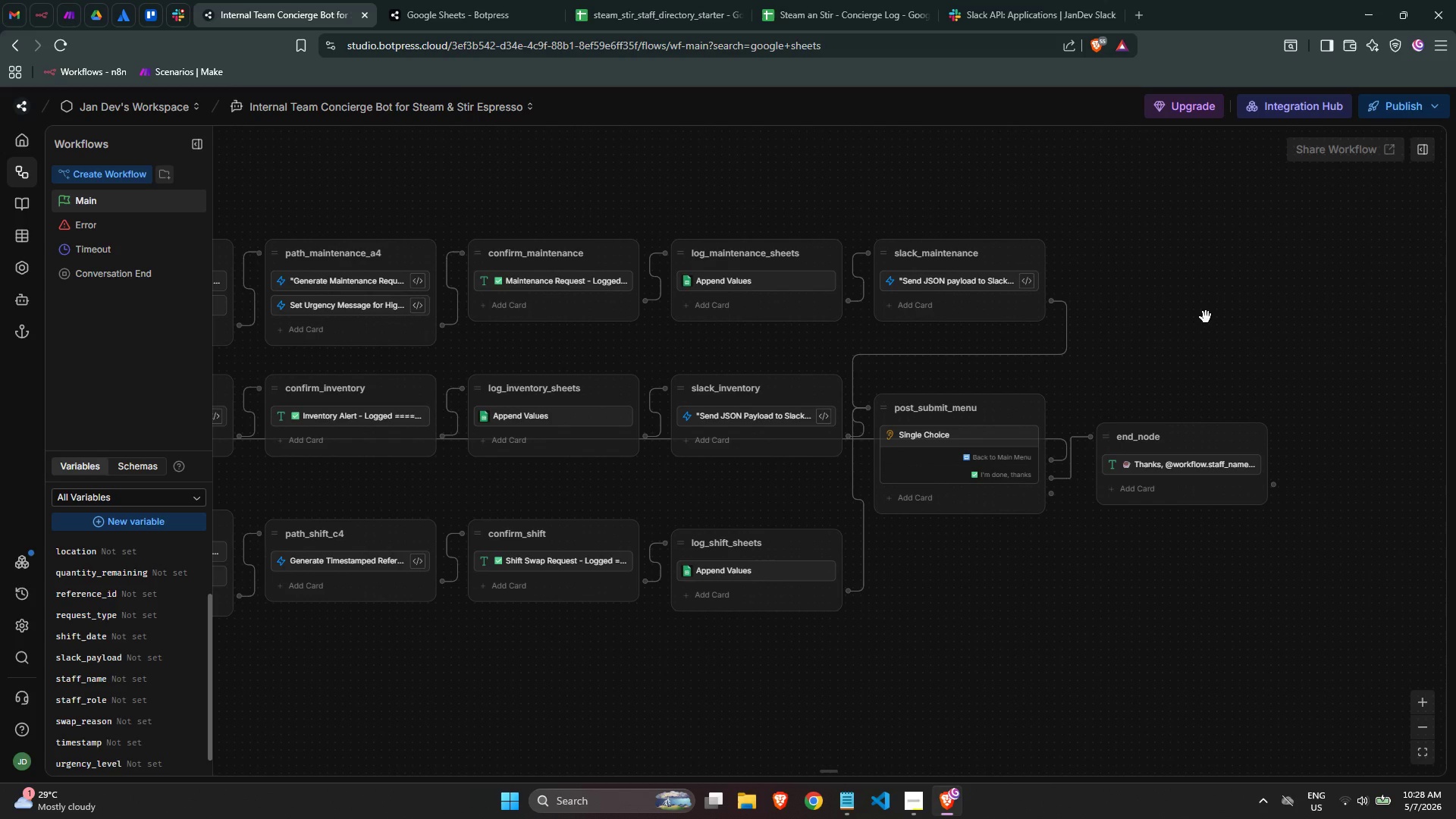 
mouse_move([1138, 366])
 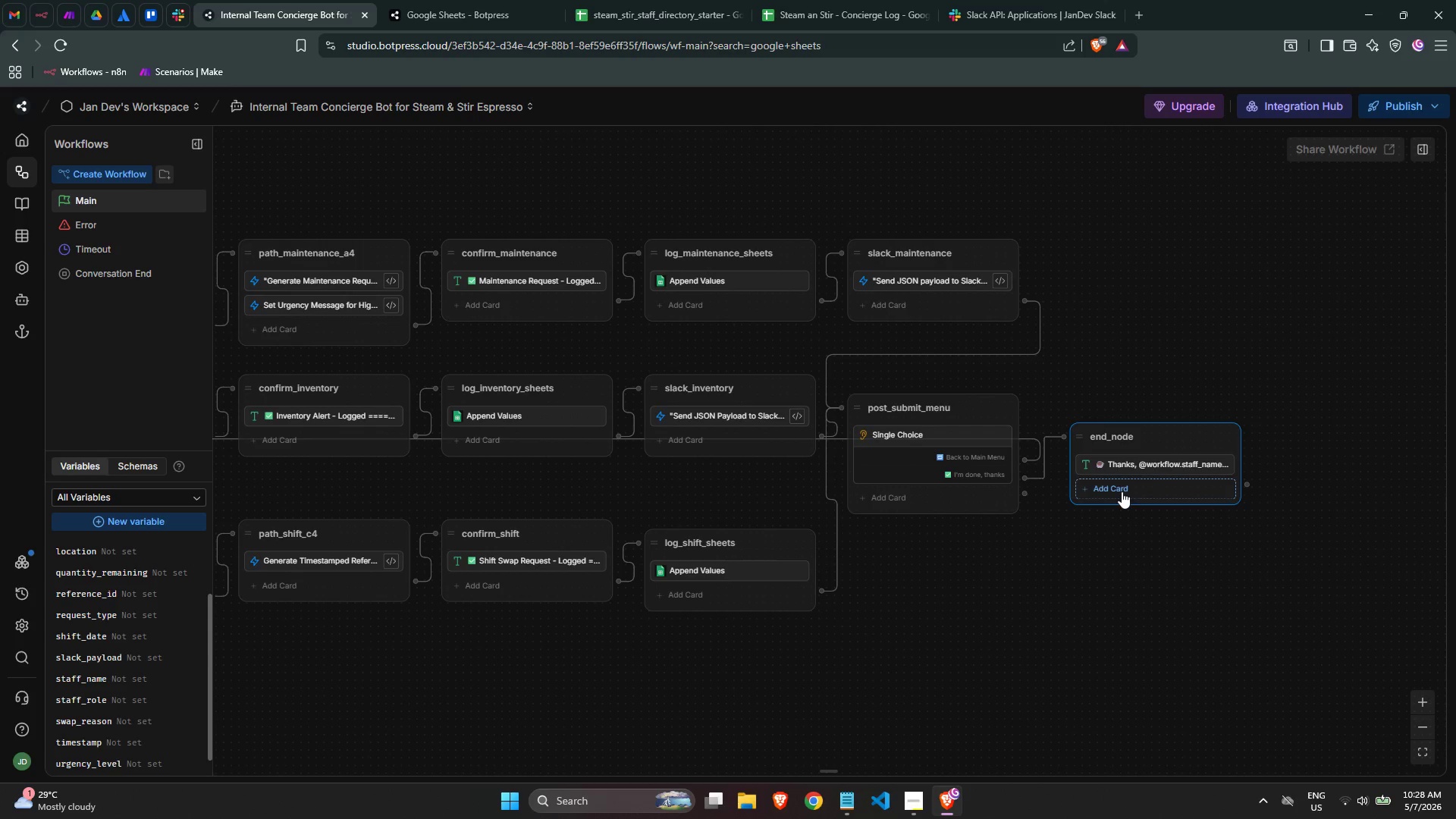 
left_click([1131, 468])
 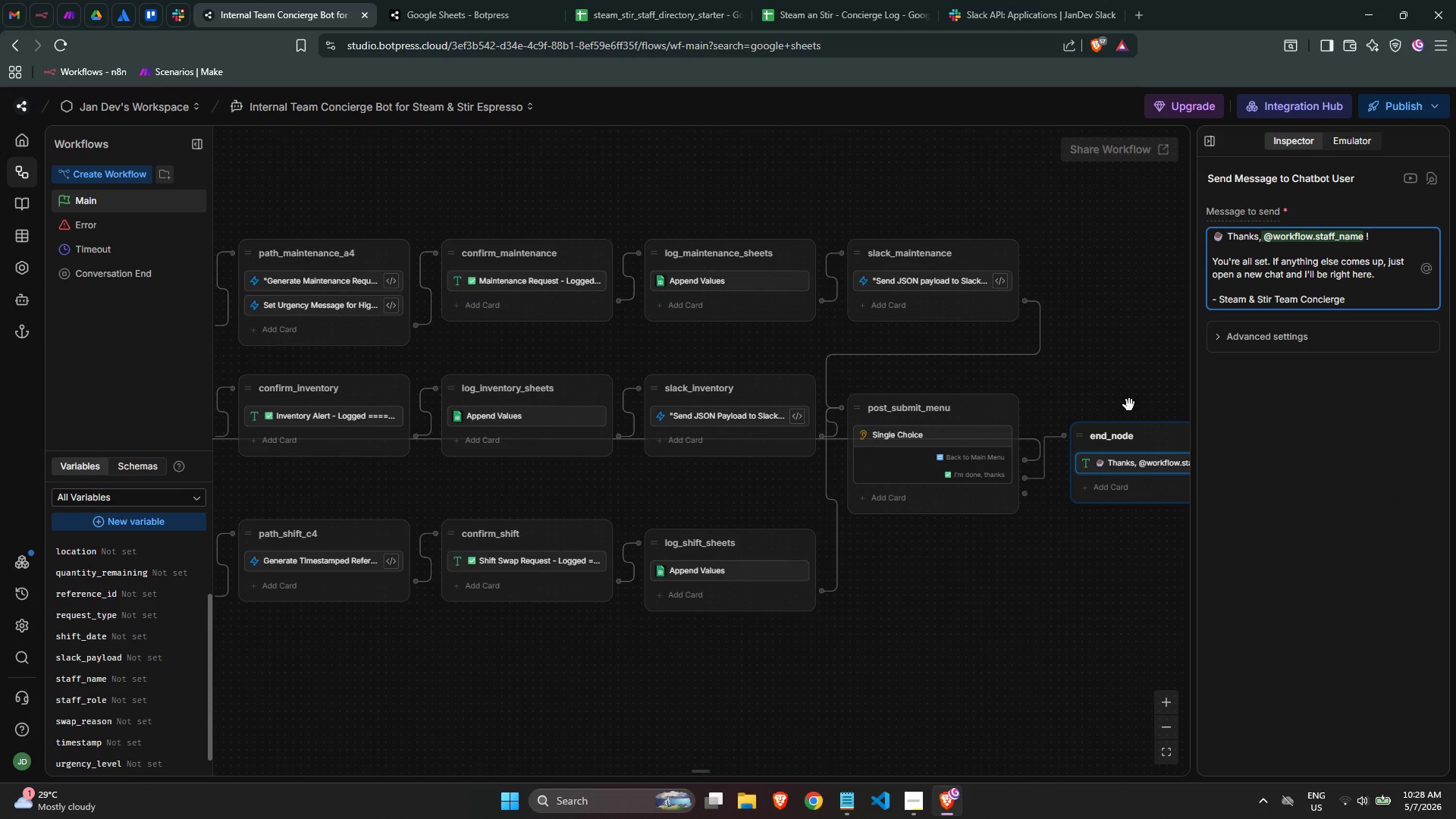 
left_click([1107, 356])
 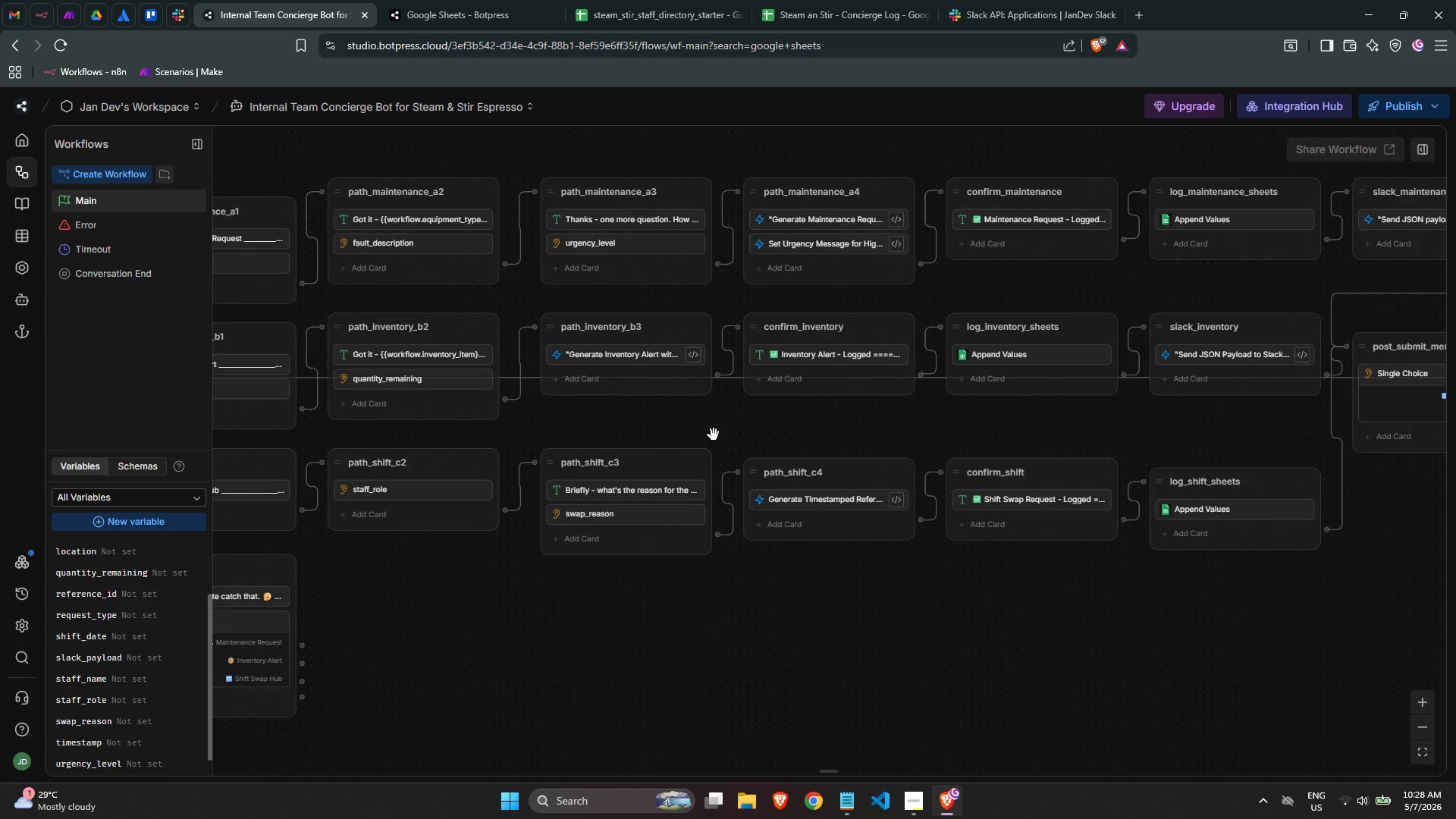 
wait(13.05)
 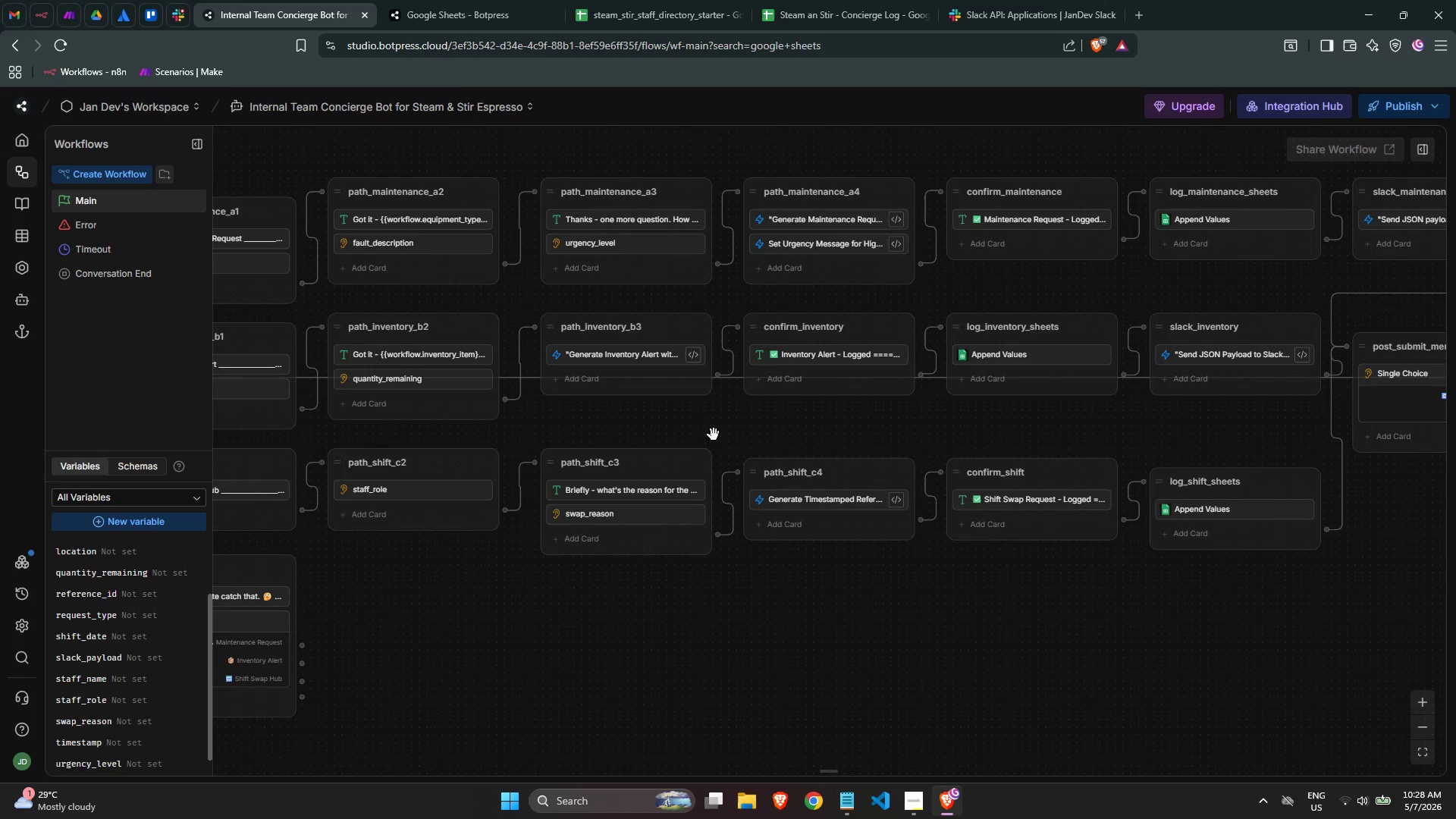 
left_click_drag(start_coordinate=[652, 188], to_coordinate=[654, 199])
 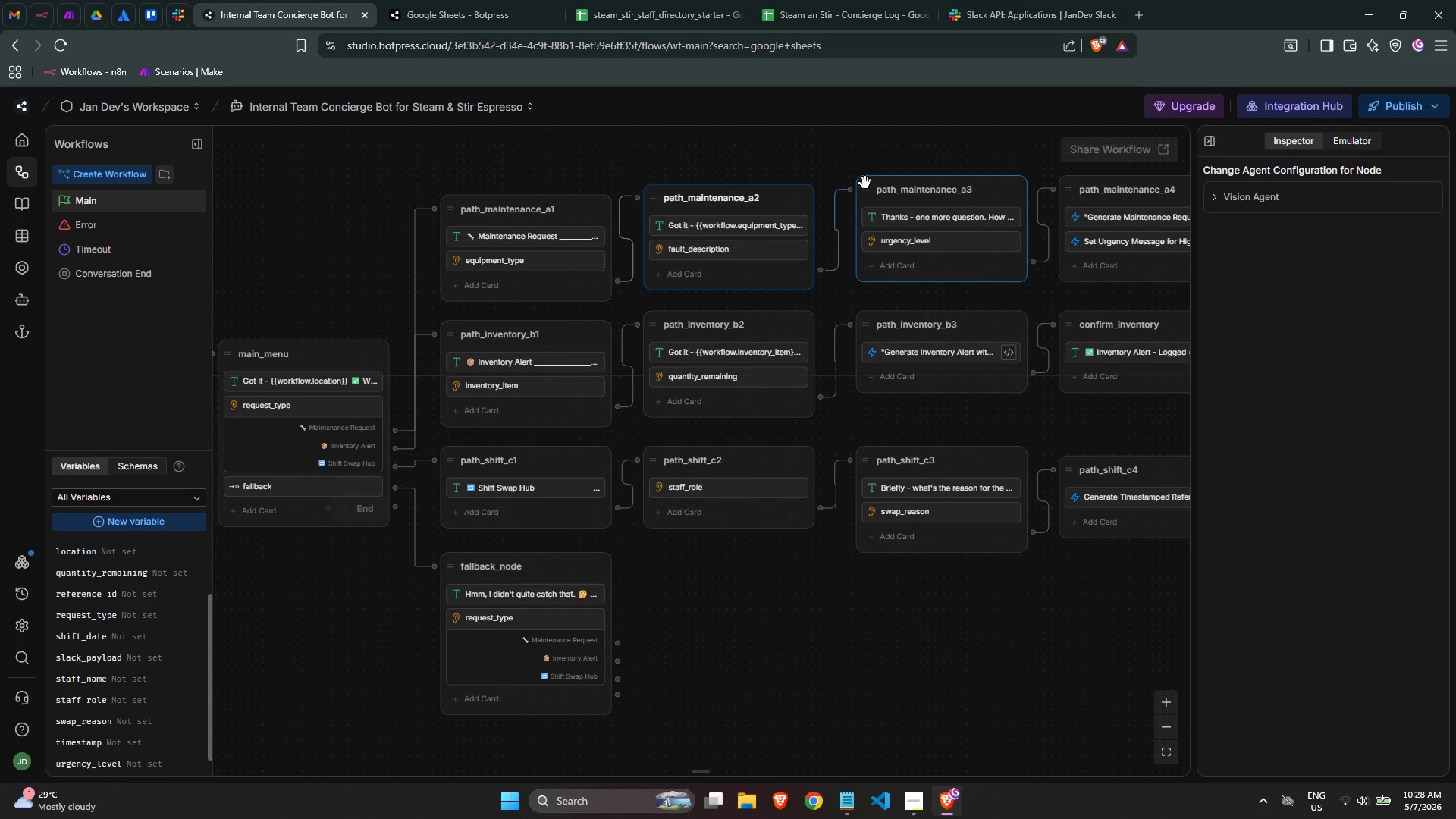 
left_click_drag(start_coordinate=[867, 184], to_coordinate=[868, 195])
 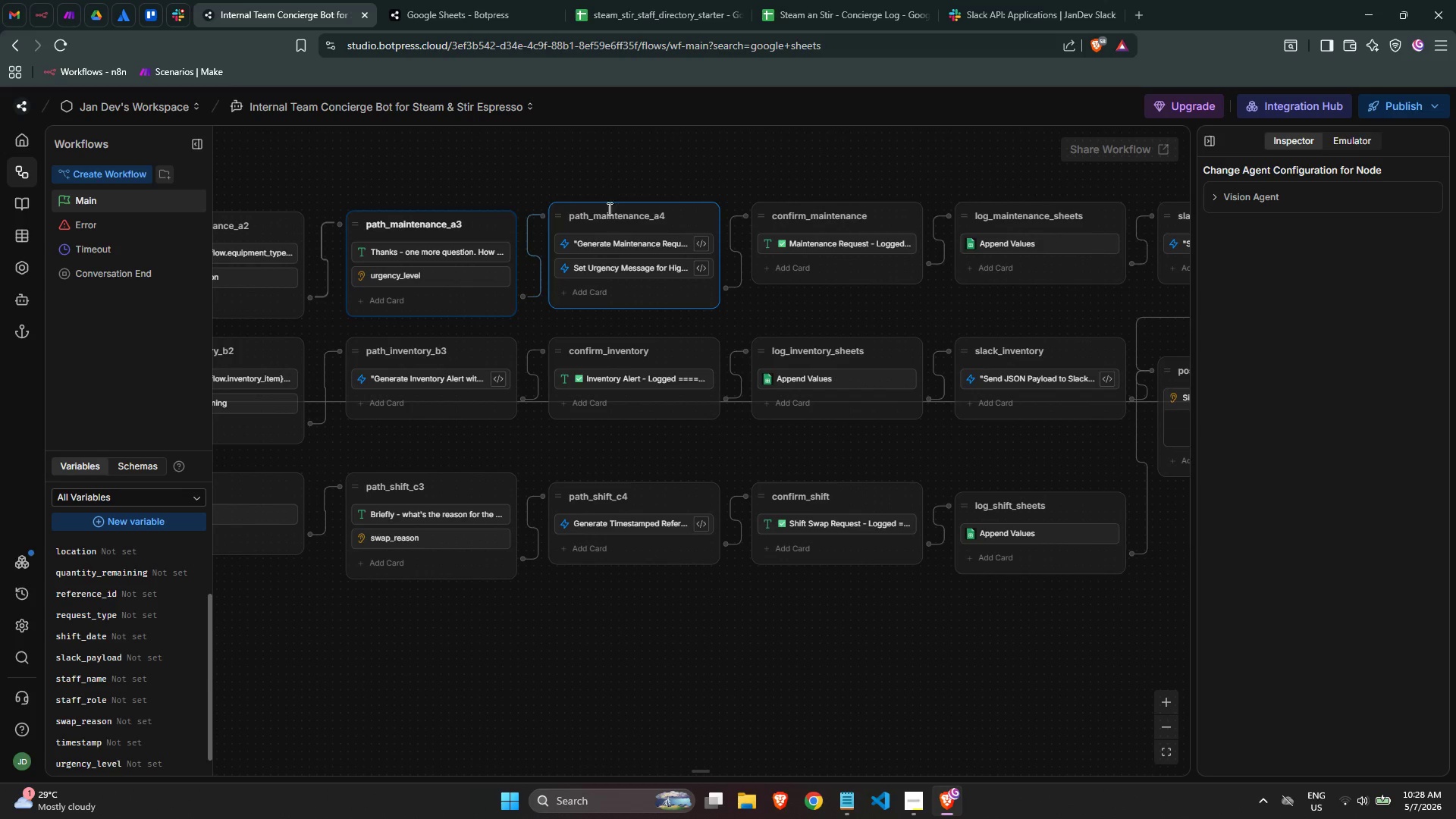 
left_click_drag(start_coordinate=[558, 213], to_coordinate=[559, 223])
 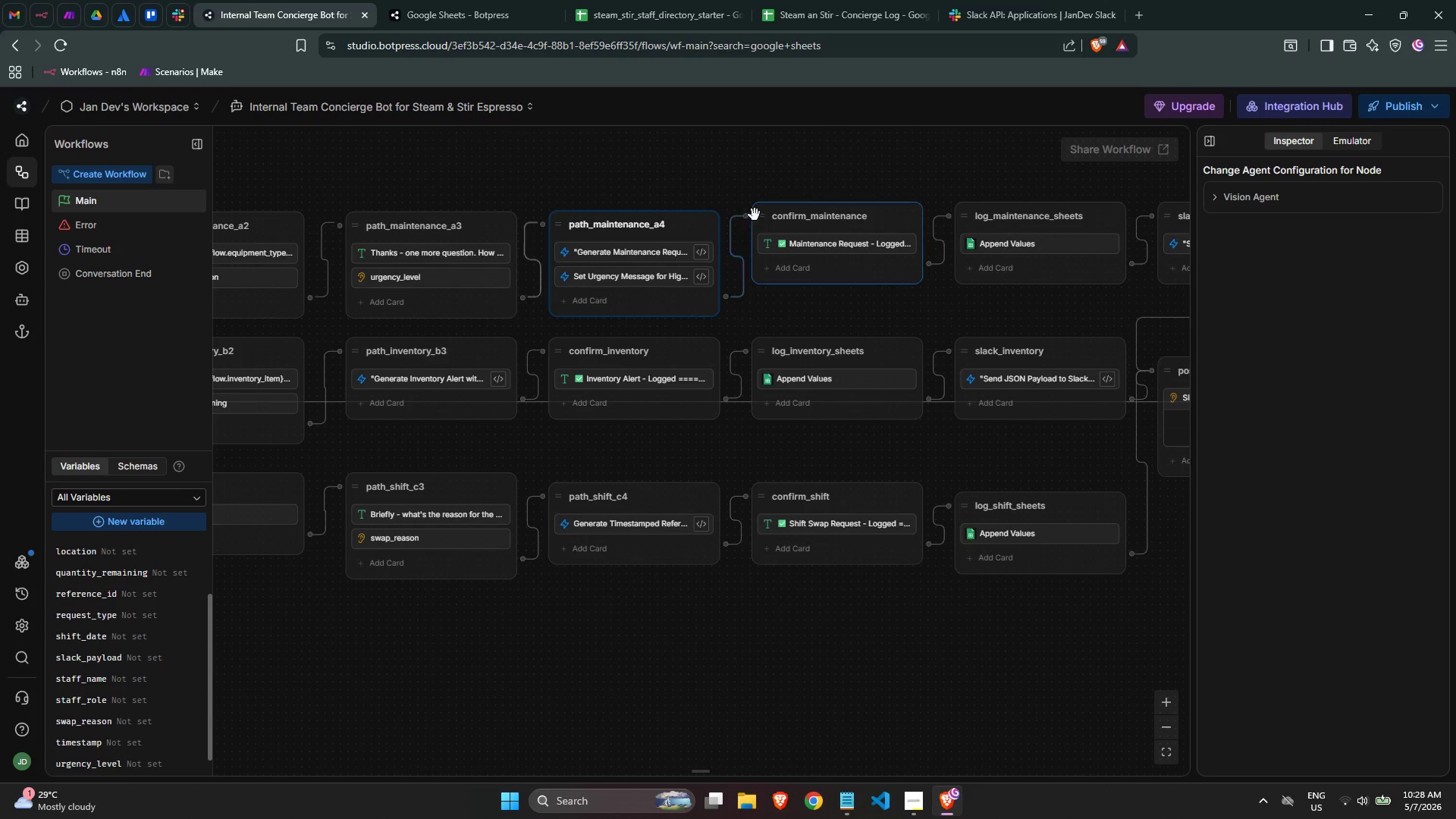 
left_click_drag(start_coordinate=[756, 214], to_coordinate=[752, 235])
 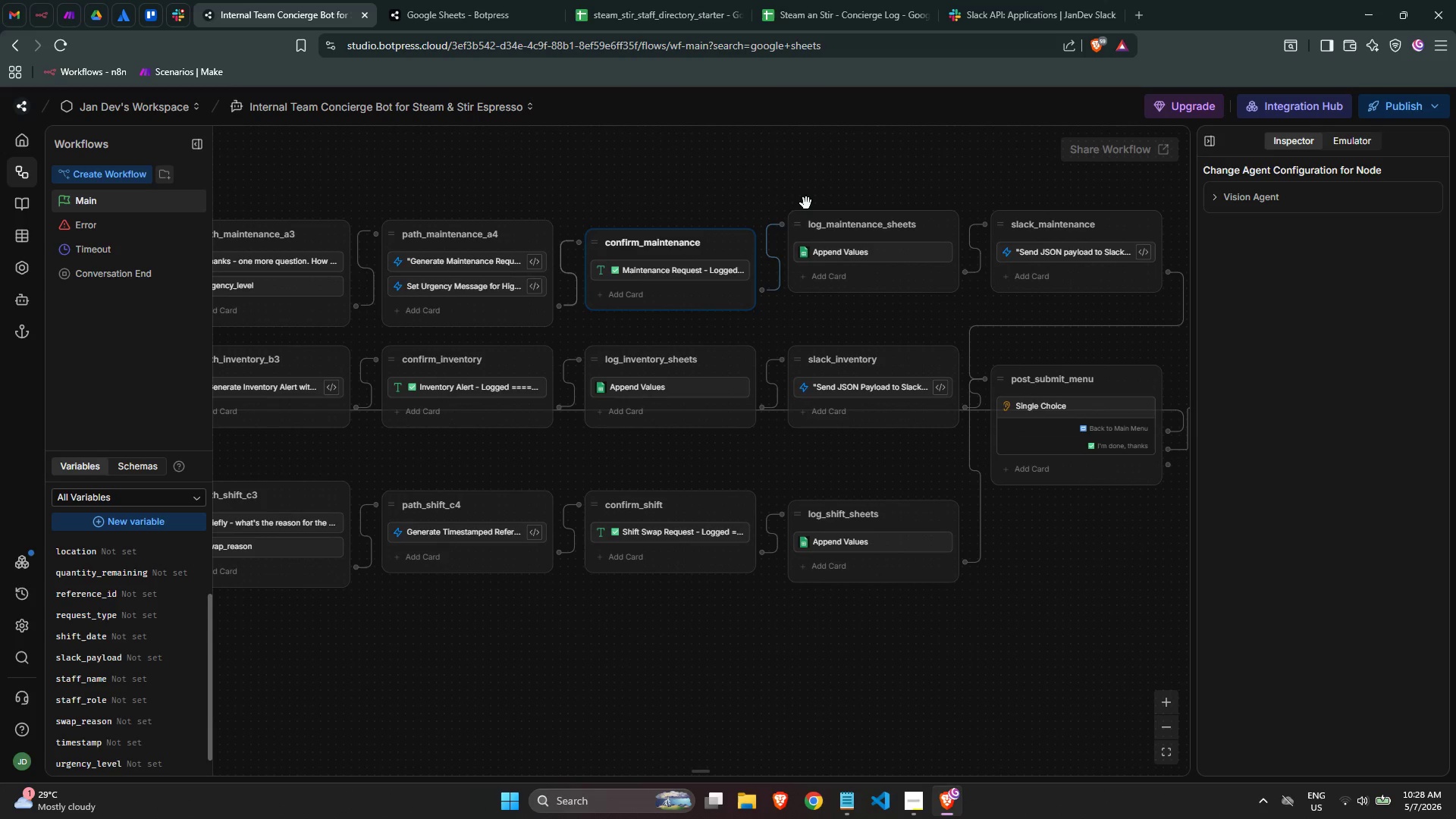 
left_click_drag(start_coordinate=[801, 223], to_coordinate=[802, 242])
 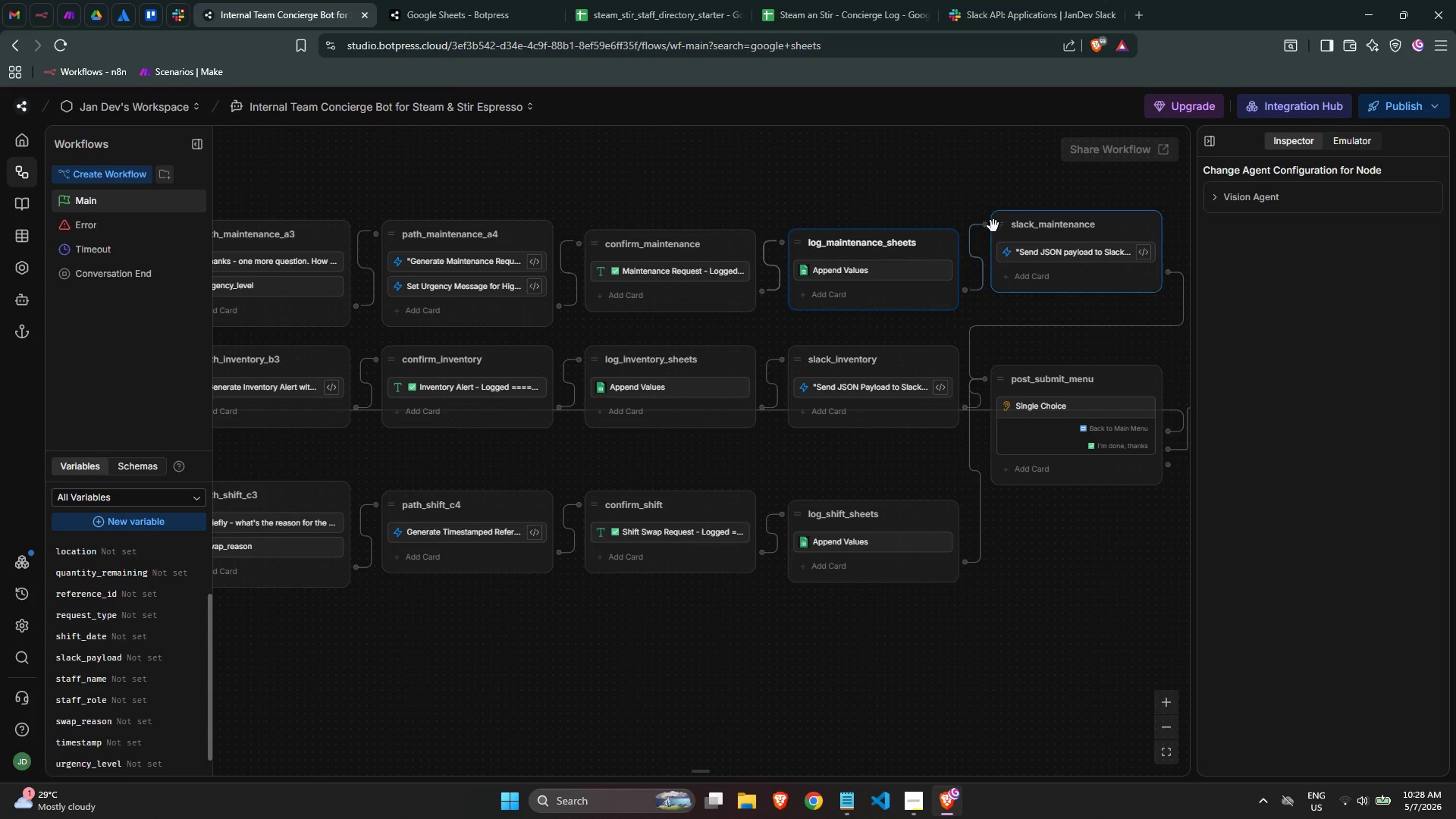 
left_click_drag(start_coordinate=[993, 226], to_coordinate=[996, 242])
 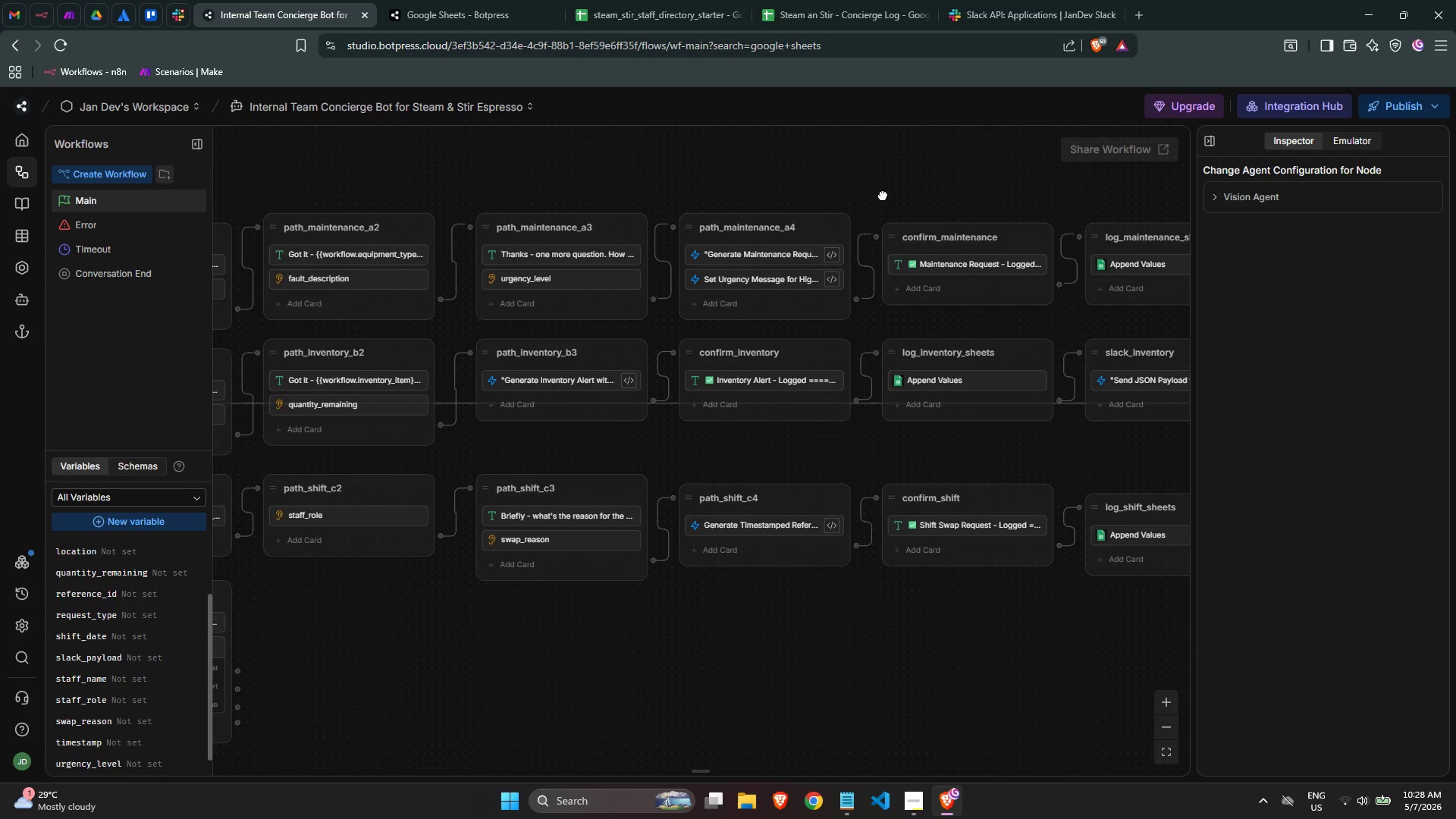 
wait(8.71)
 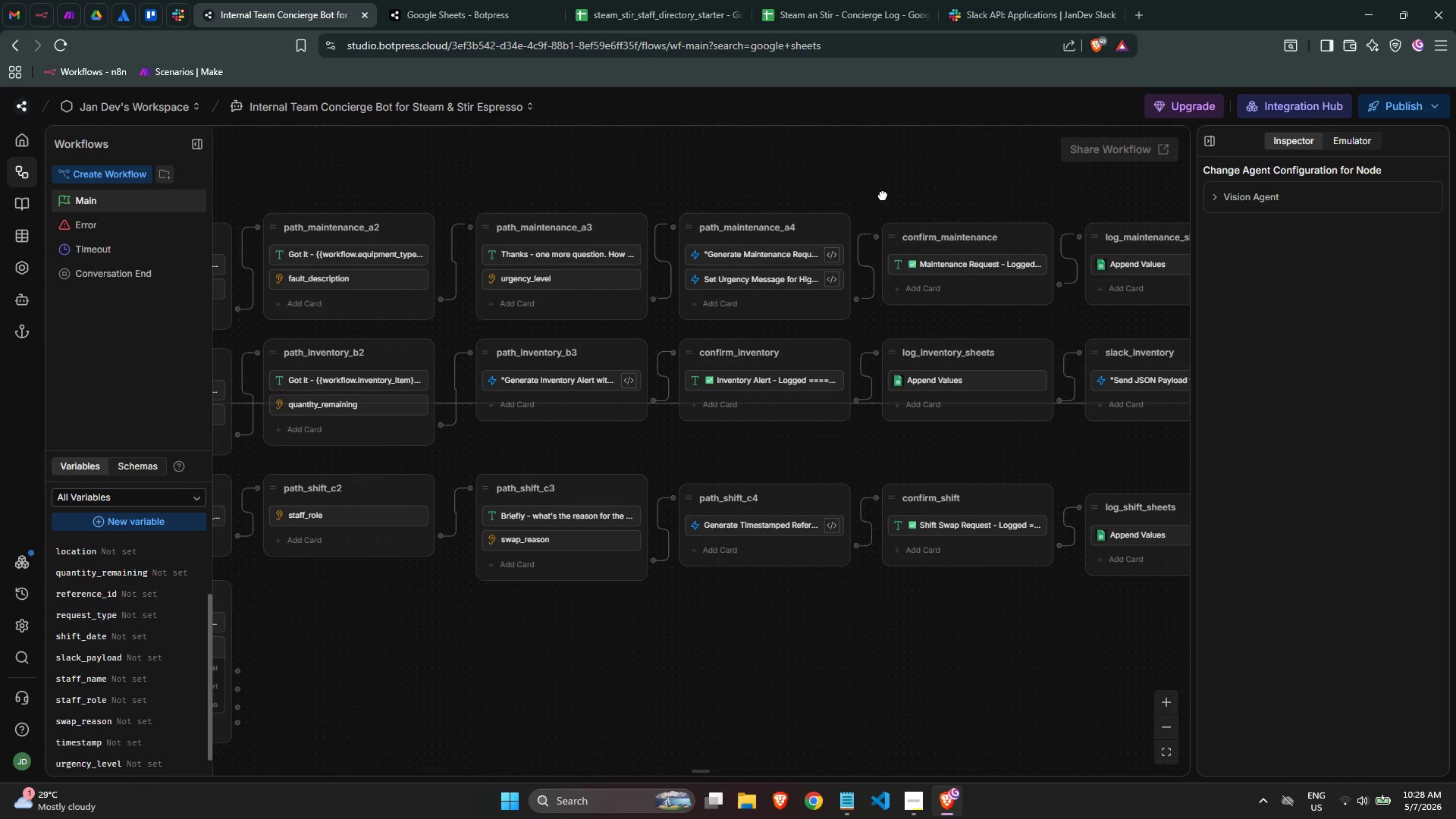 
mouse_move([929, 393])
 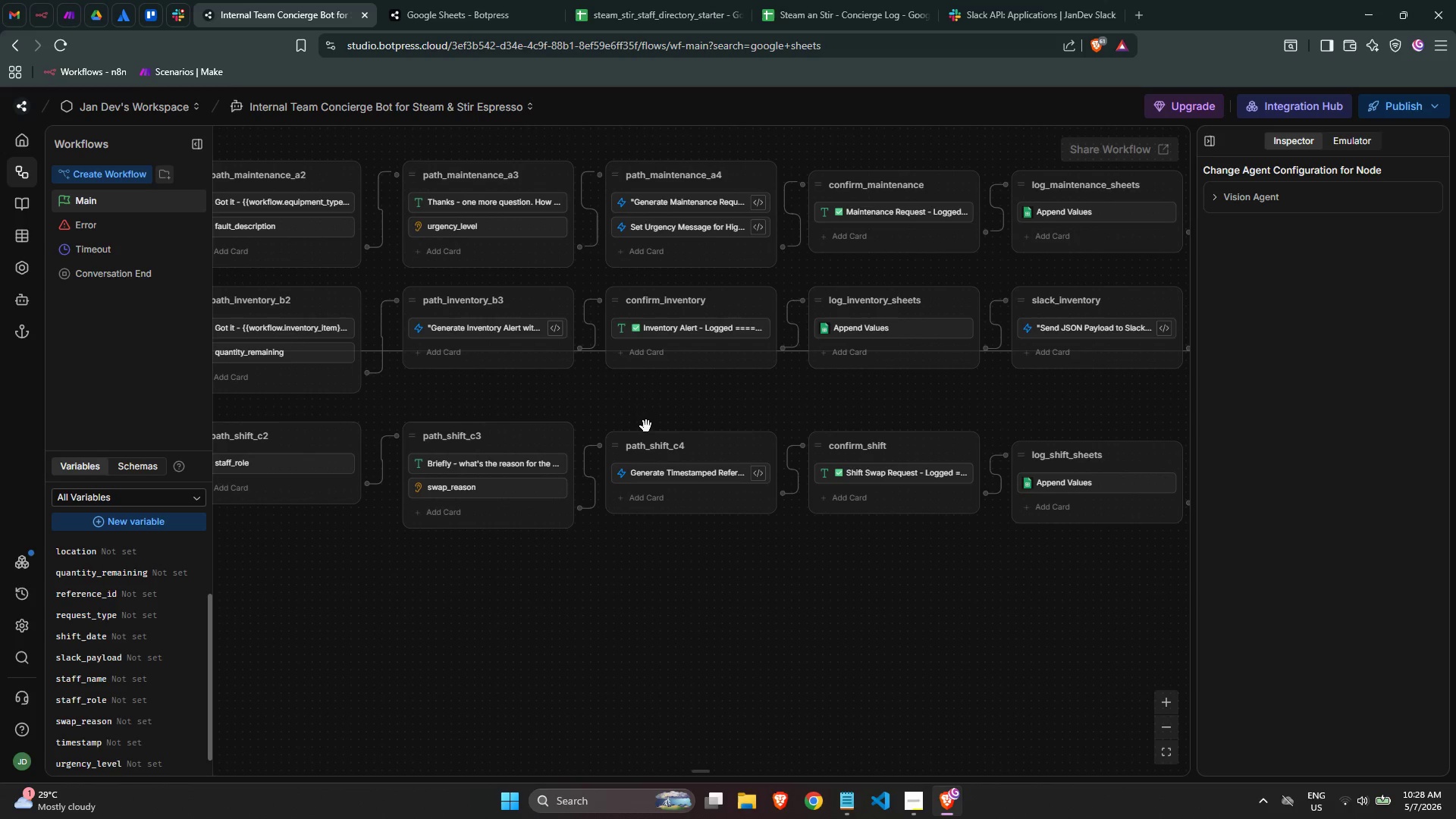 
wait(8.37)
 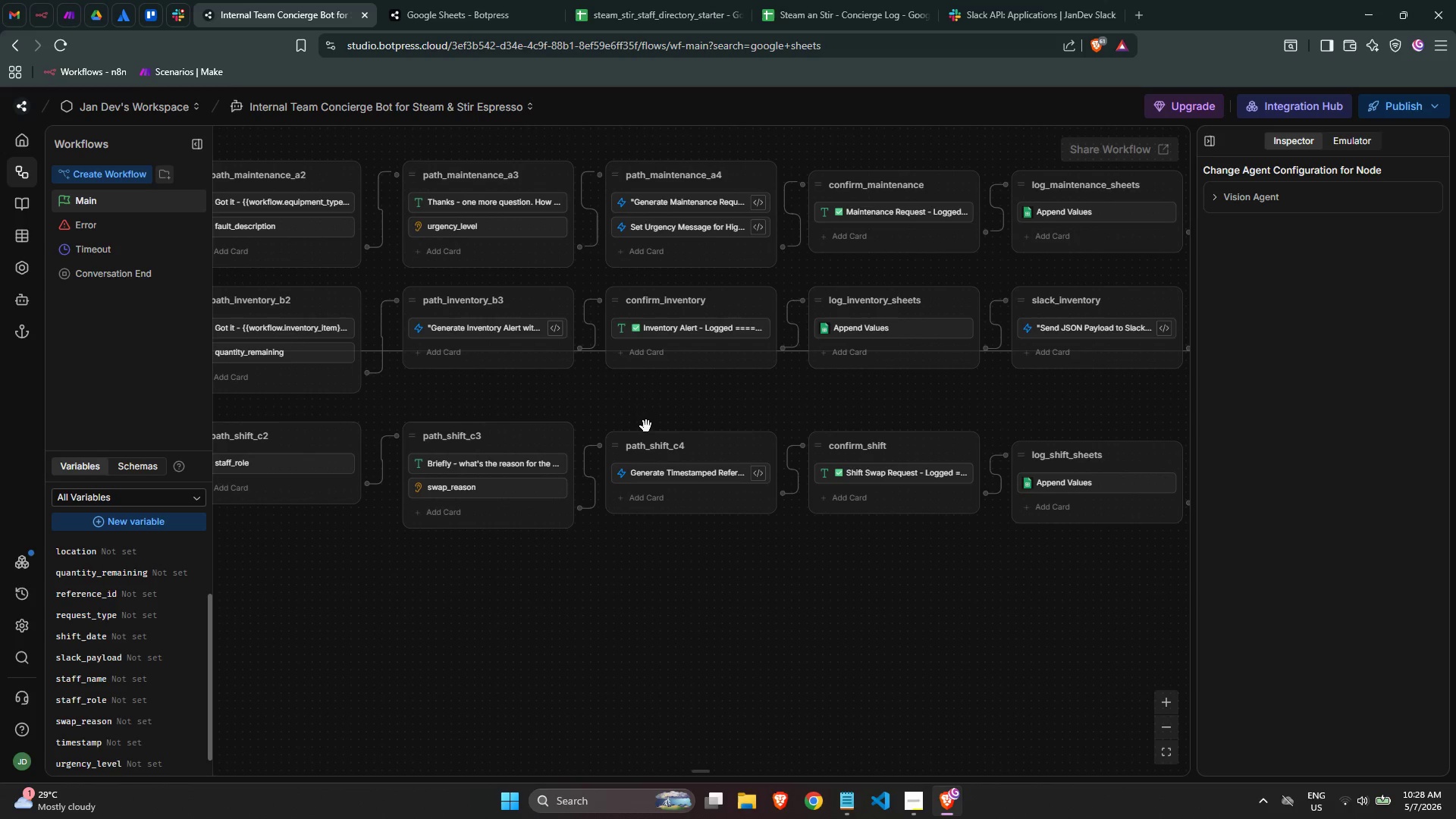 
left_click_drag(start_coordinate=[498, 449], to_coordinate=[494, 435])
 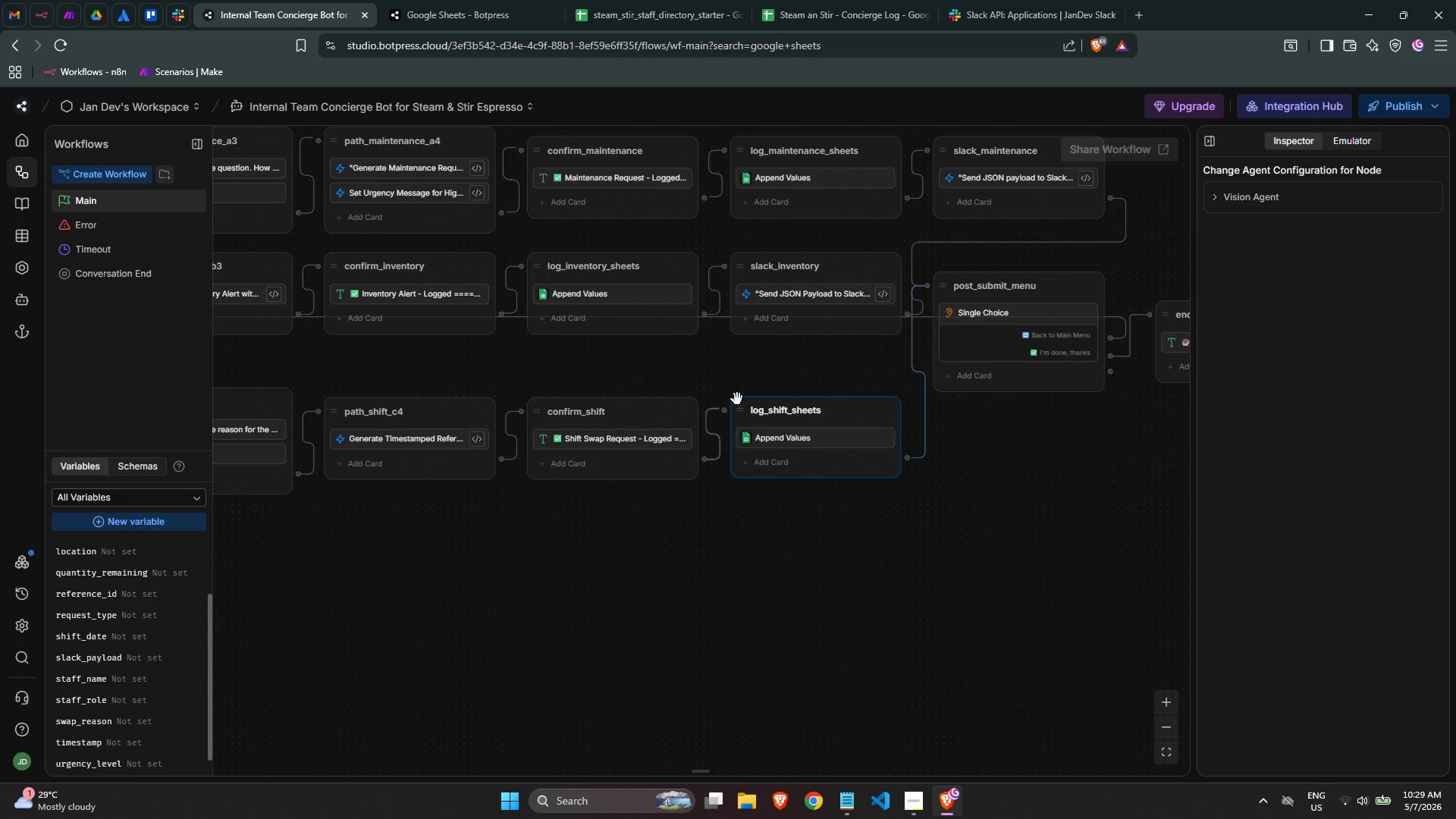 
left_click([646, 376])
 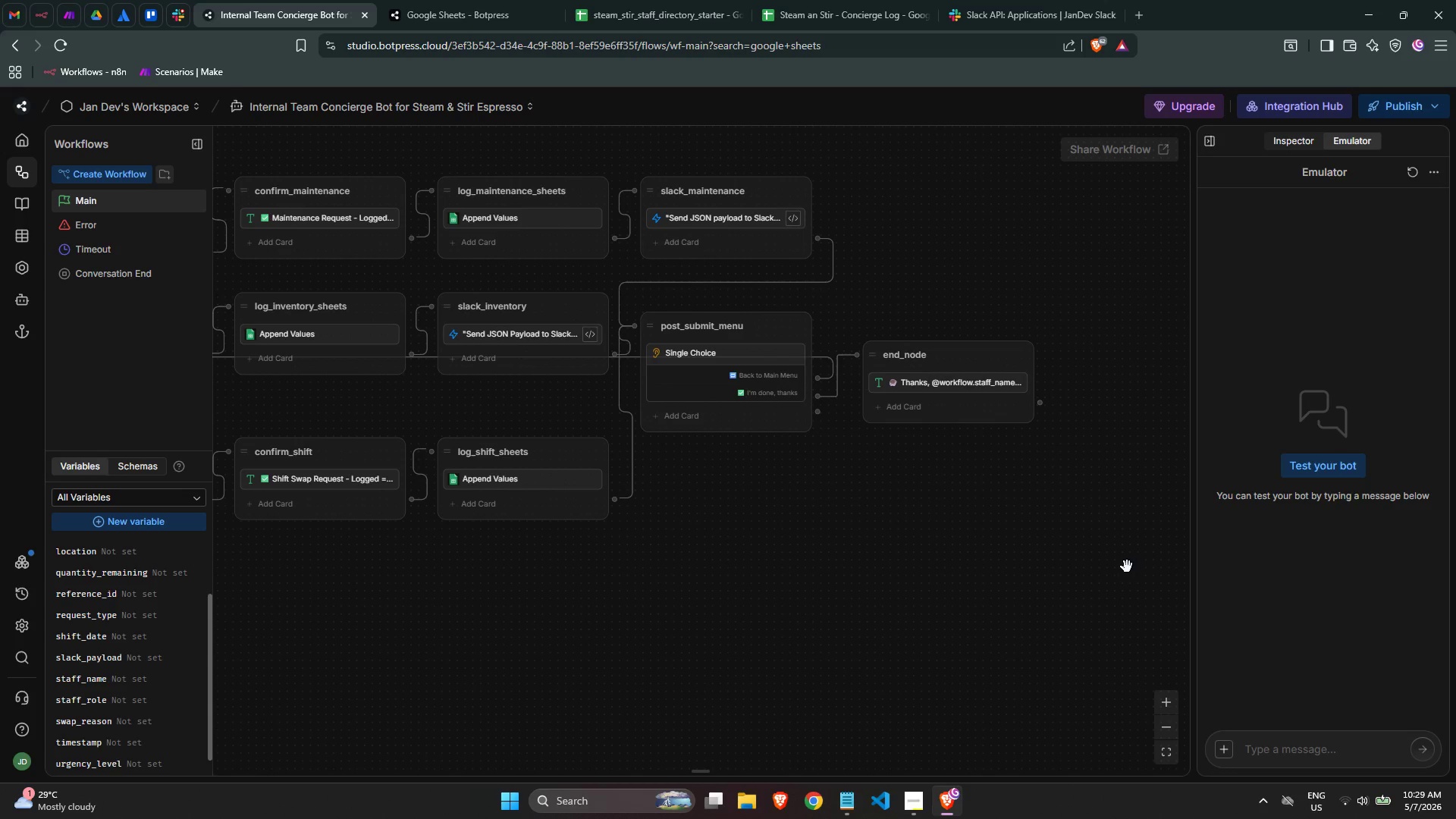 
wait(10.67)
 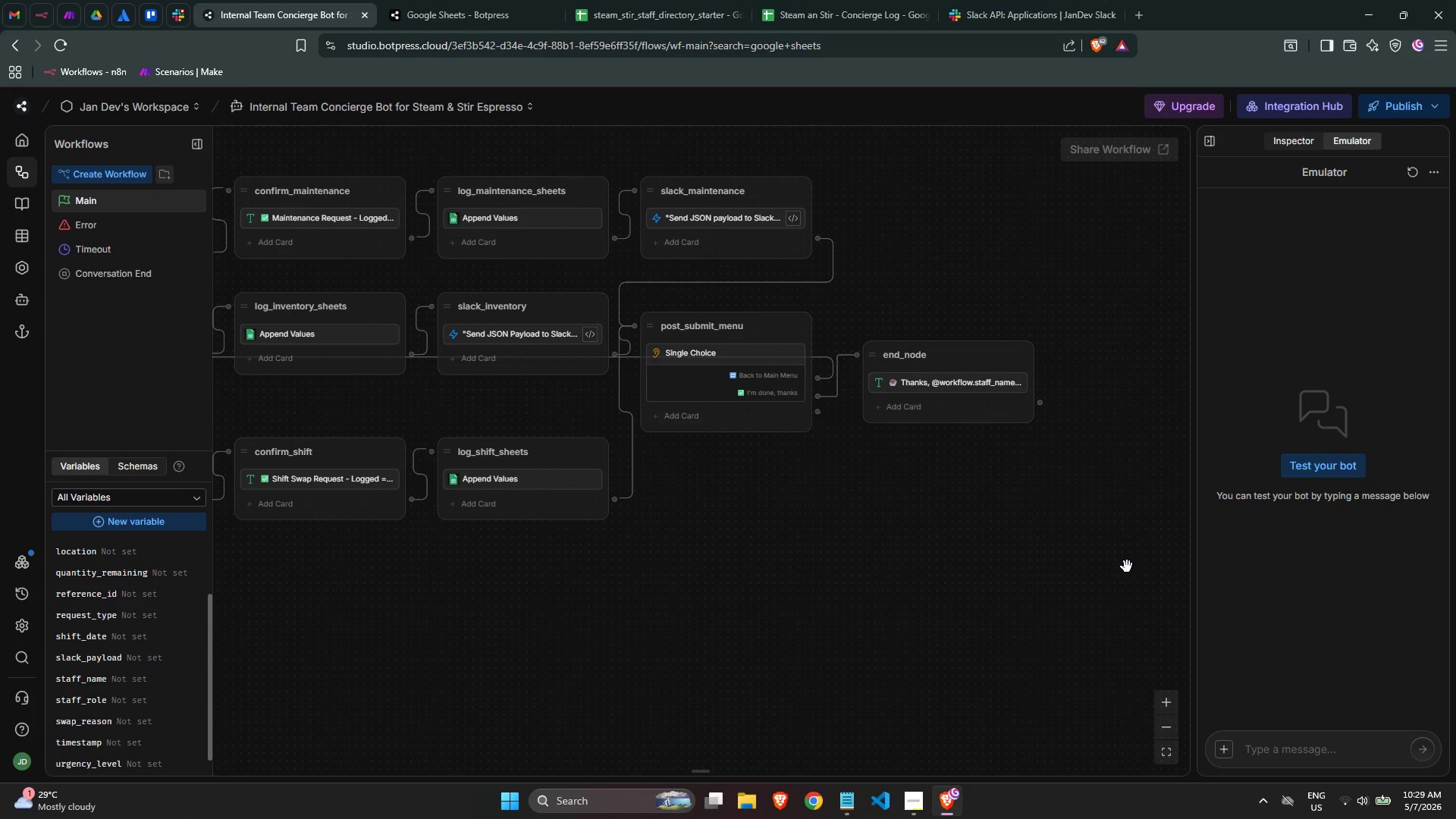 
left_click([498, 232])
 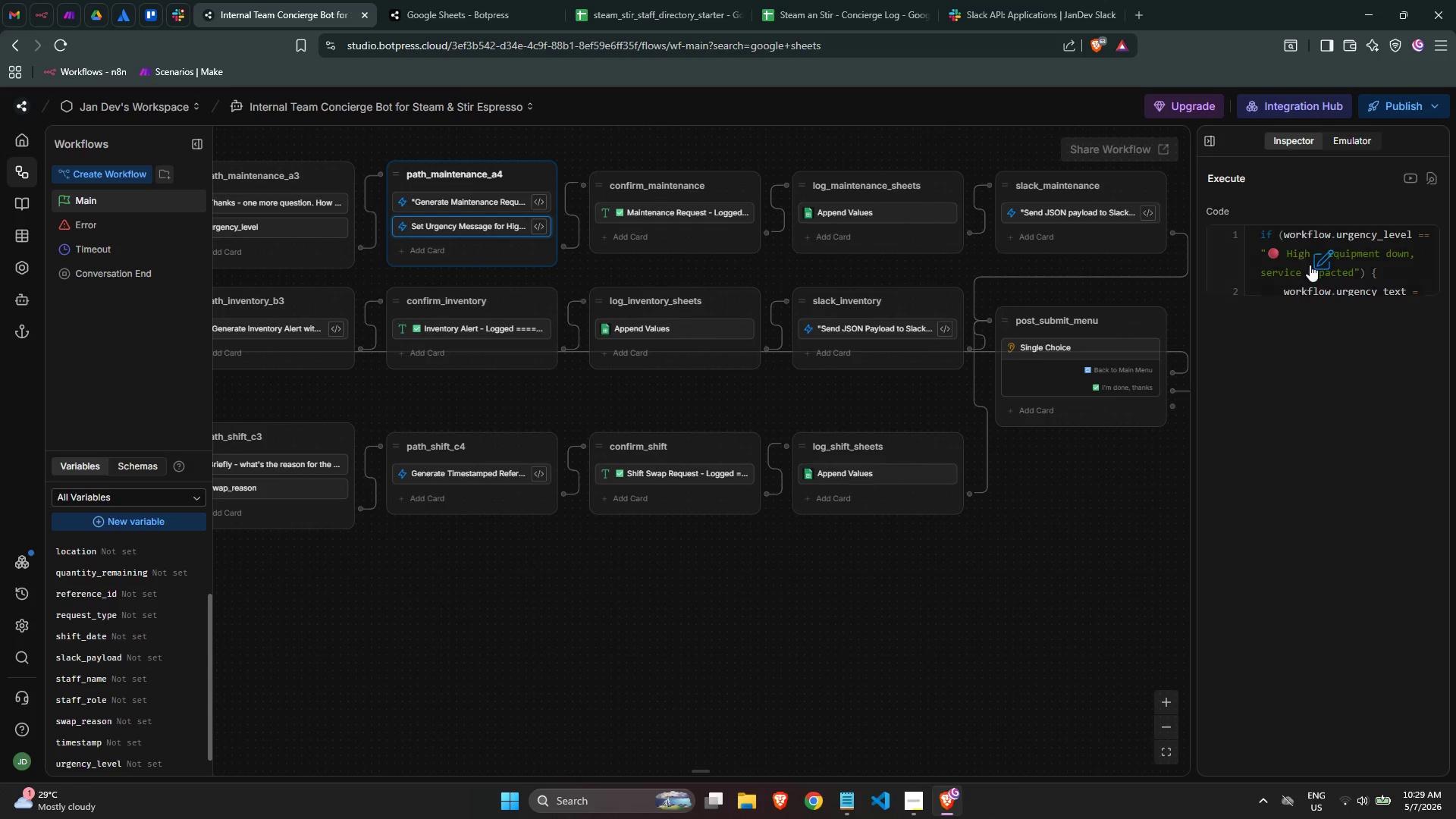 
left_click([1311, 271])
 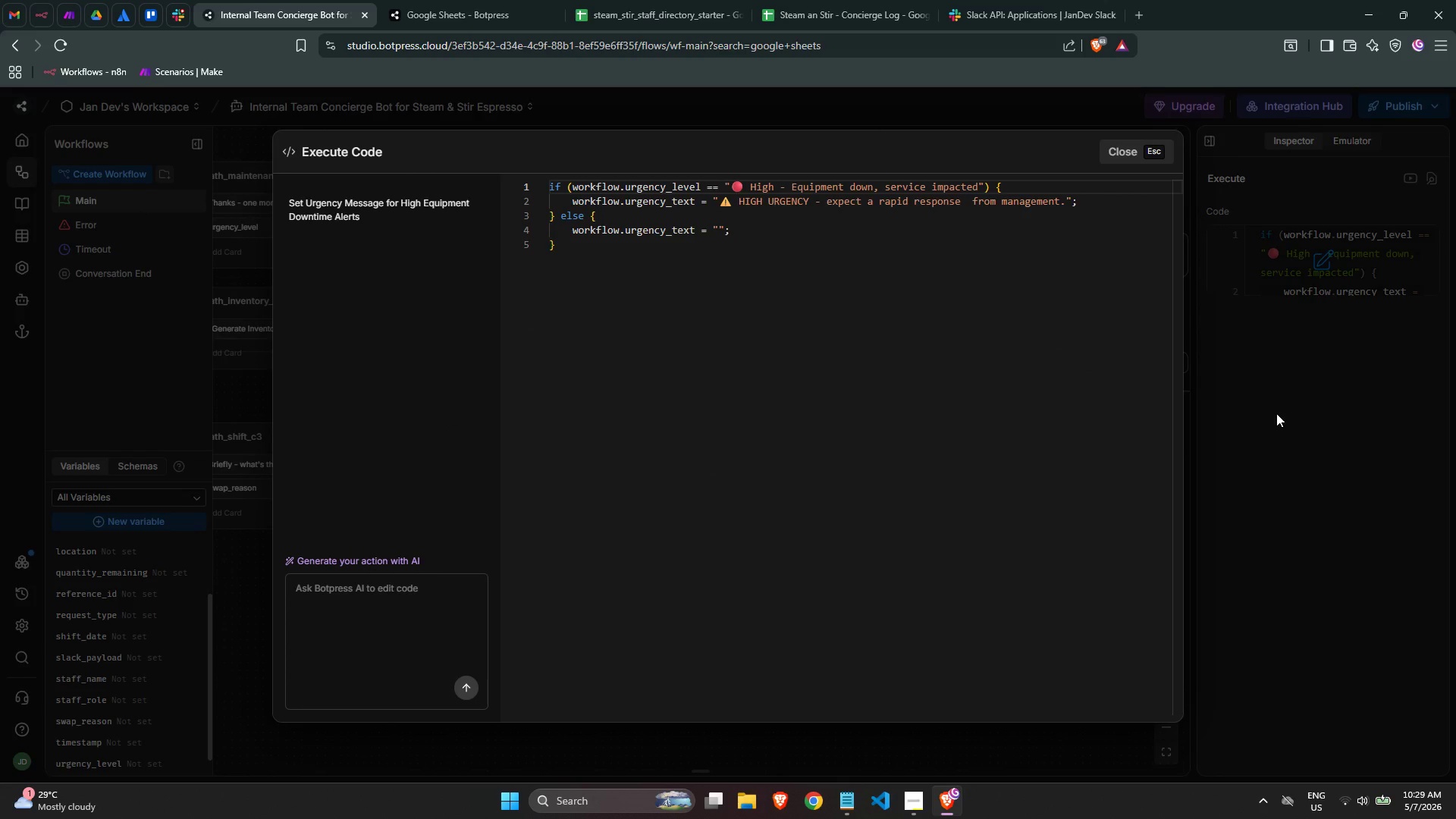 
left_click([1276, 413])
 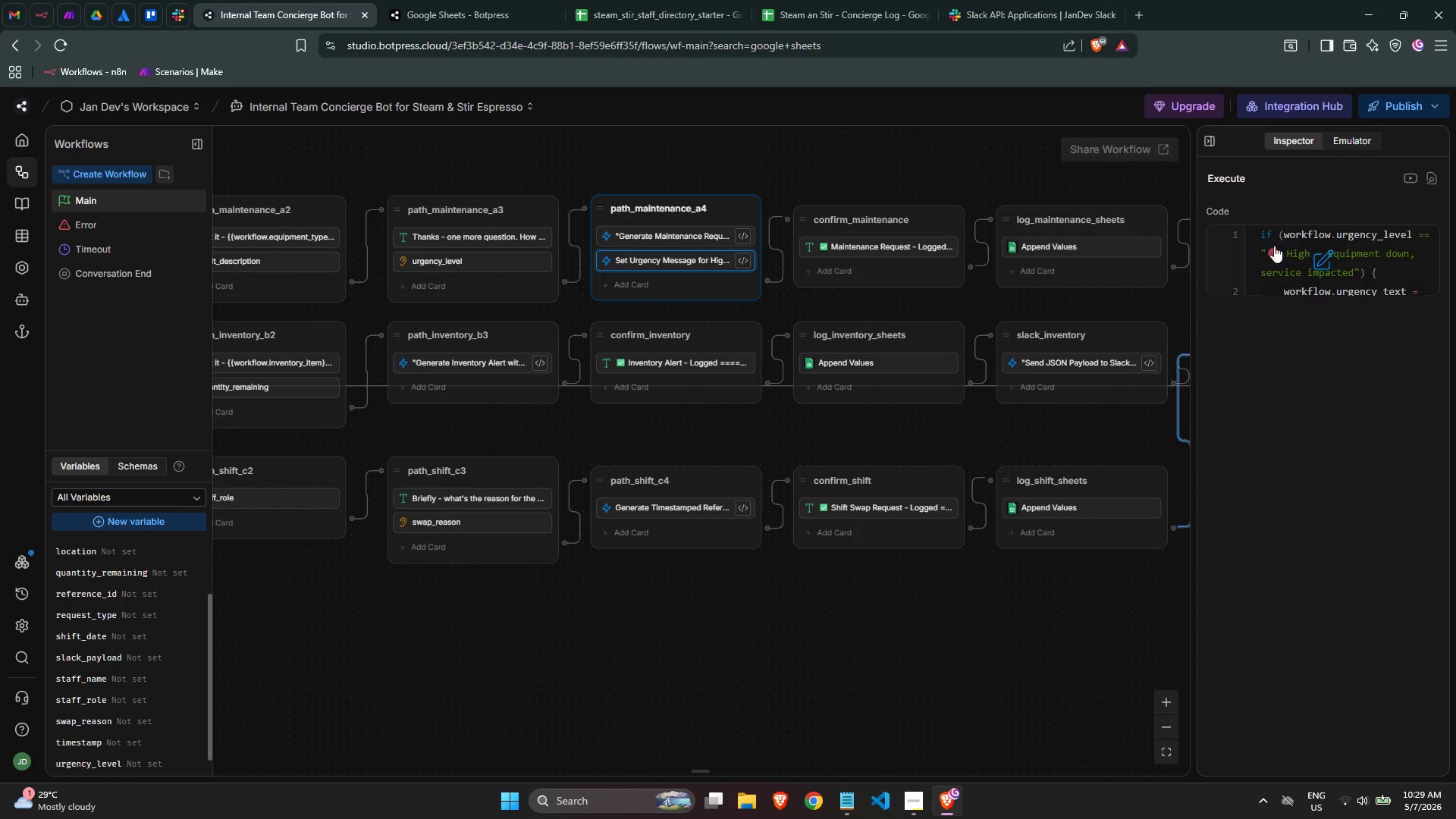 
left_click([1345, 146])
 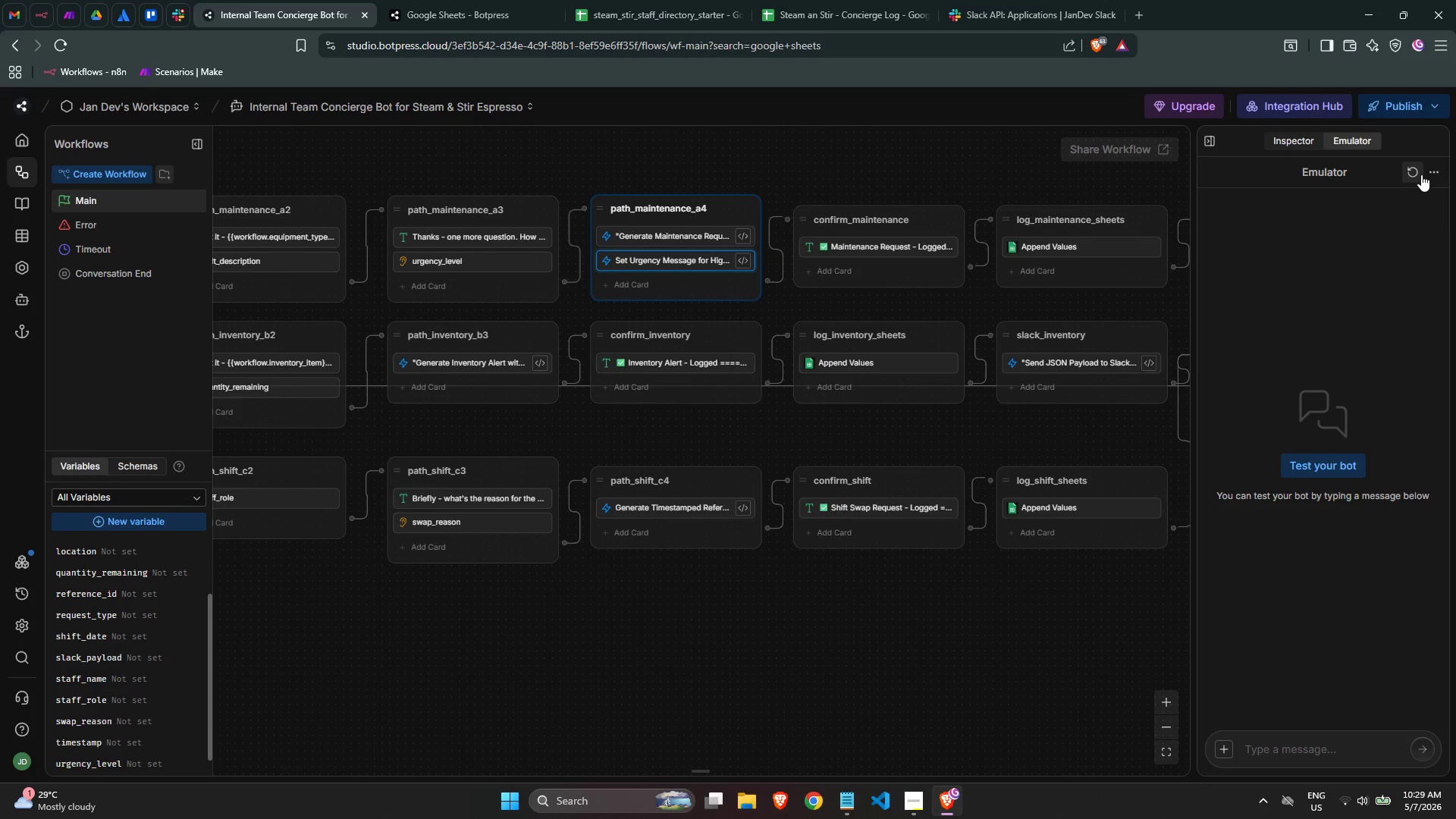 
left_click([1420, 174])
 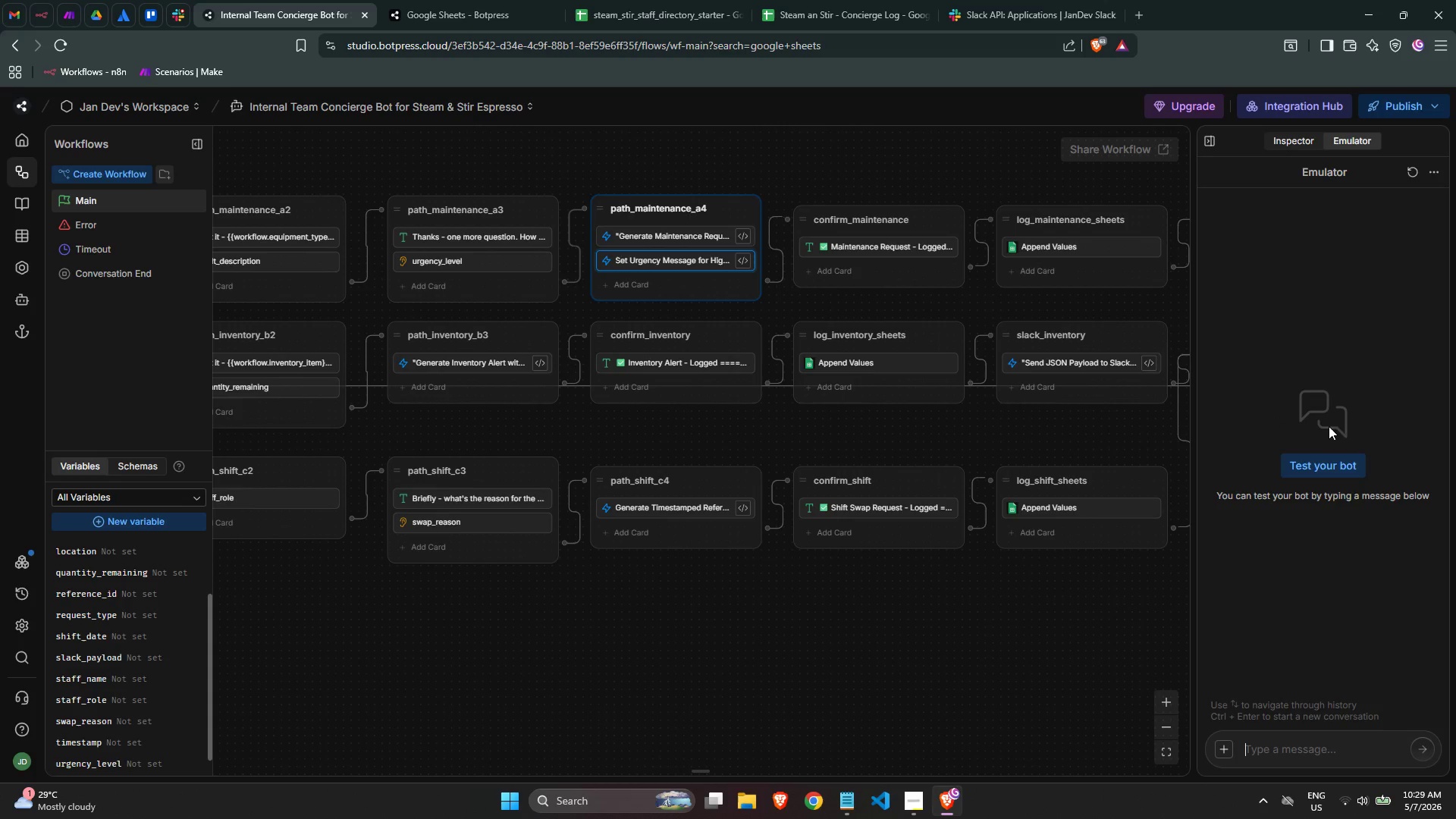 
left_click([1323, 463])
 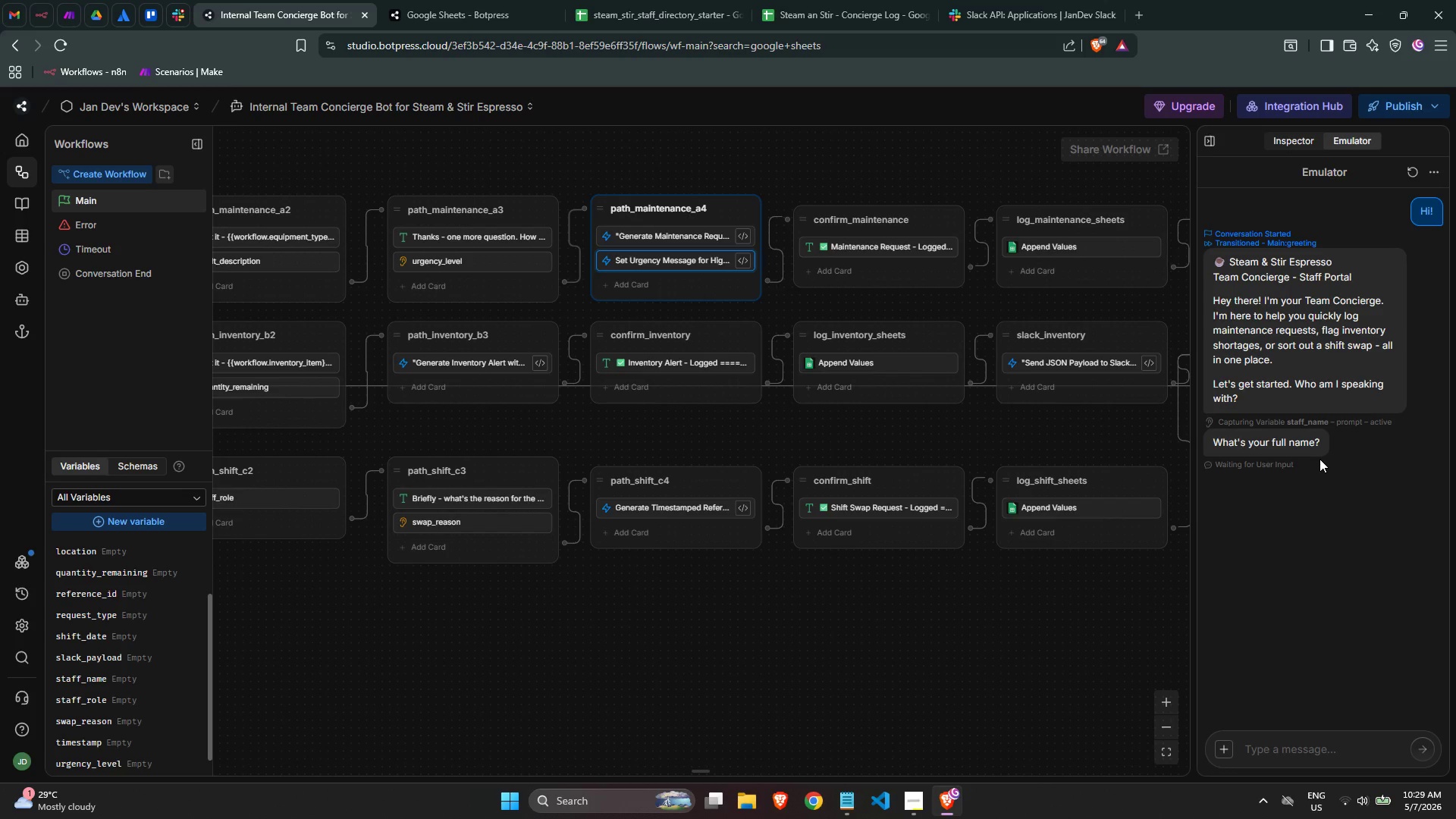 
wait(12.81)
 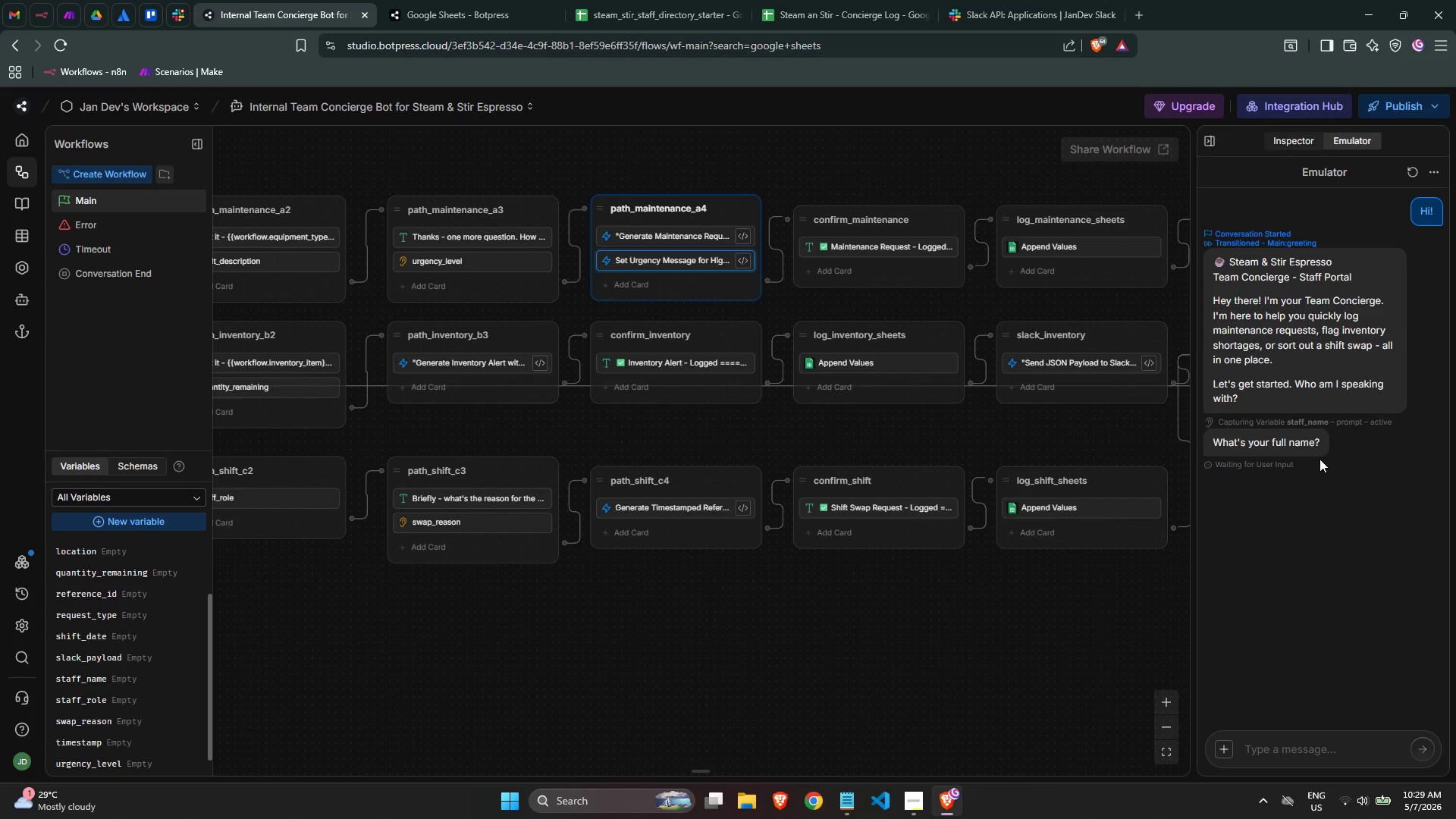 
left_click([1258, 742])
 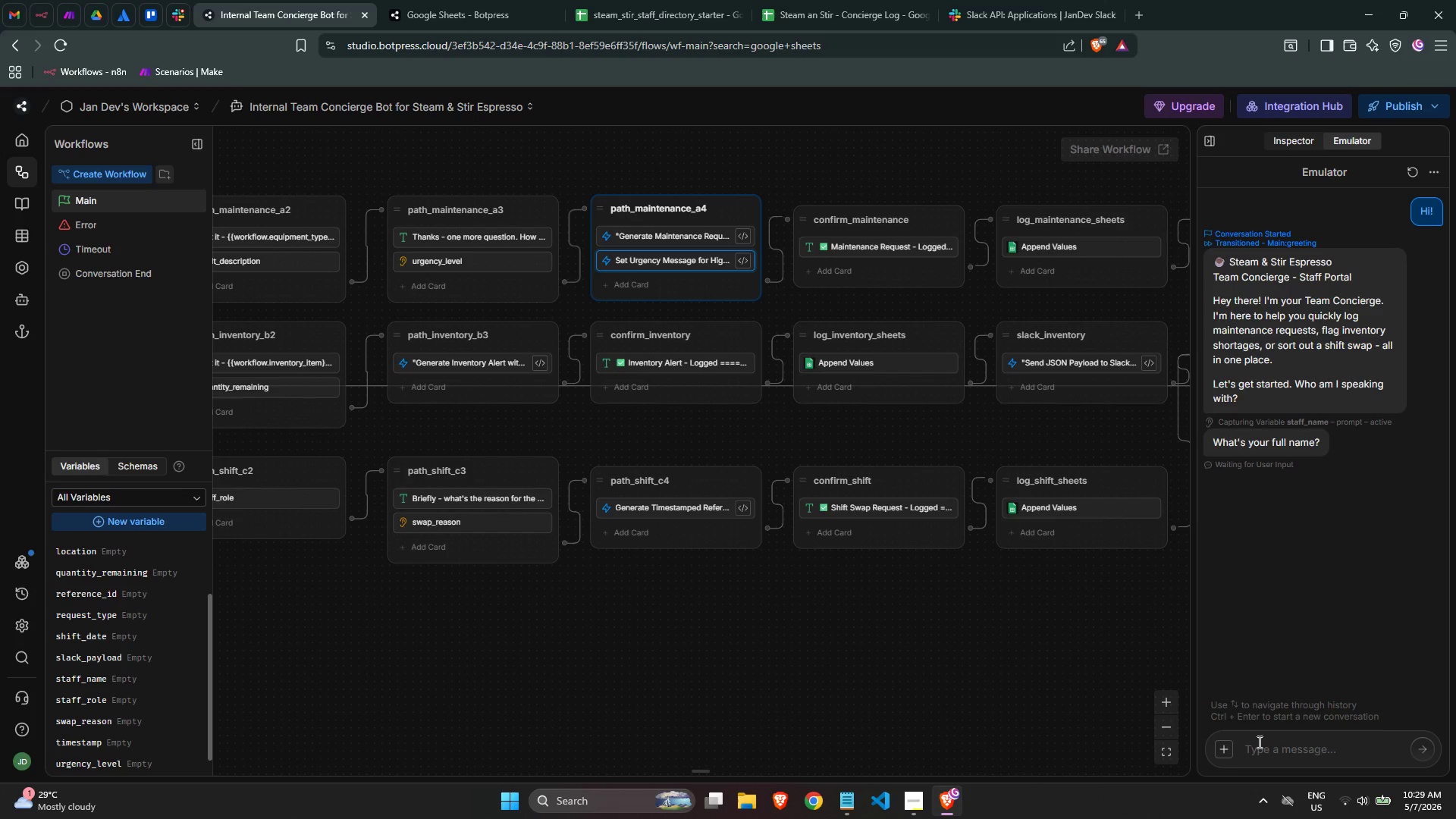 
type(Sienna Brooks)
 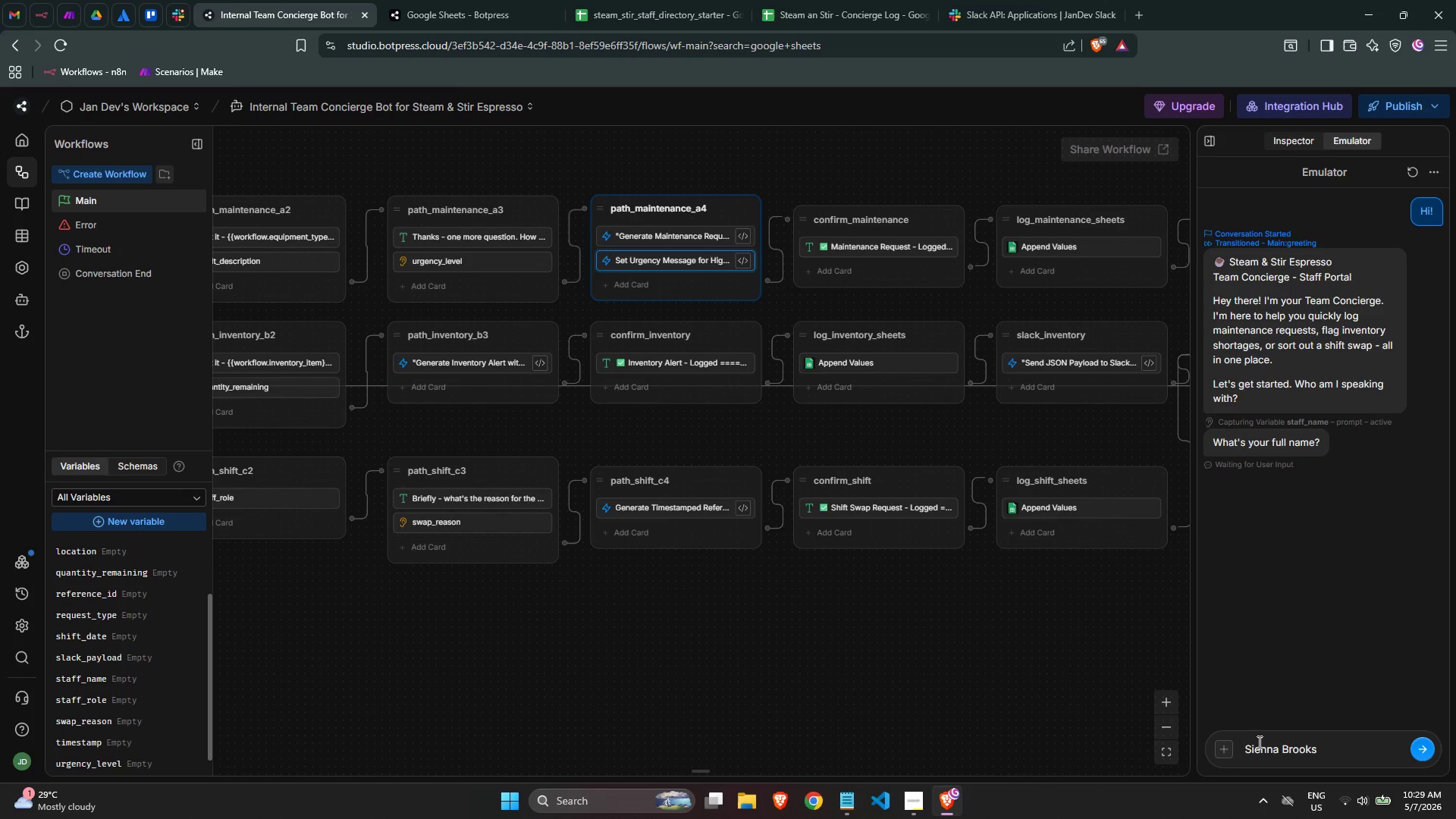 
left_click([1422, 740])
 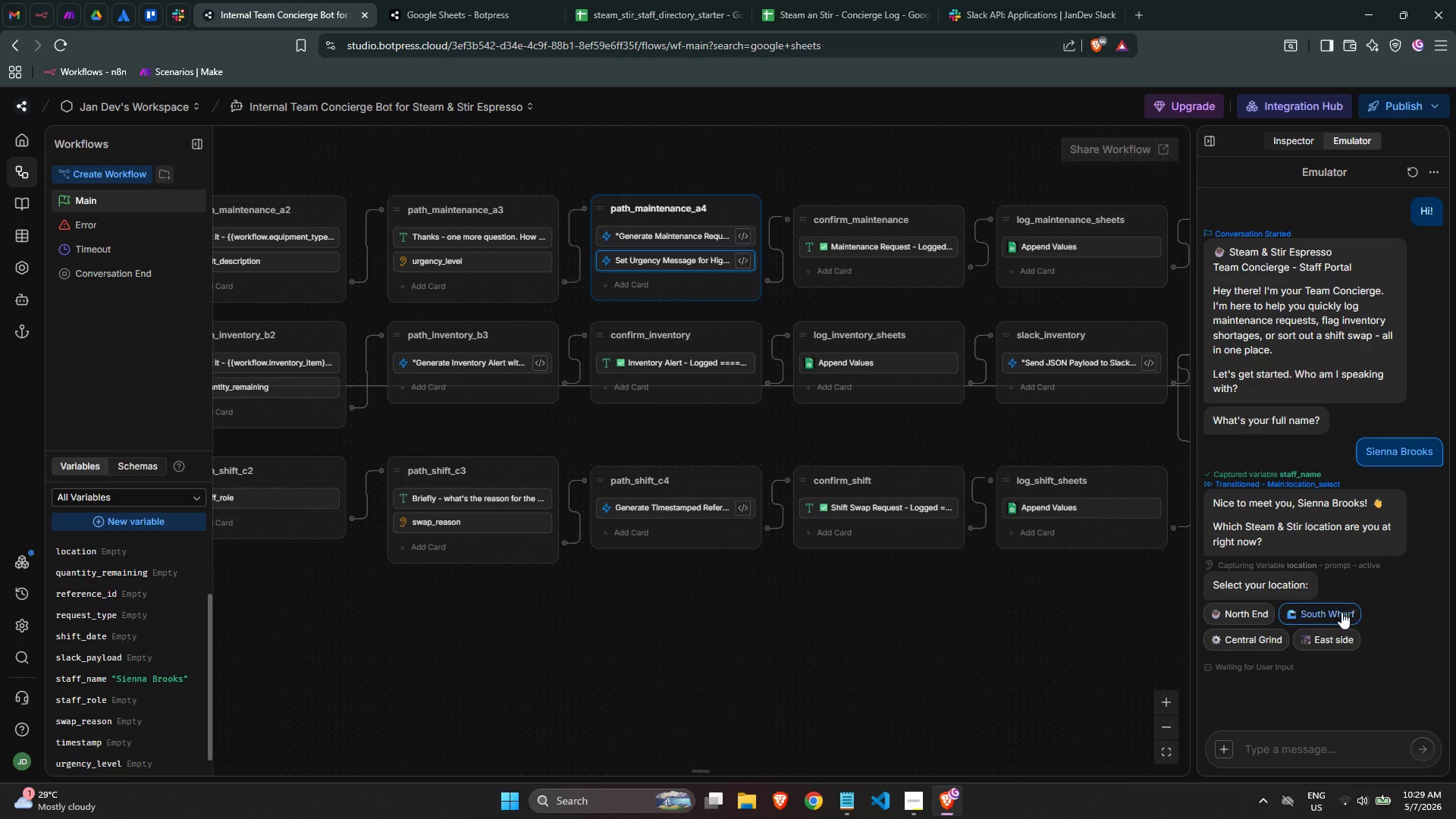 
left_click([1330, 632])
 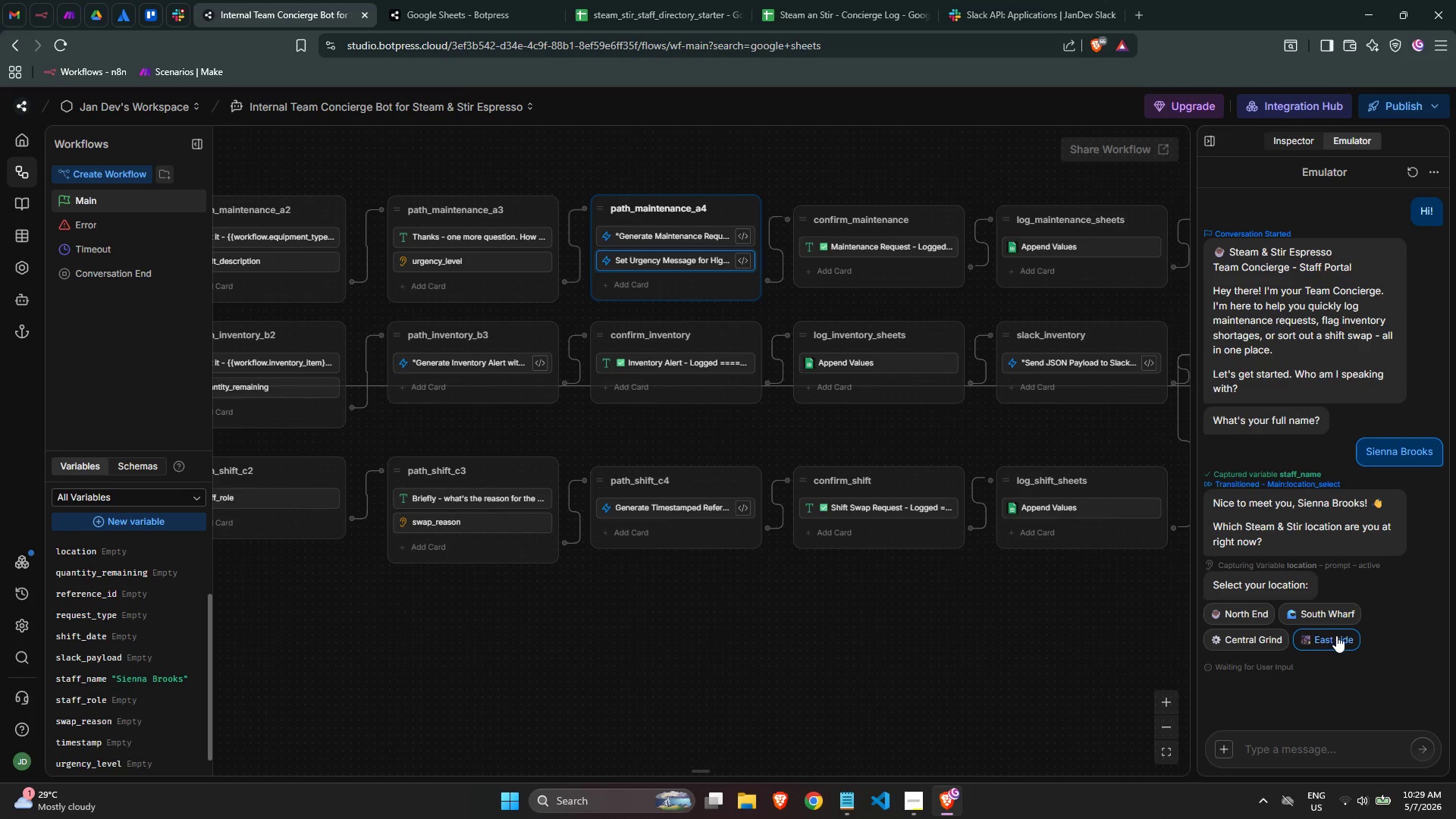 
mouse_move([1328, 648])
 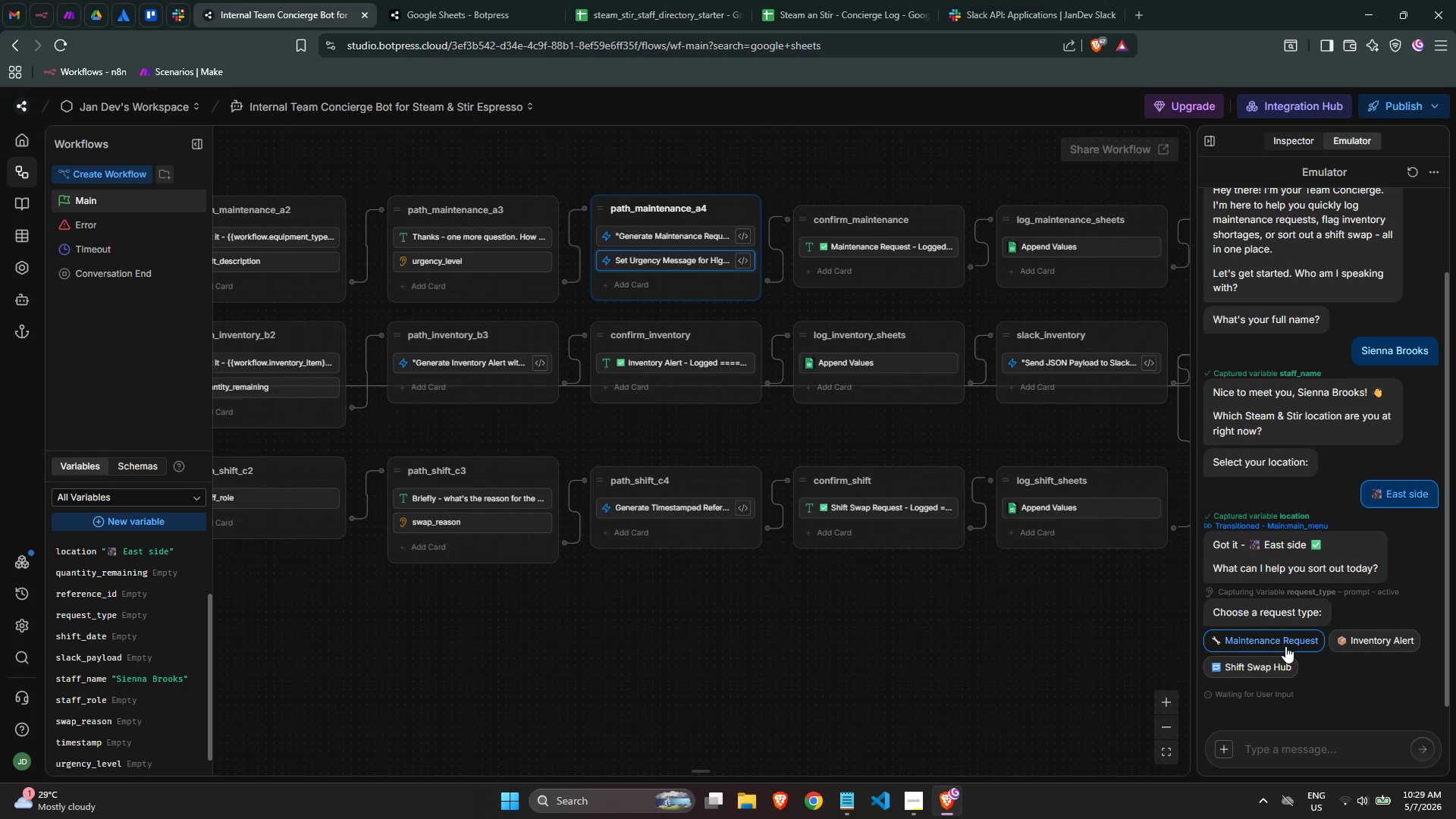 
wait(12.01)
 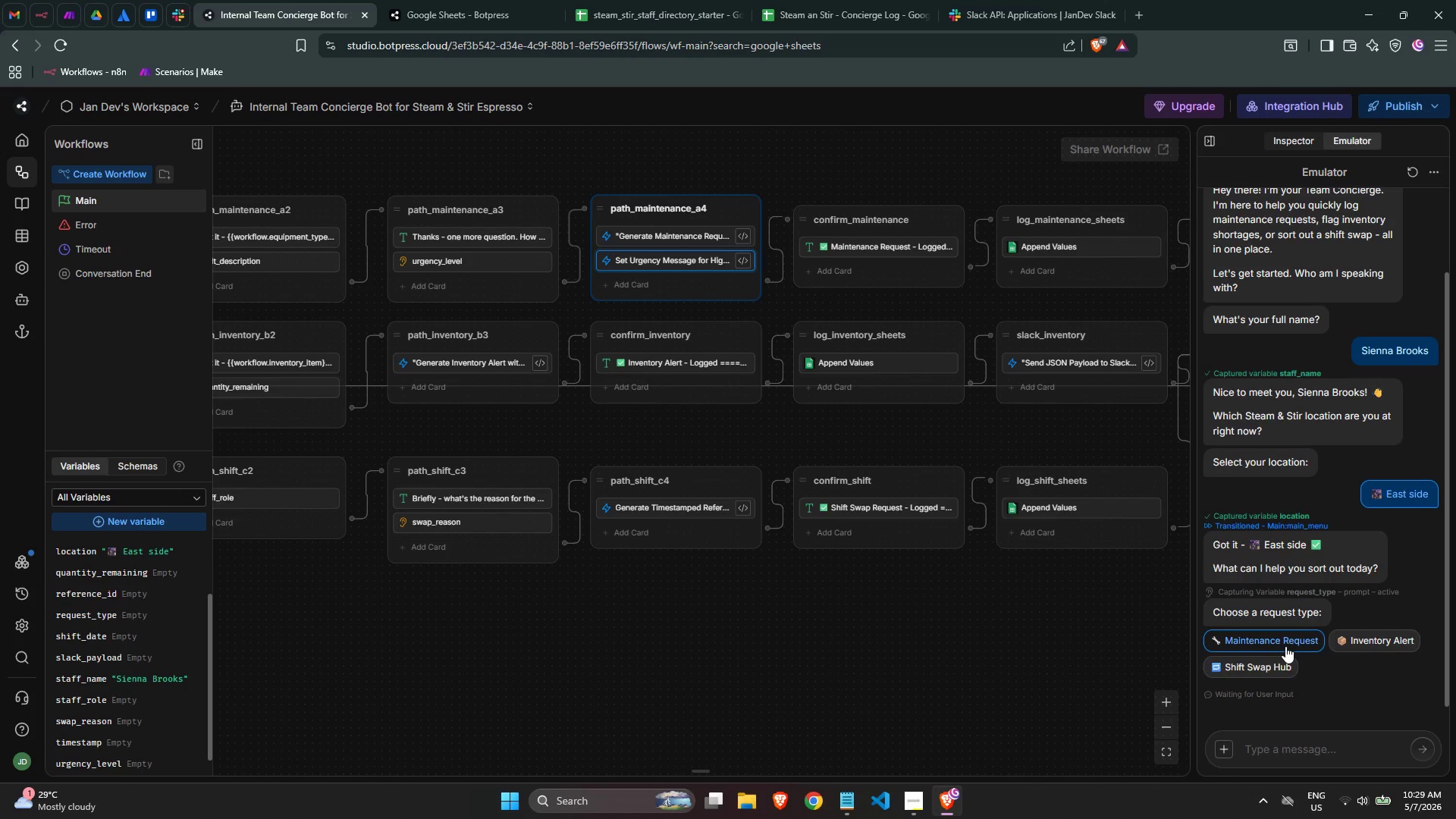 
left_click([1285, 645])
 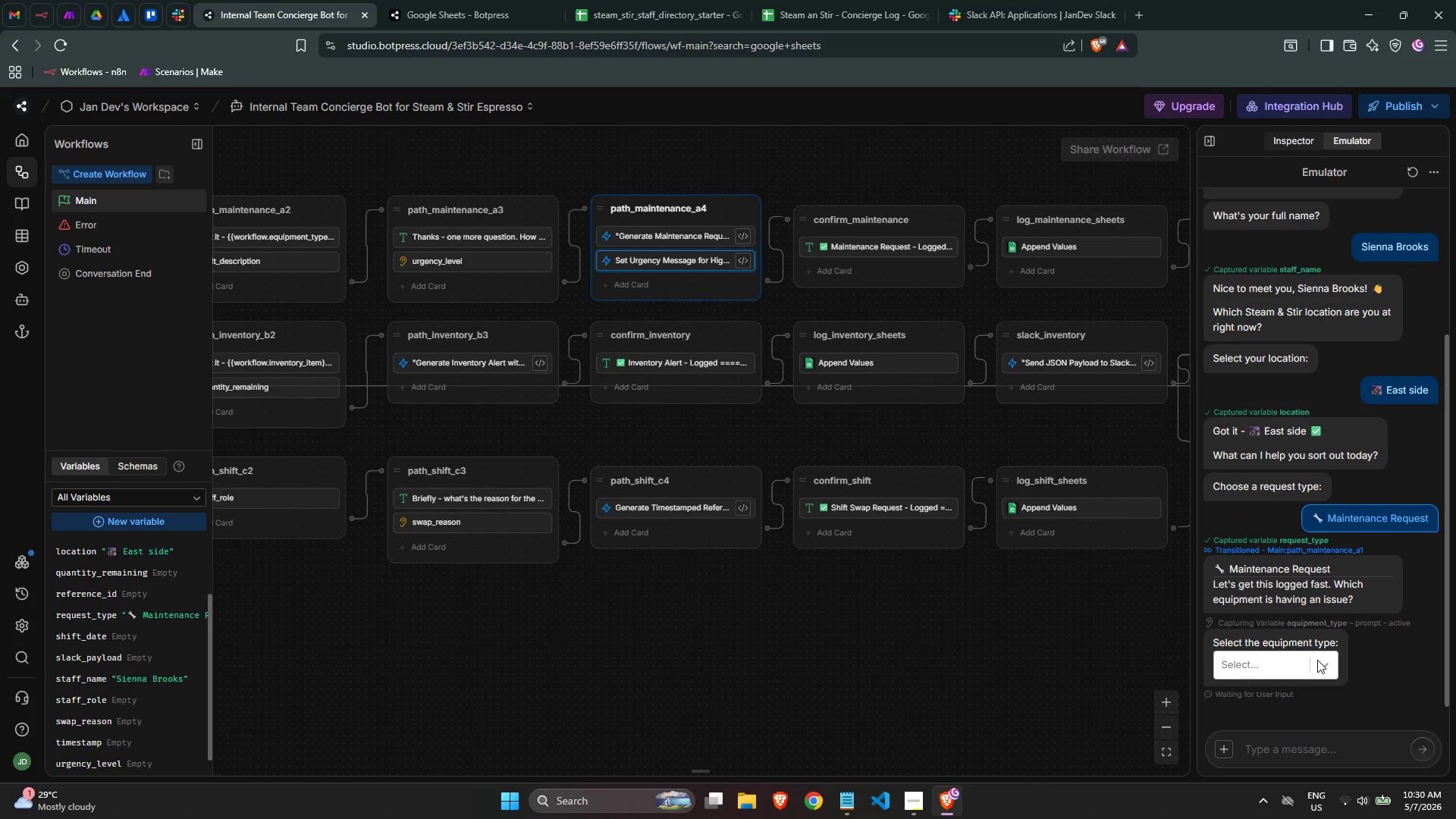 
left_click([1323, 661])
 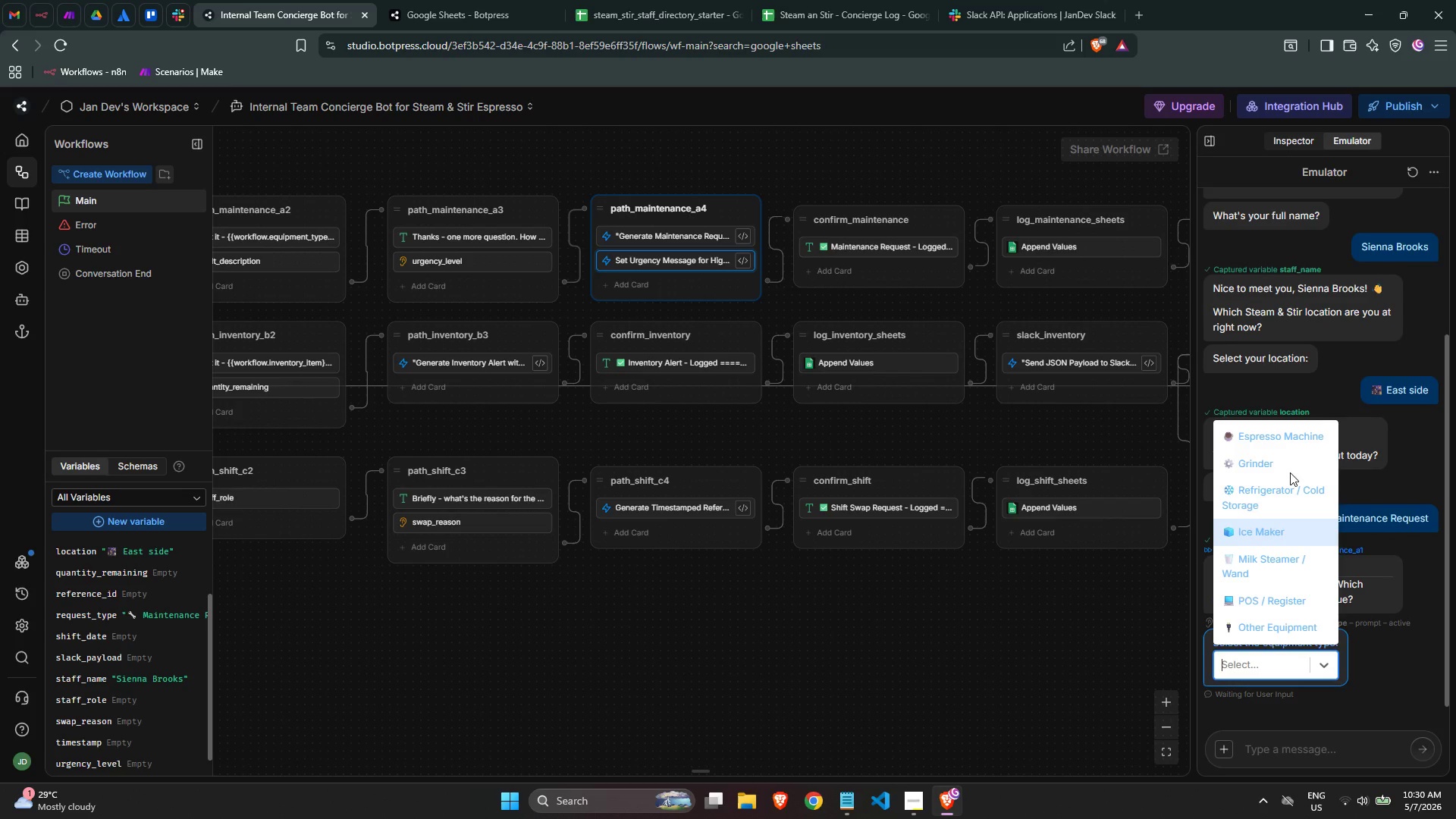 
left_click([1280, 444])
 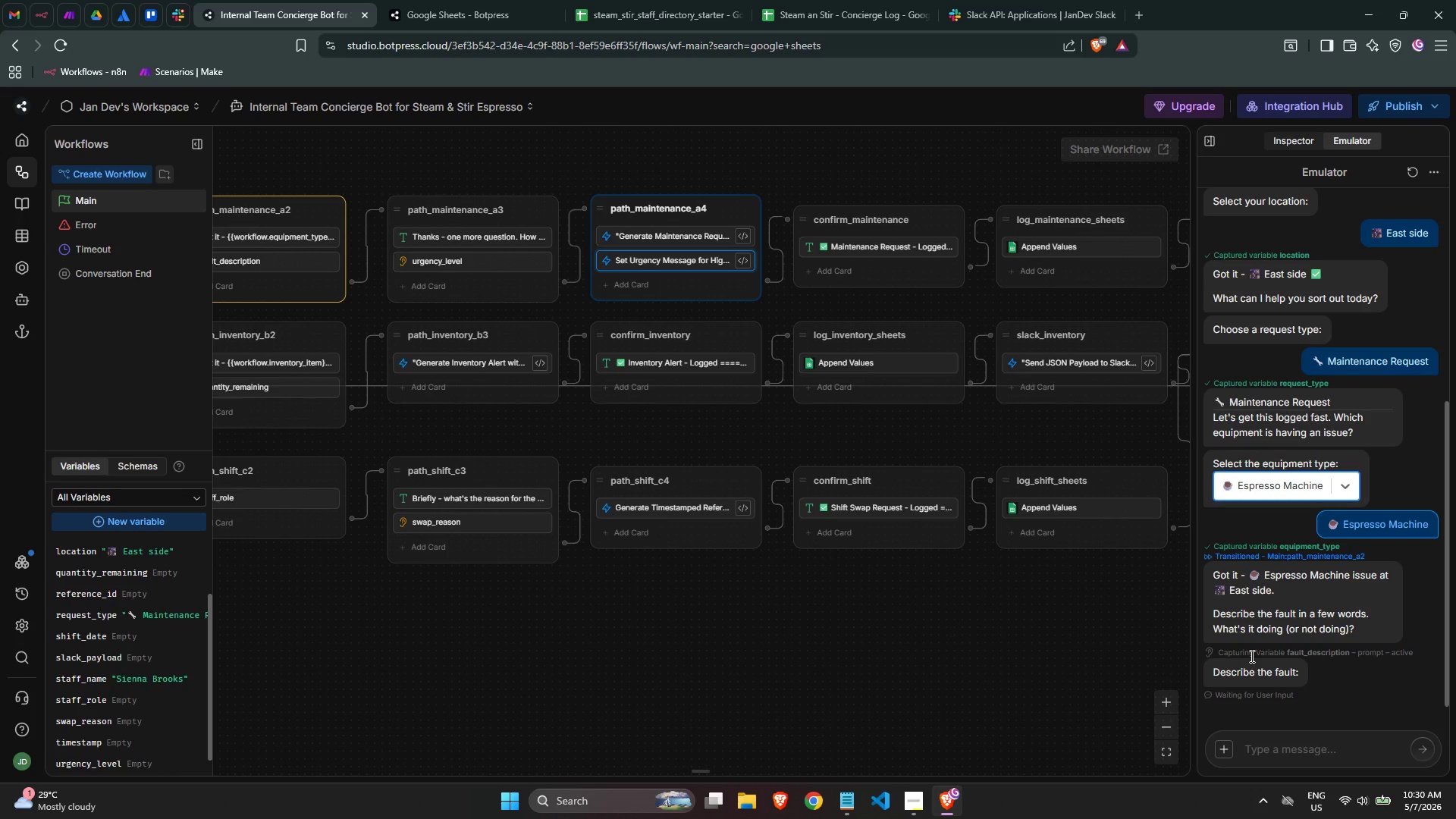 
wait(21.84)
 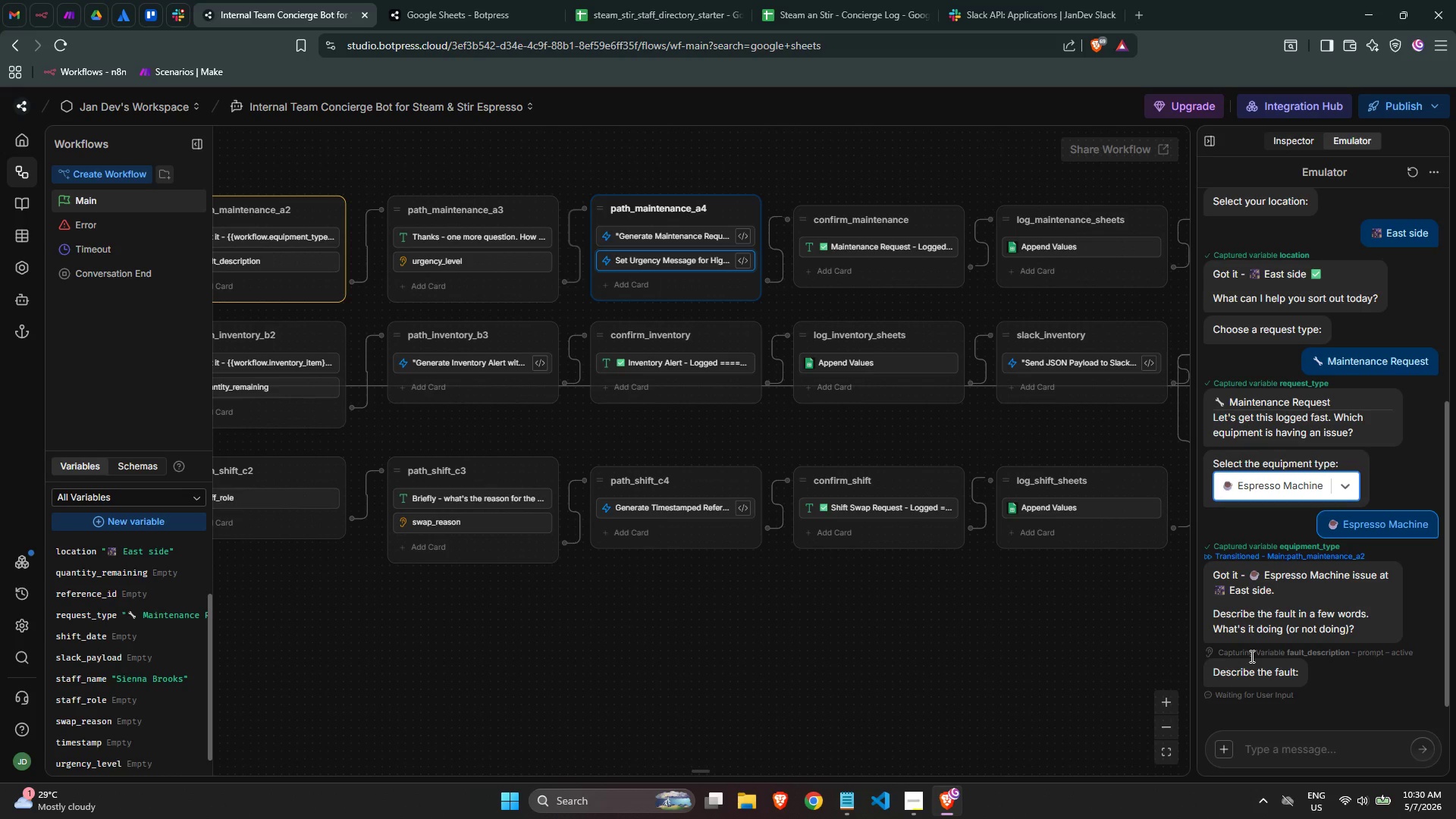 
double_click([1294, 745])
 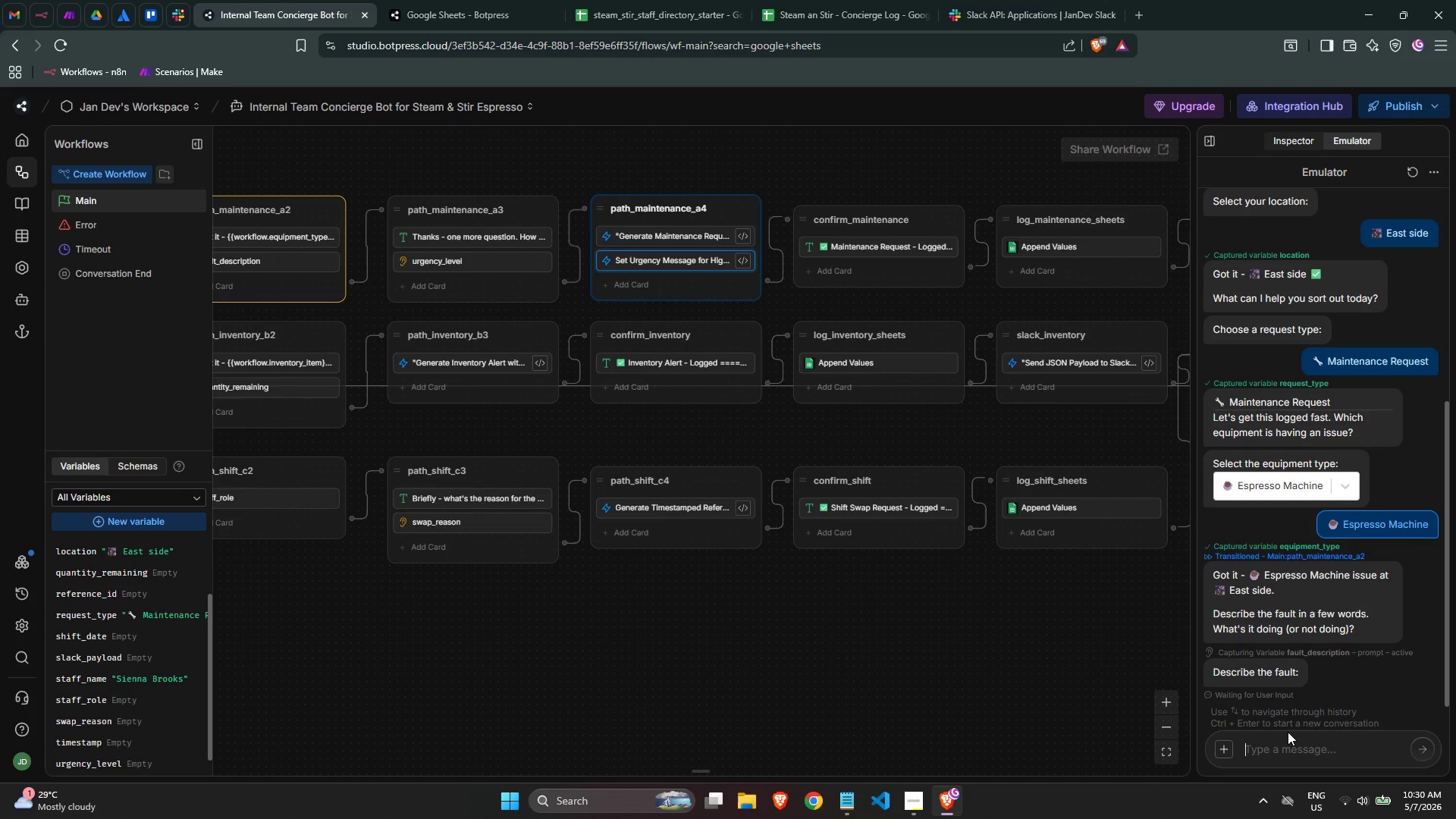 
type(Mchine )
key(Backspace)
key(Backspace)
key(Backspace)
key(Backspace)
key(Backspace)
key(Backspace)
type(achine not heating - group head cold, no extracction possible)
 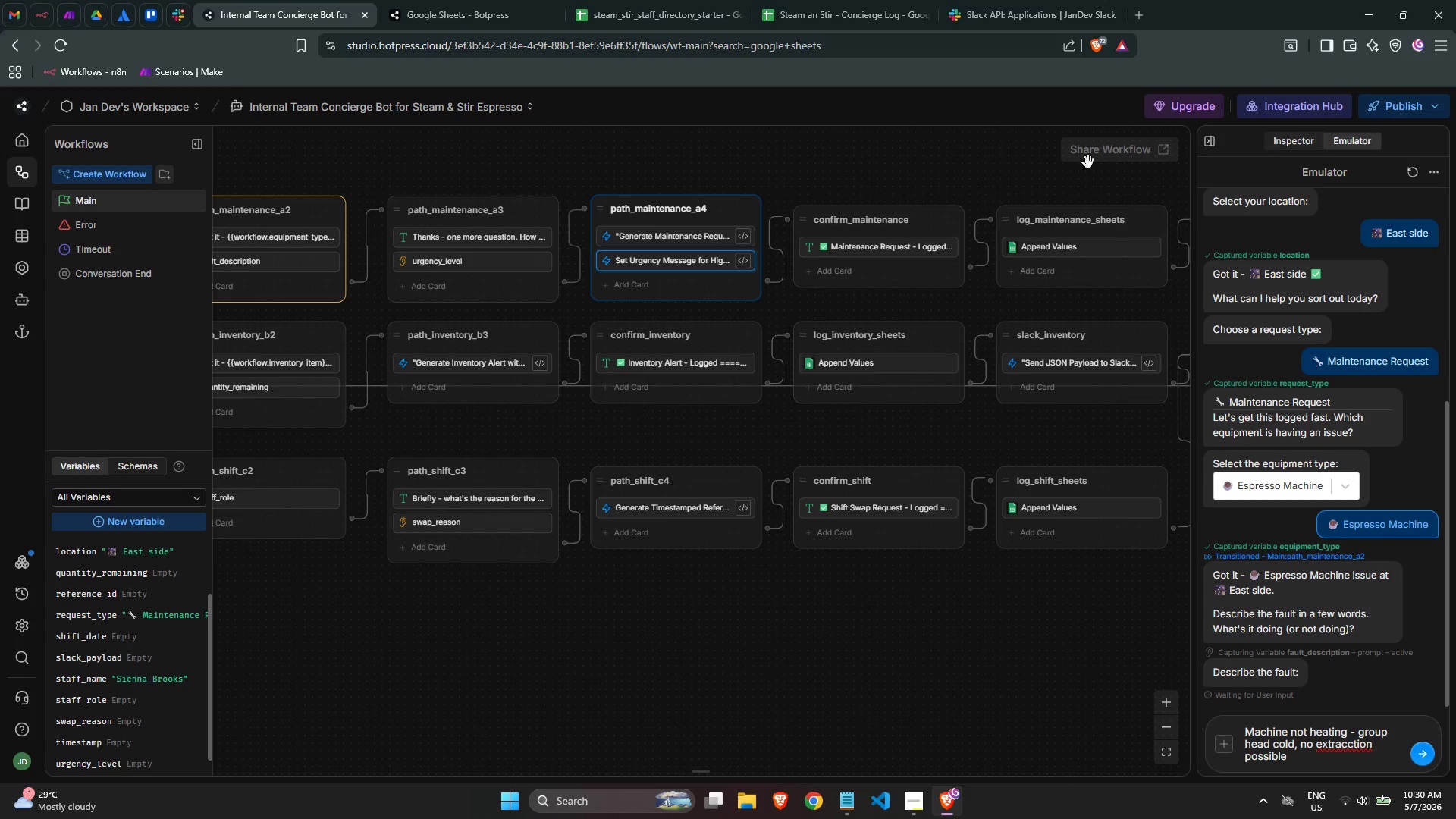 
left_click([1280, 143])
 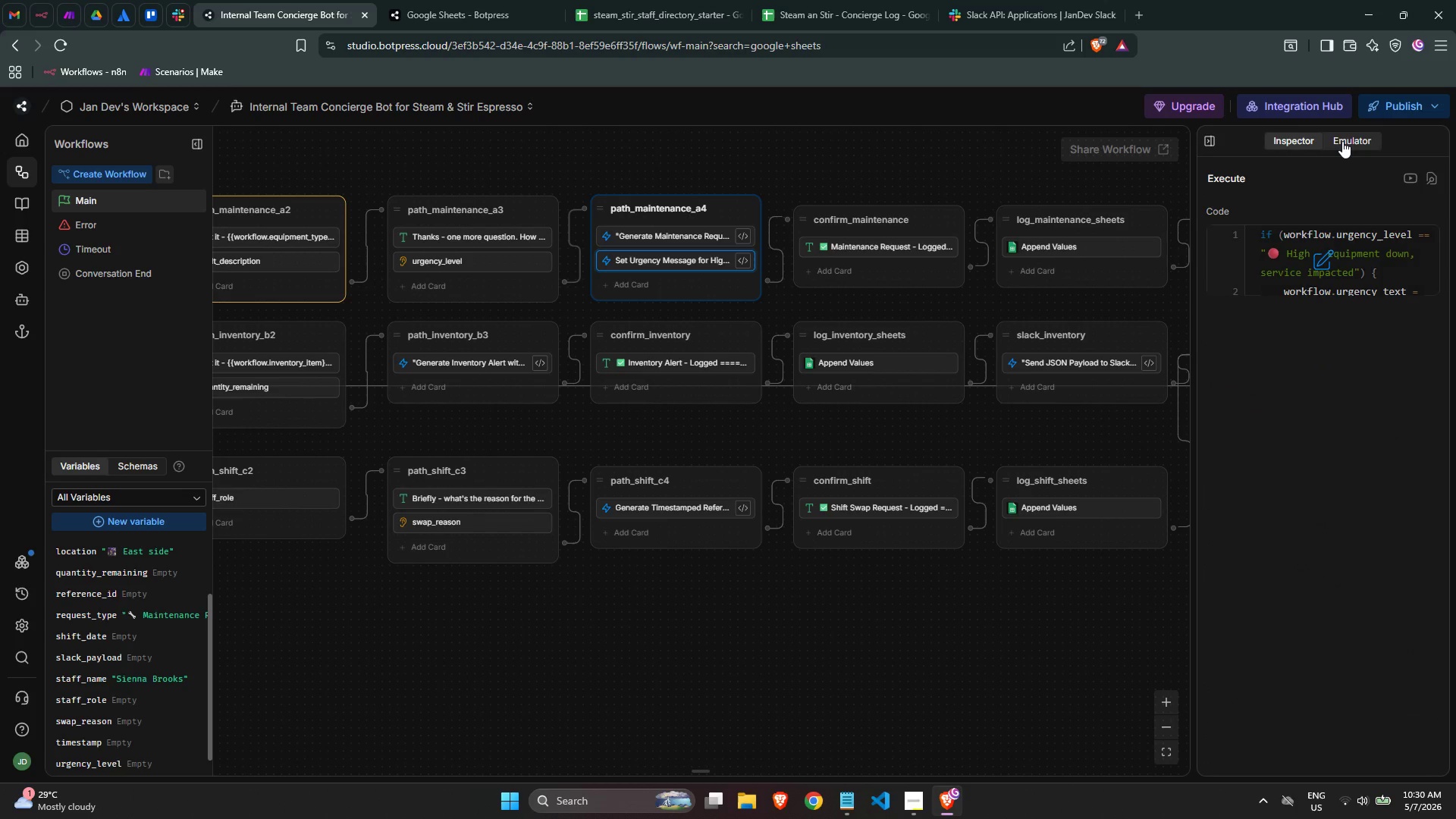 
left_click([1342, 141])
 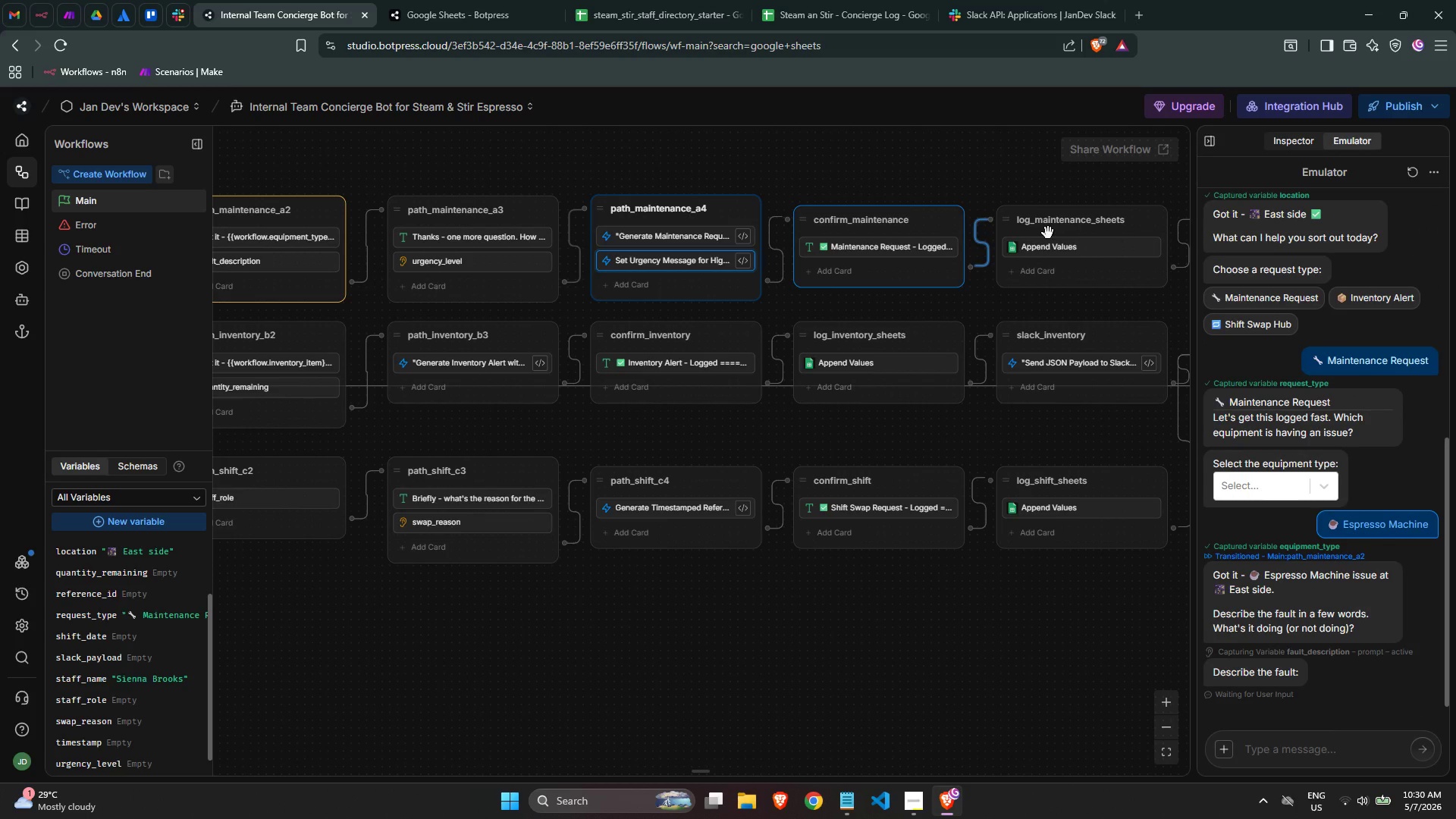 
left_click([1112, 251])
 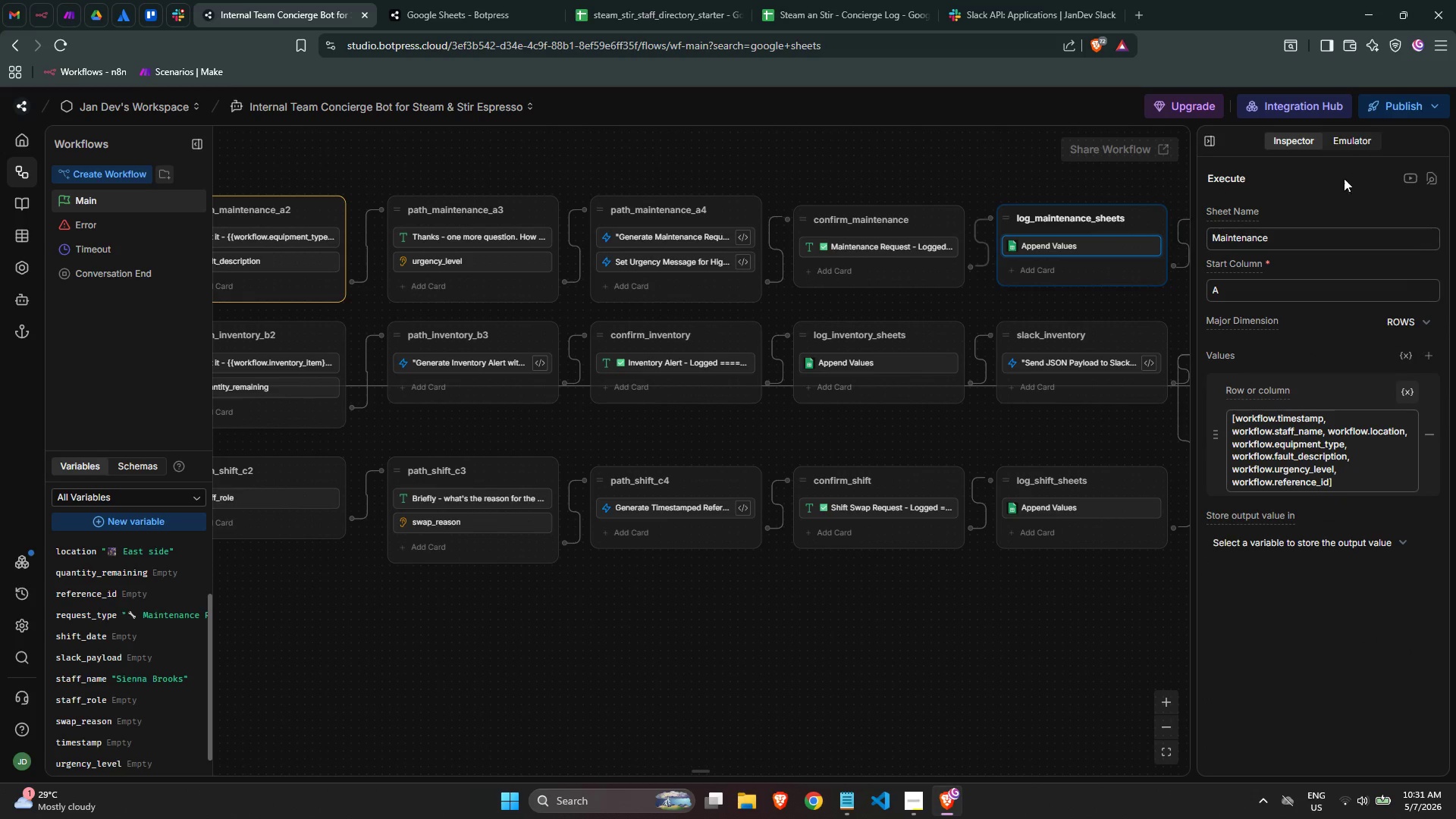 
left_click([1343, 140])
 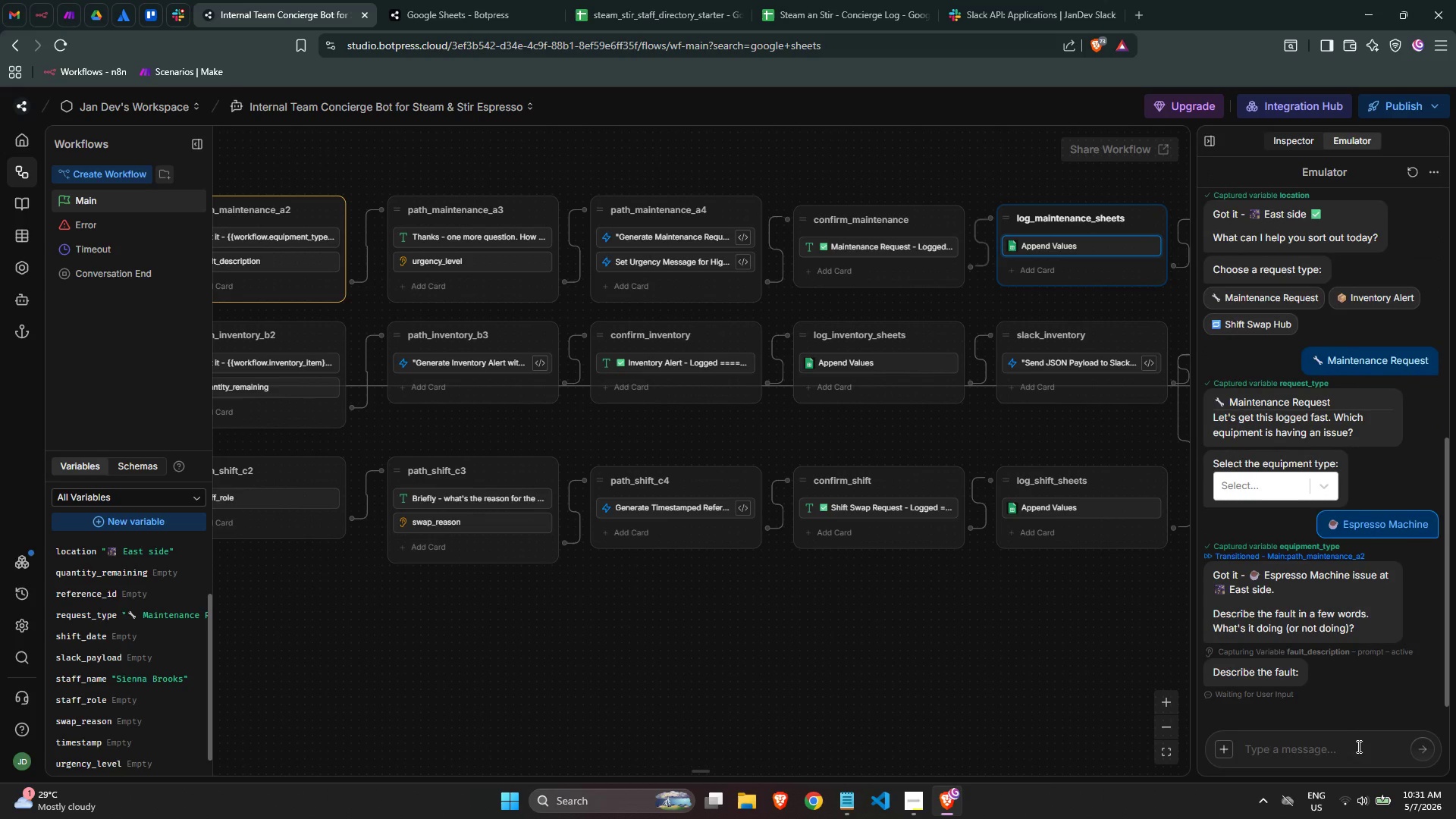 
left_click([1354, 751])
 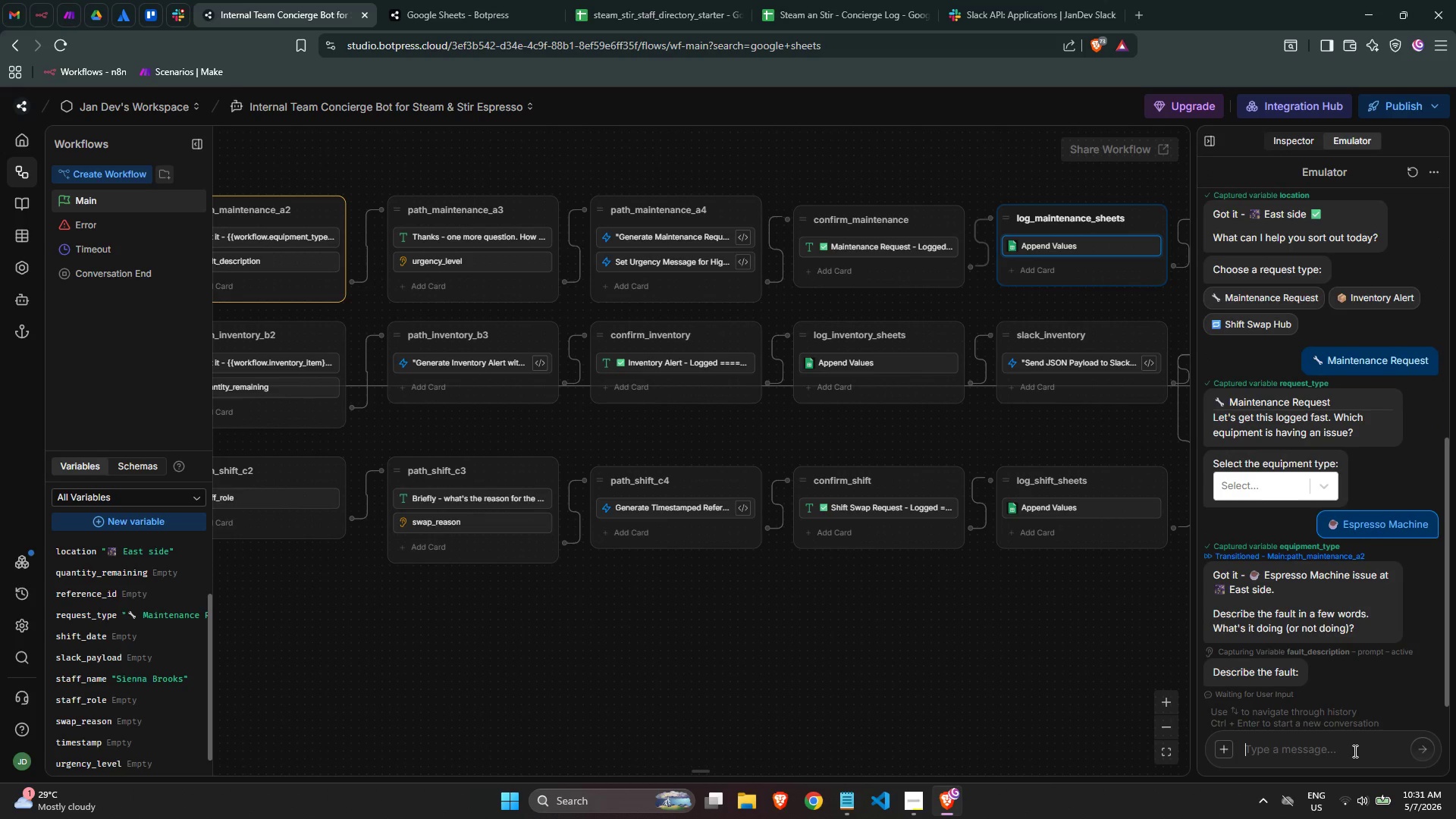 
type(Machine not heating - )
key(Backspace)
 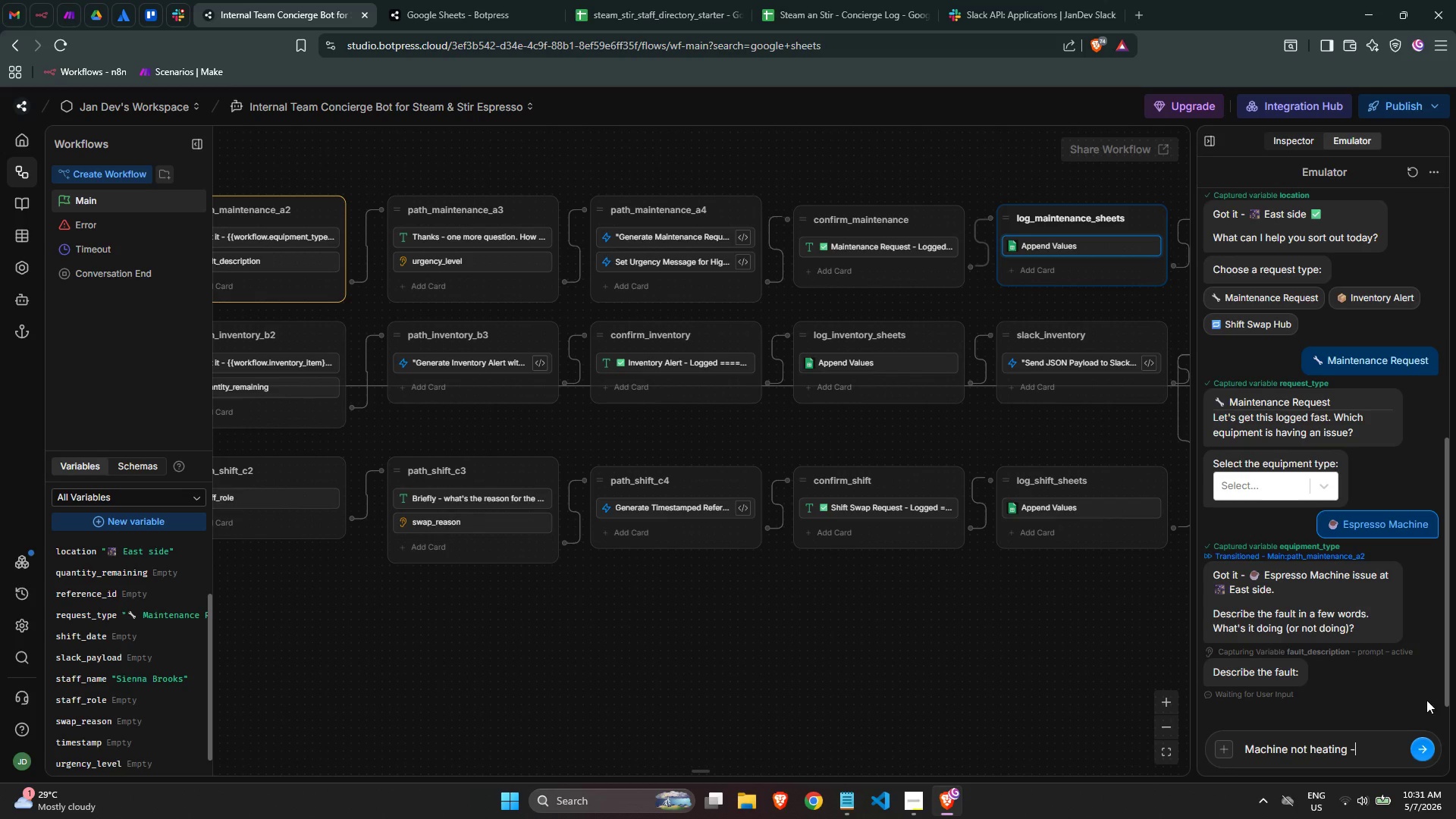 
type( group head cold, no extraction posssi)
key(Backspace)
key(Backspace)
type(ible)
 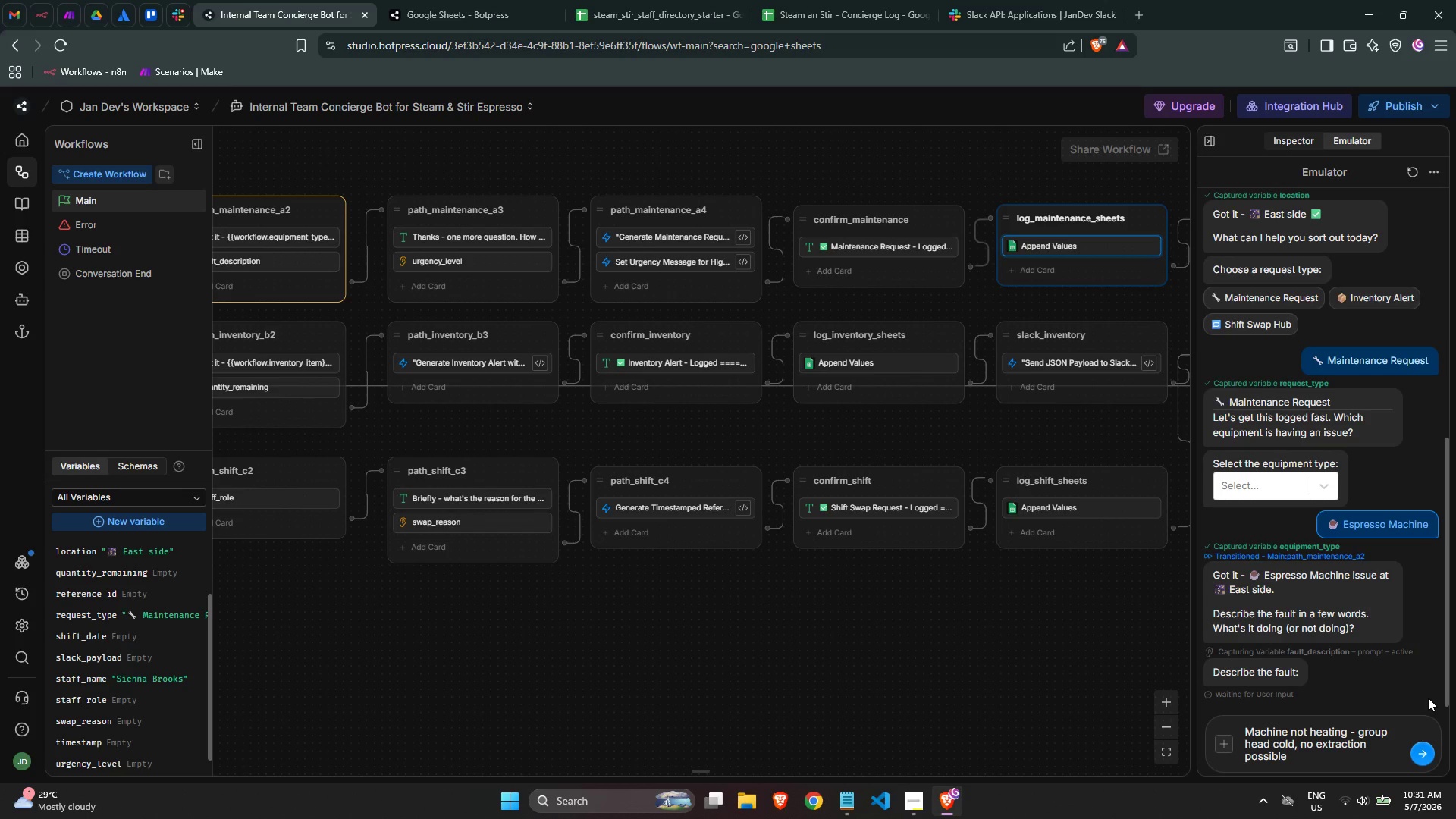 
key(Enter)
 